 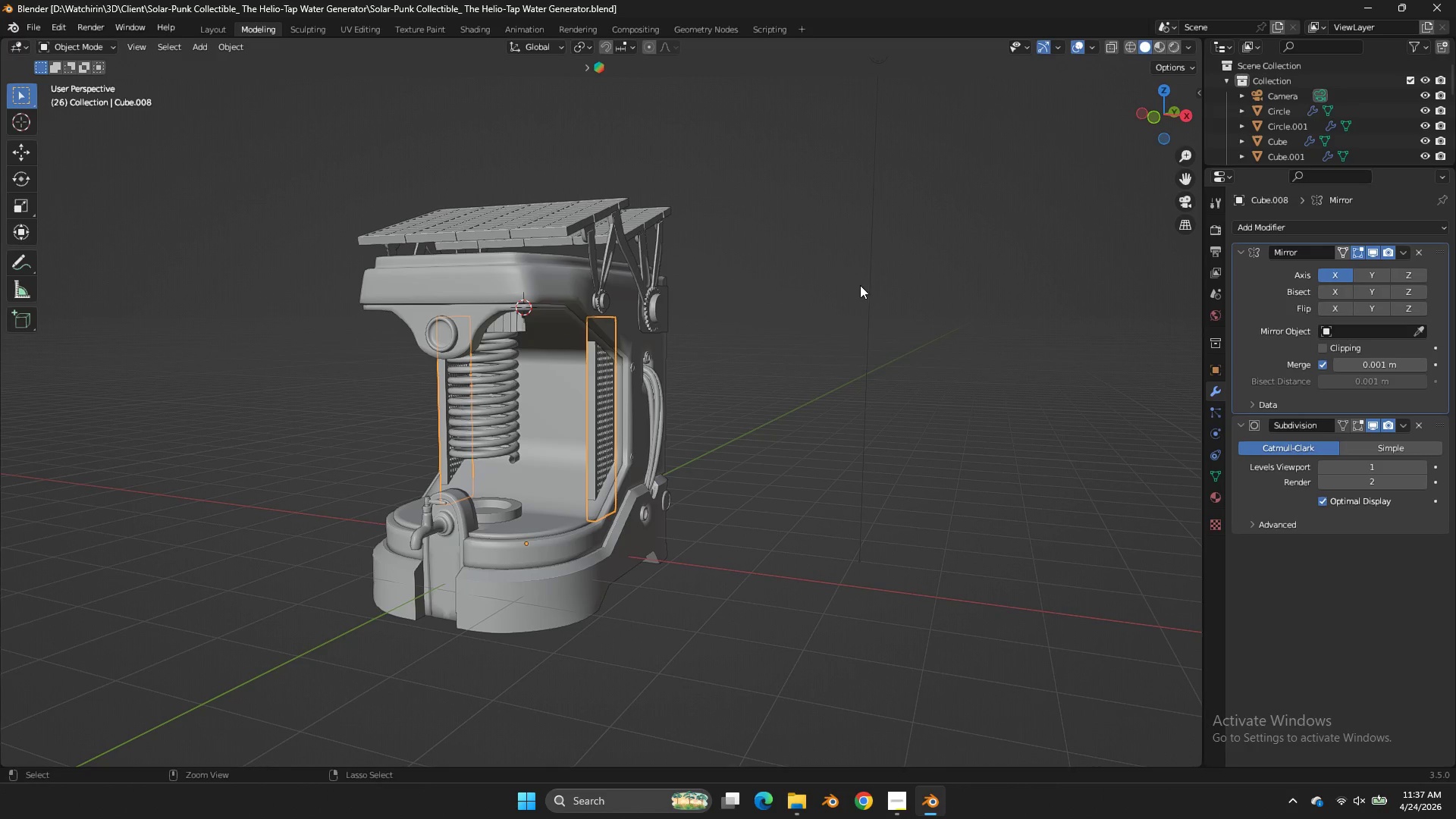 
key(Control+S)
 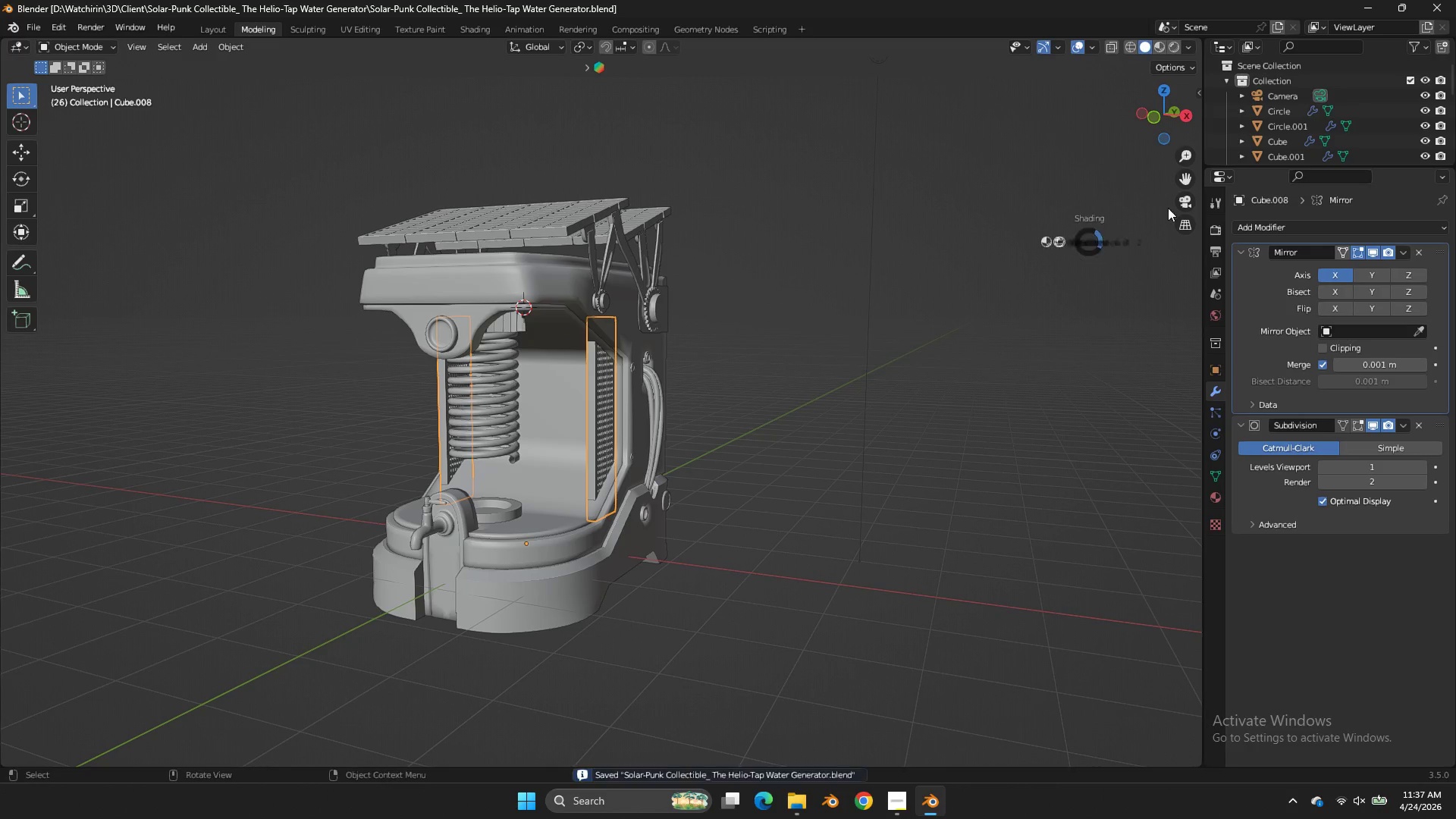 
scroll: coordinate [846, 311], scroll_direction: up, amount: 4.0
 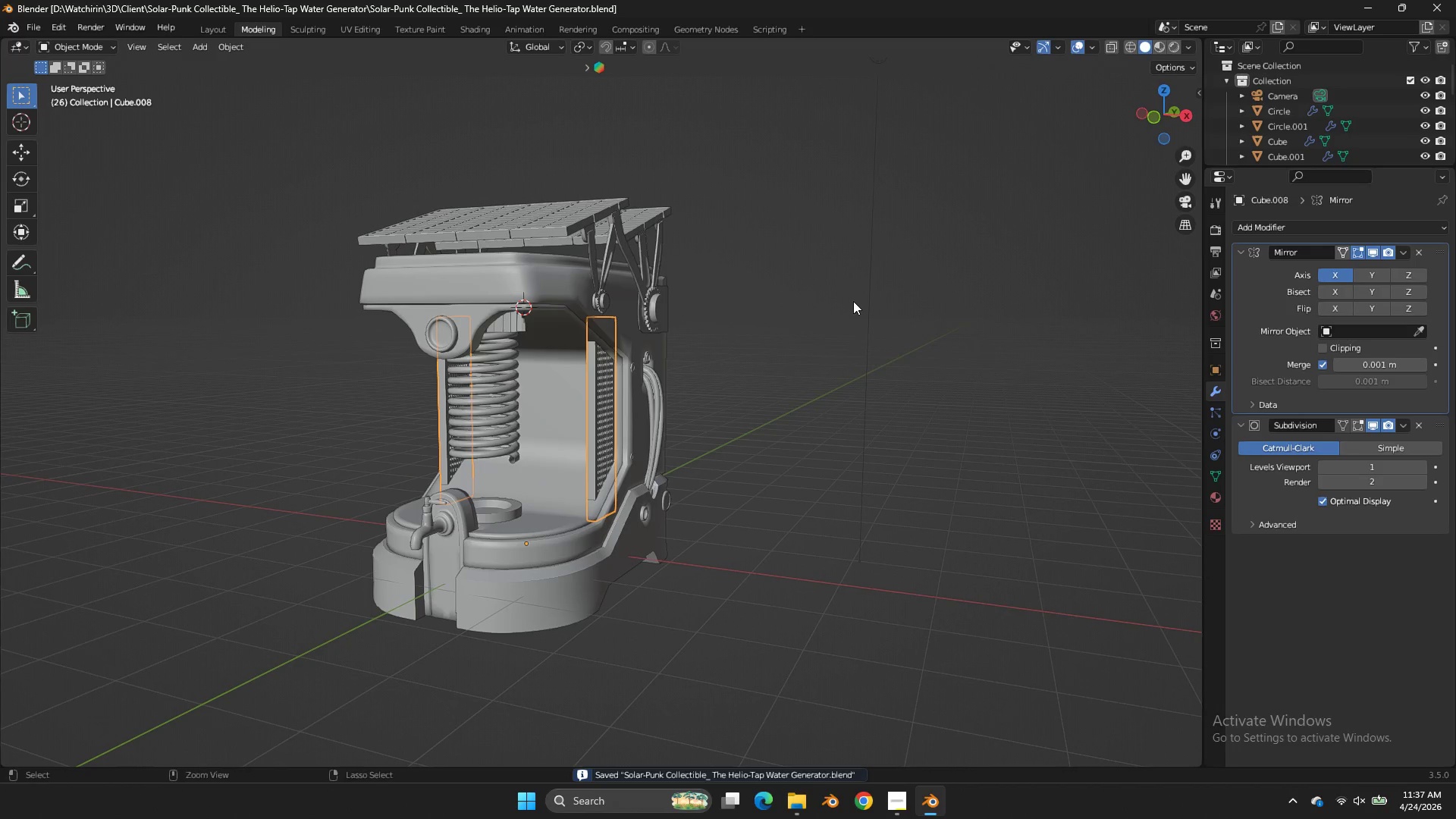 
key(Z)
 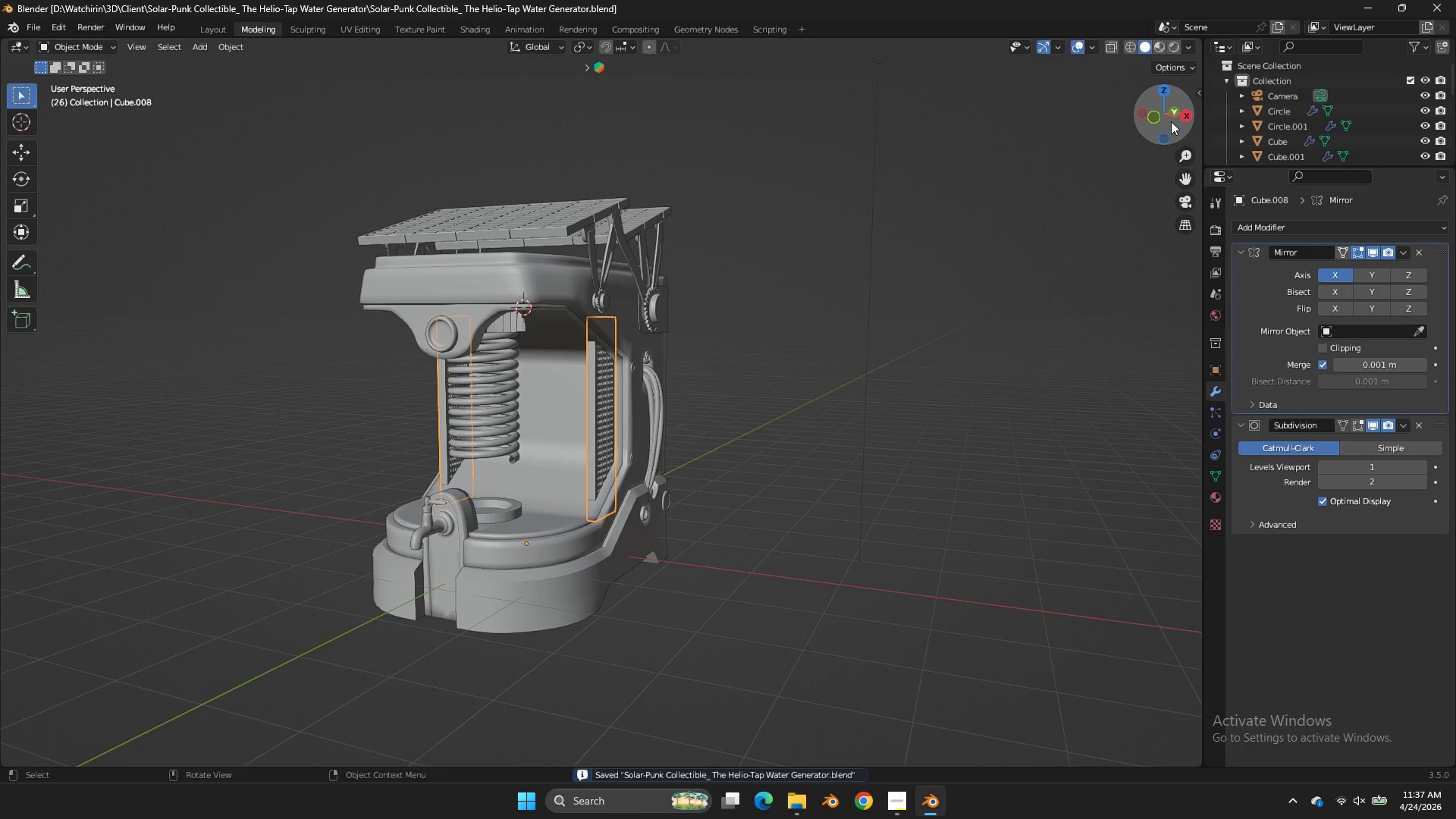 
left_click_drag(start_coordinate=[1170, 122], to_coordinate=[607, 124])
 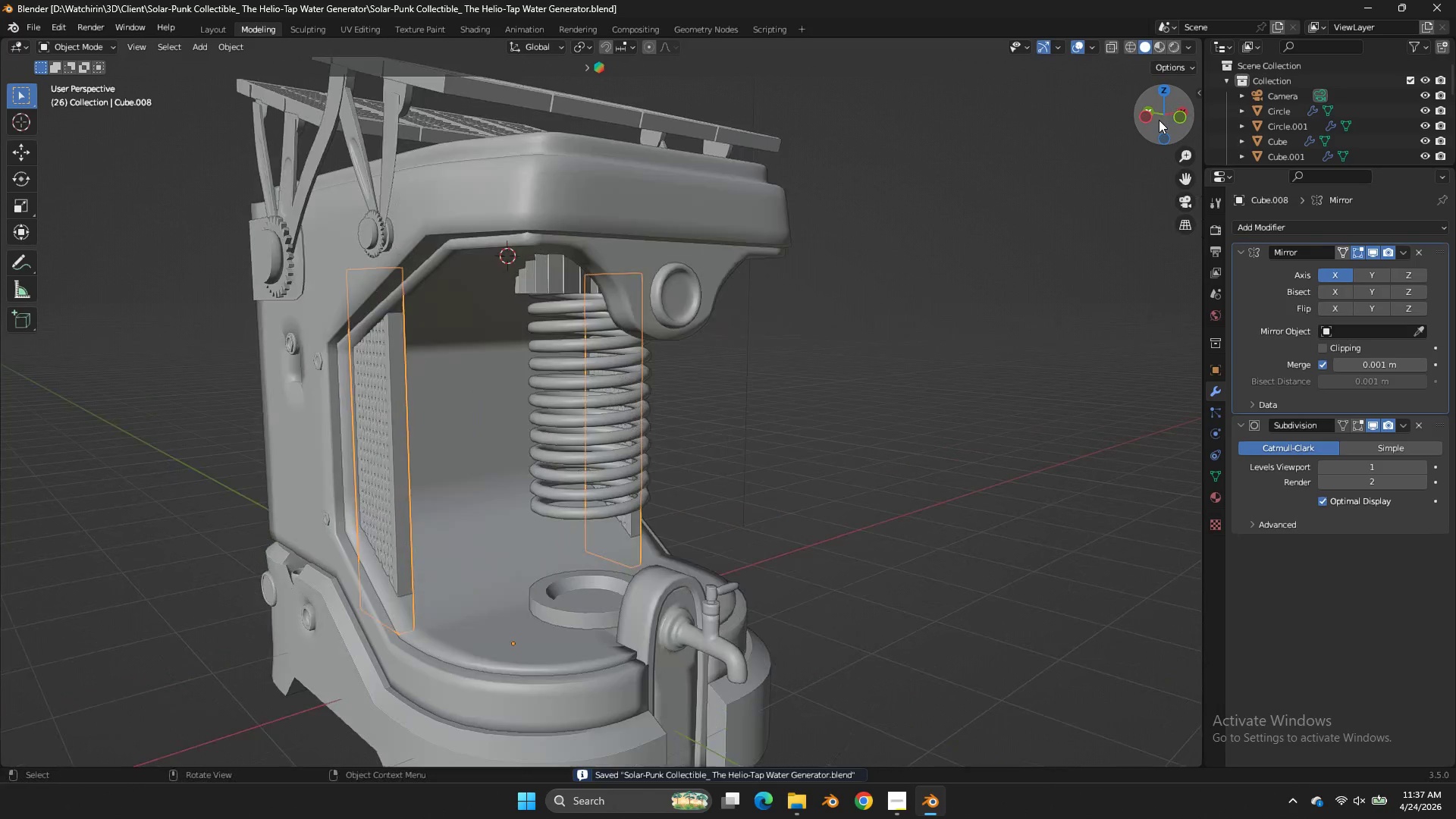 
left_click_drag(start_coordinate=[1160, 118], to_coordinate=[61, 115])
 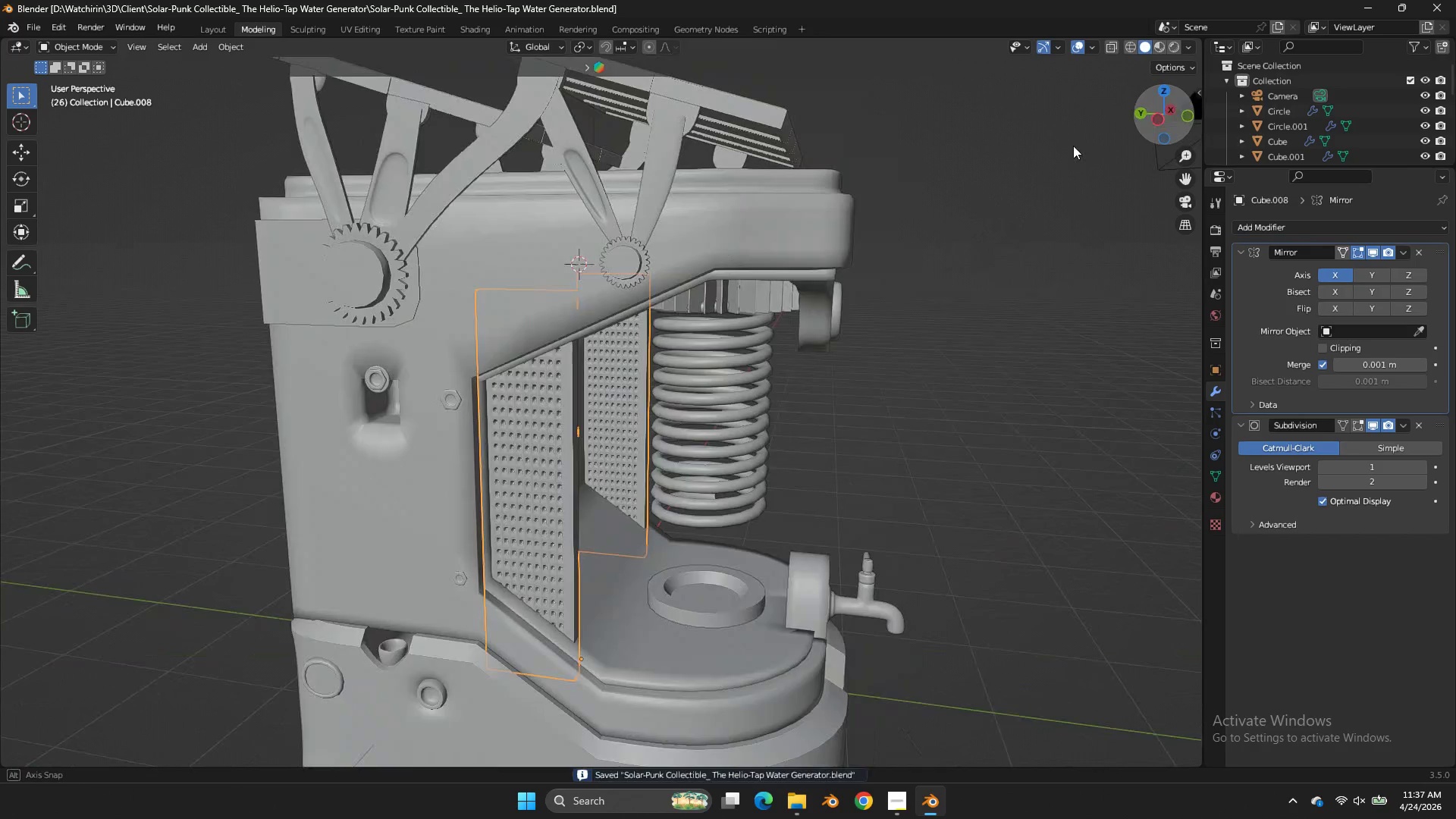 
scroll: coordinate [1159, 120], scroll_direction: up, amount: 2.0
 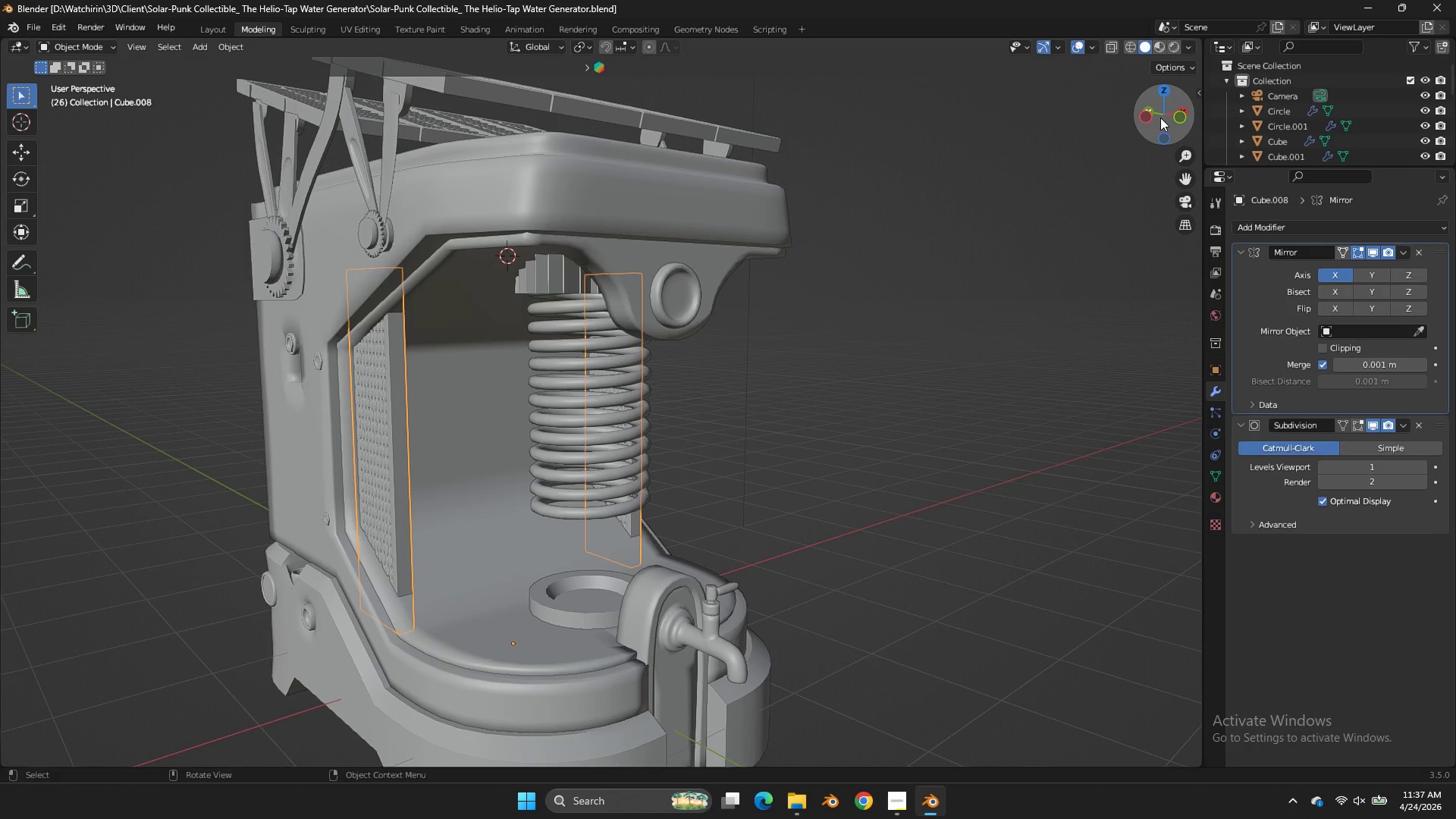 
key(Control+ControlLeft)
 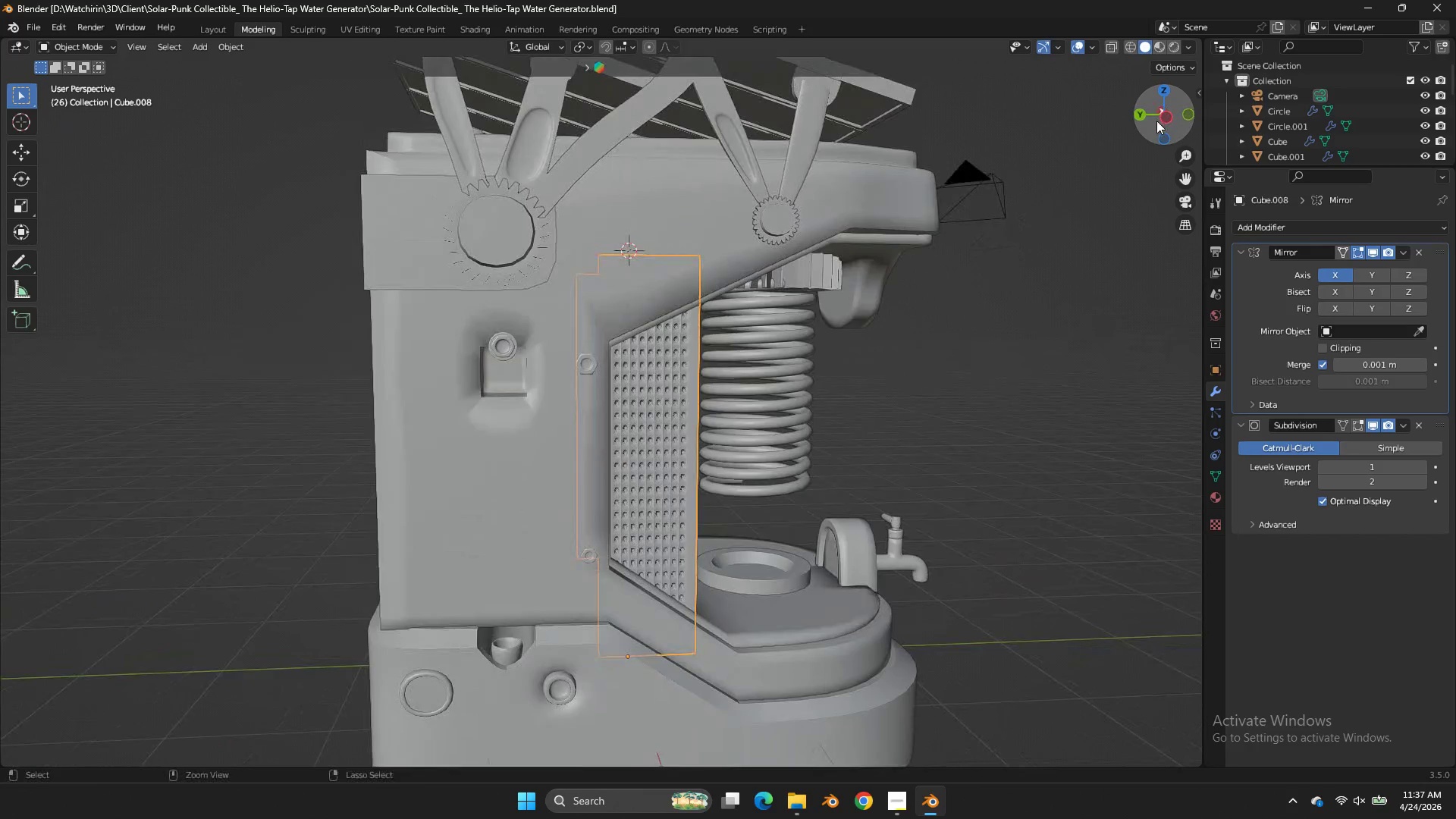 
key(Control+S)
 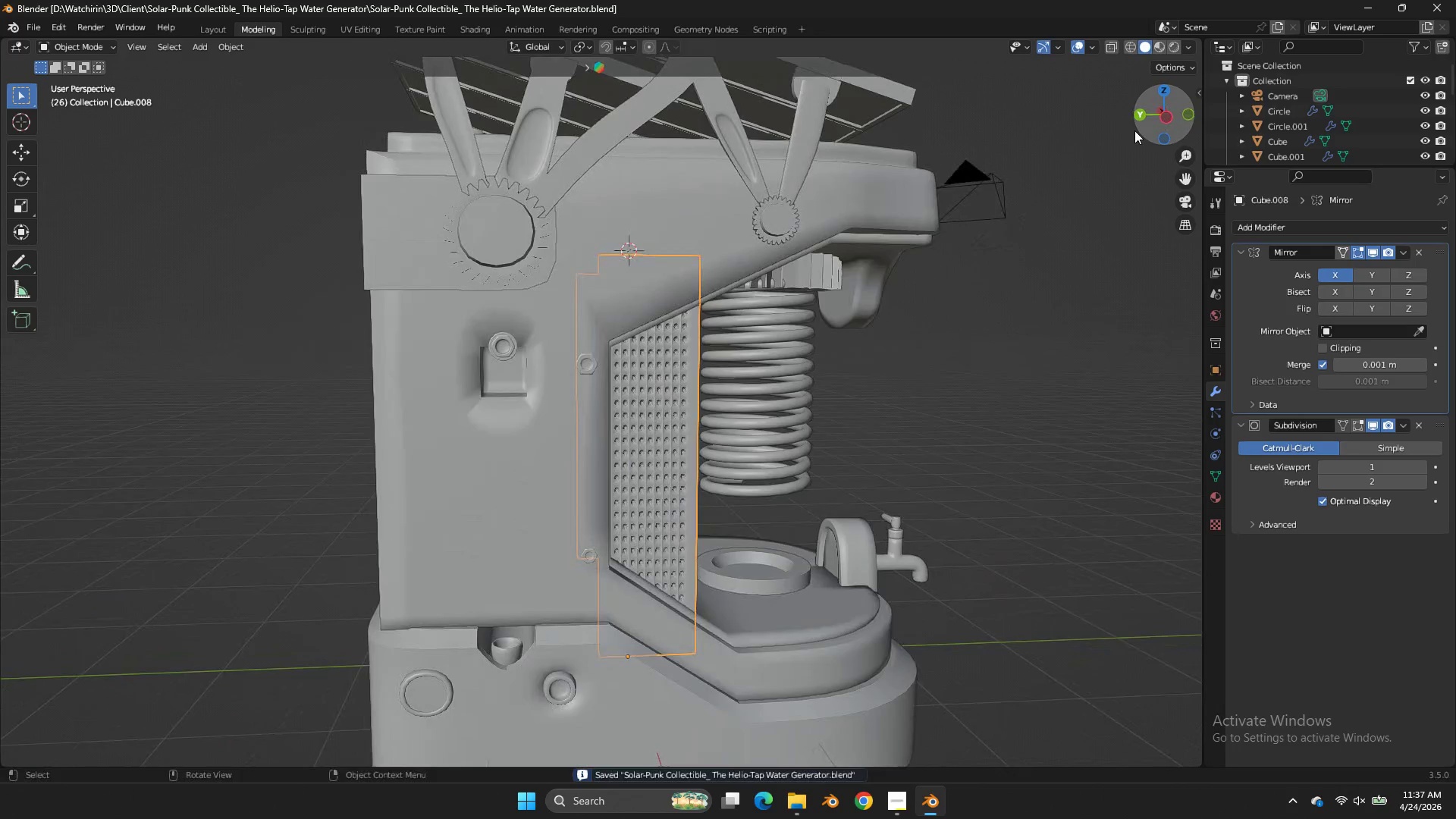 
left_click_drag(start_coordinate=[1141, 127], to_coordinate=[1072, 146])
 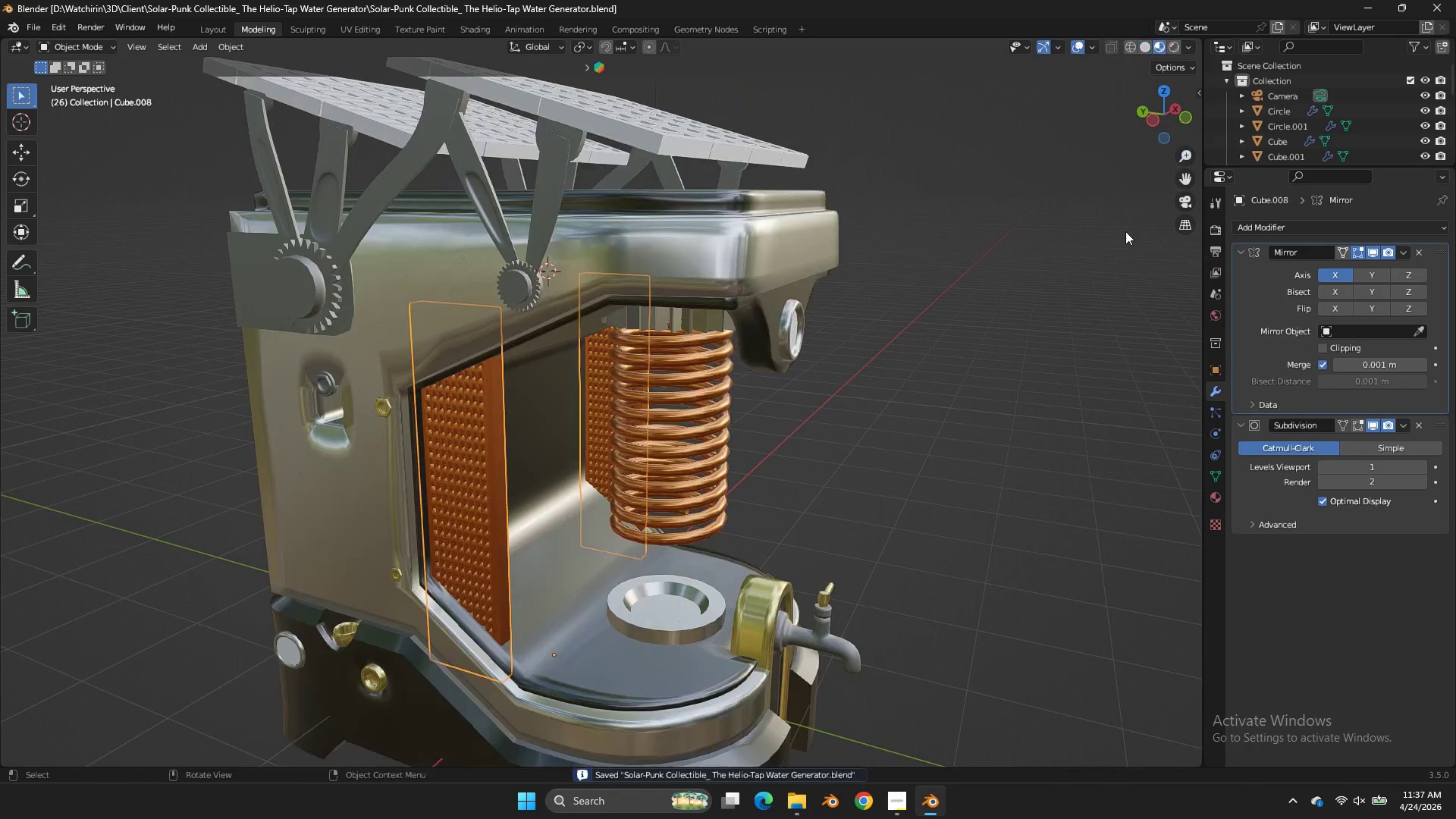 
key(Z)
 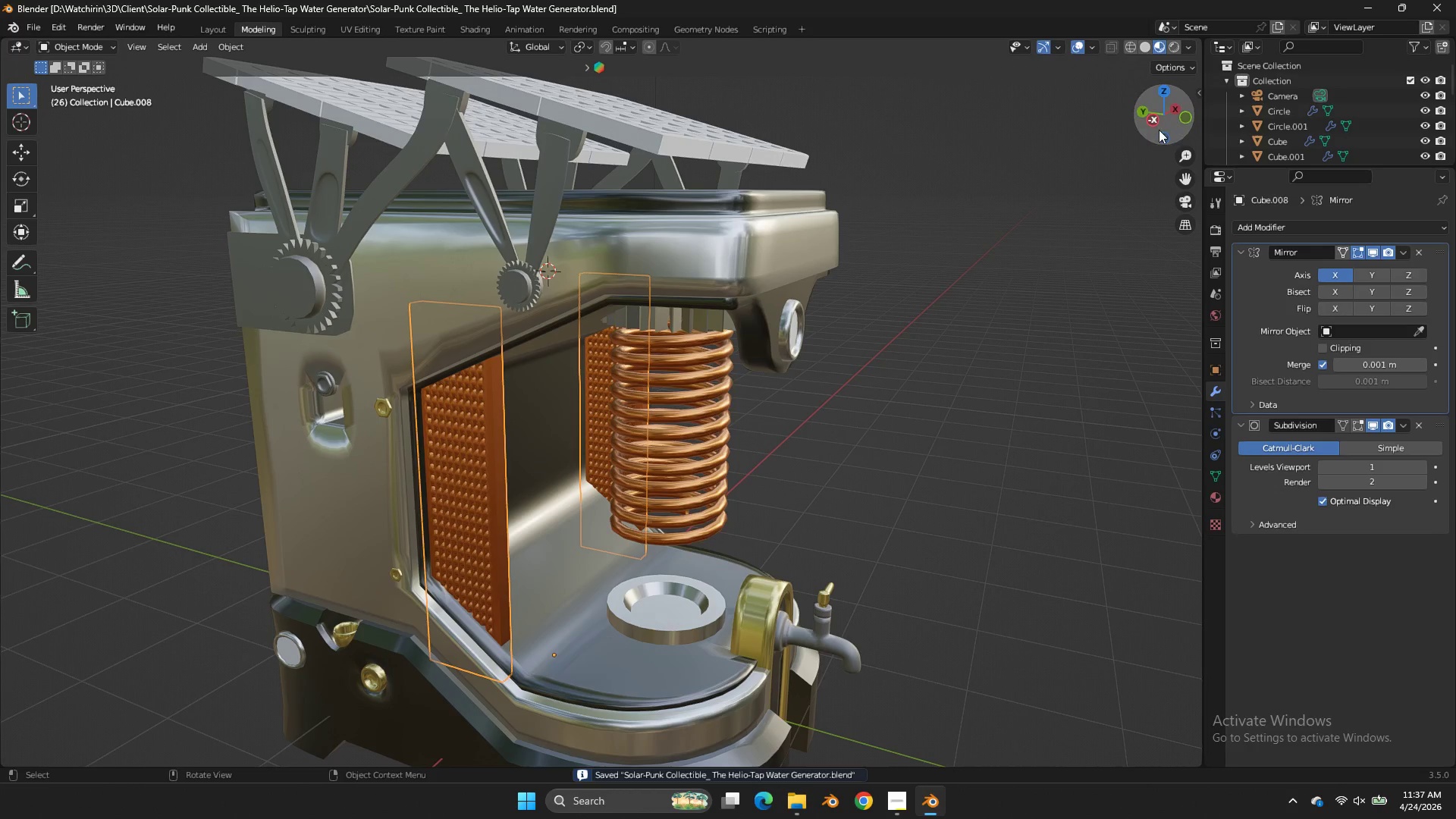 
left_click_drag(start_coordinate=[1155, 130], to_coordinate=[1128, 139])
 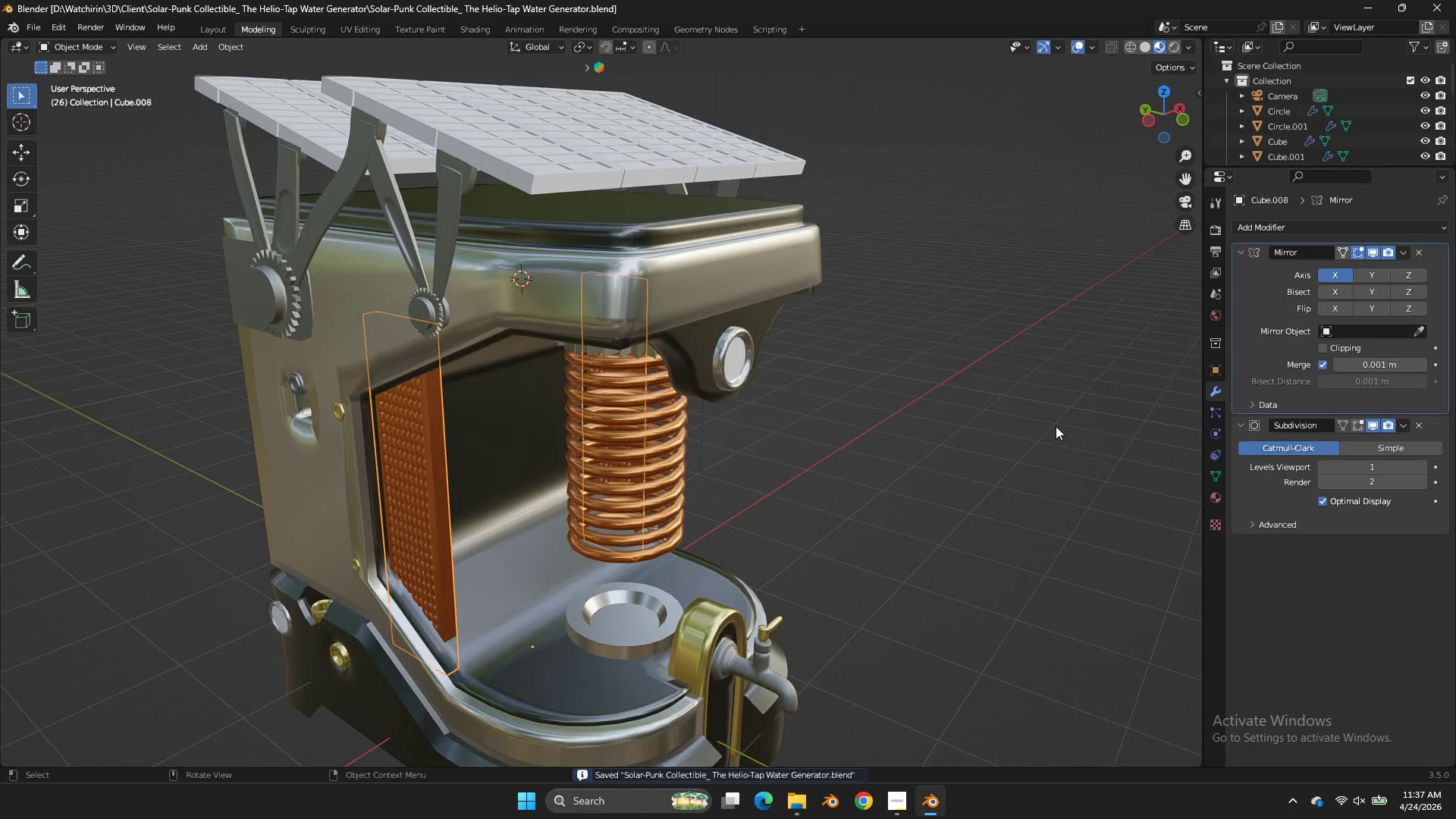 
key(Alt+H)
 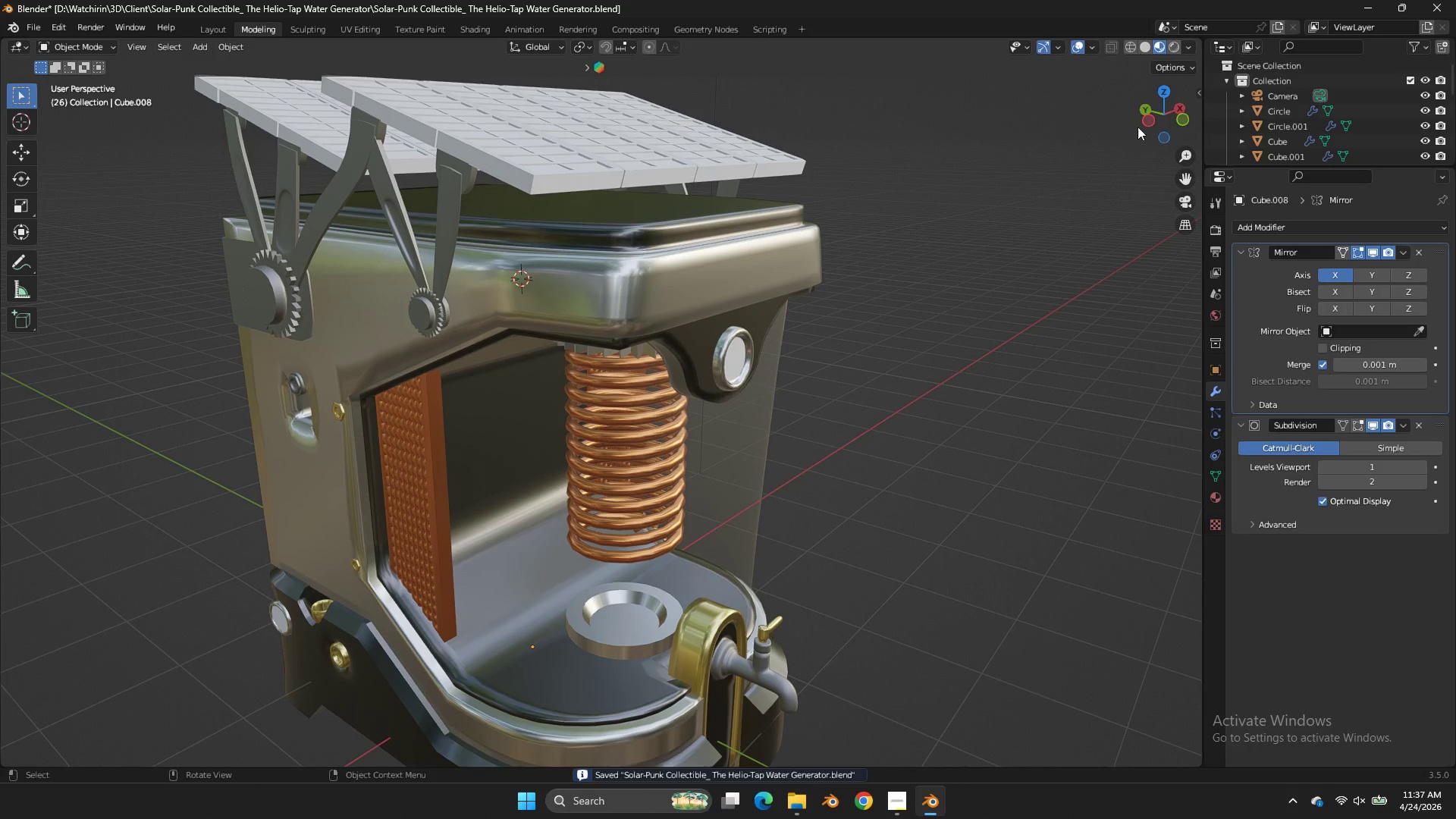 
left_click_drag(start_coordinate=[1152, 115], to_coordinate=[151, 120])
 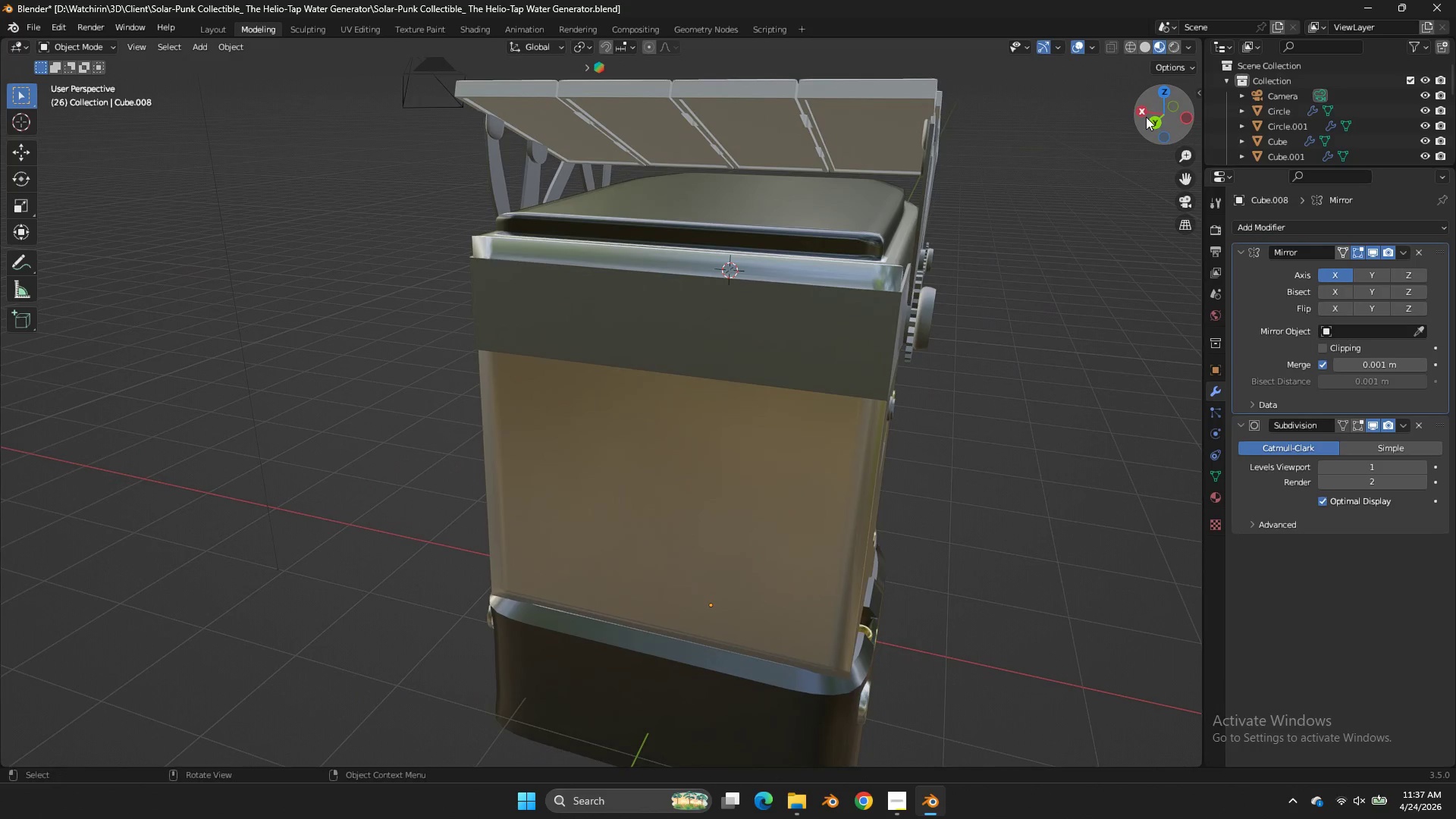 
mouse_move([1133, 134])
 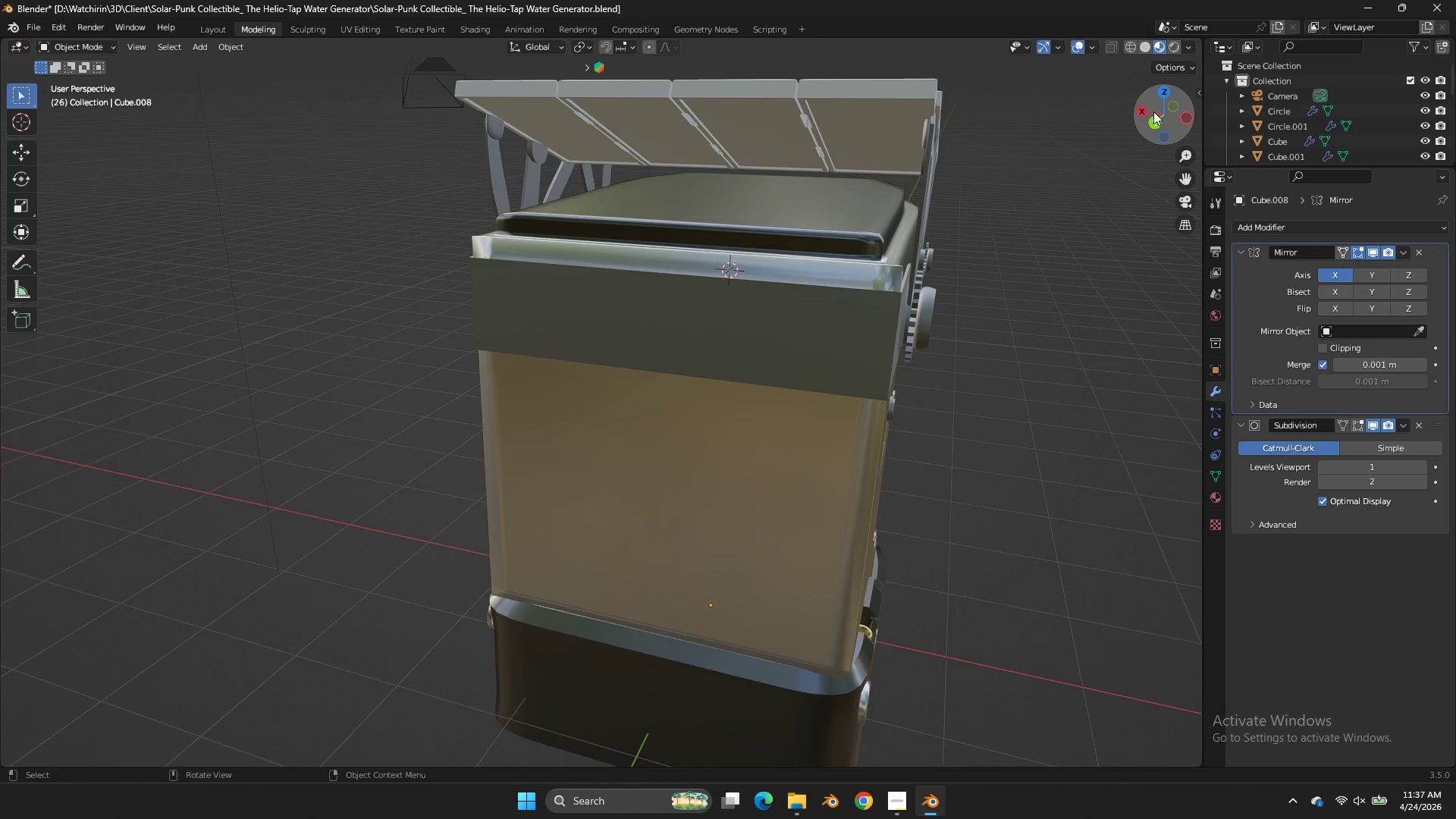 
left_click_drag(start_coordinate=[1156, 111], to_coordinate=[1073, 100])
 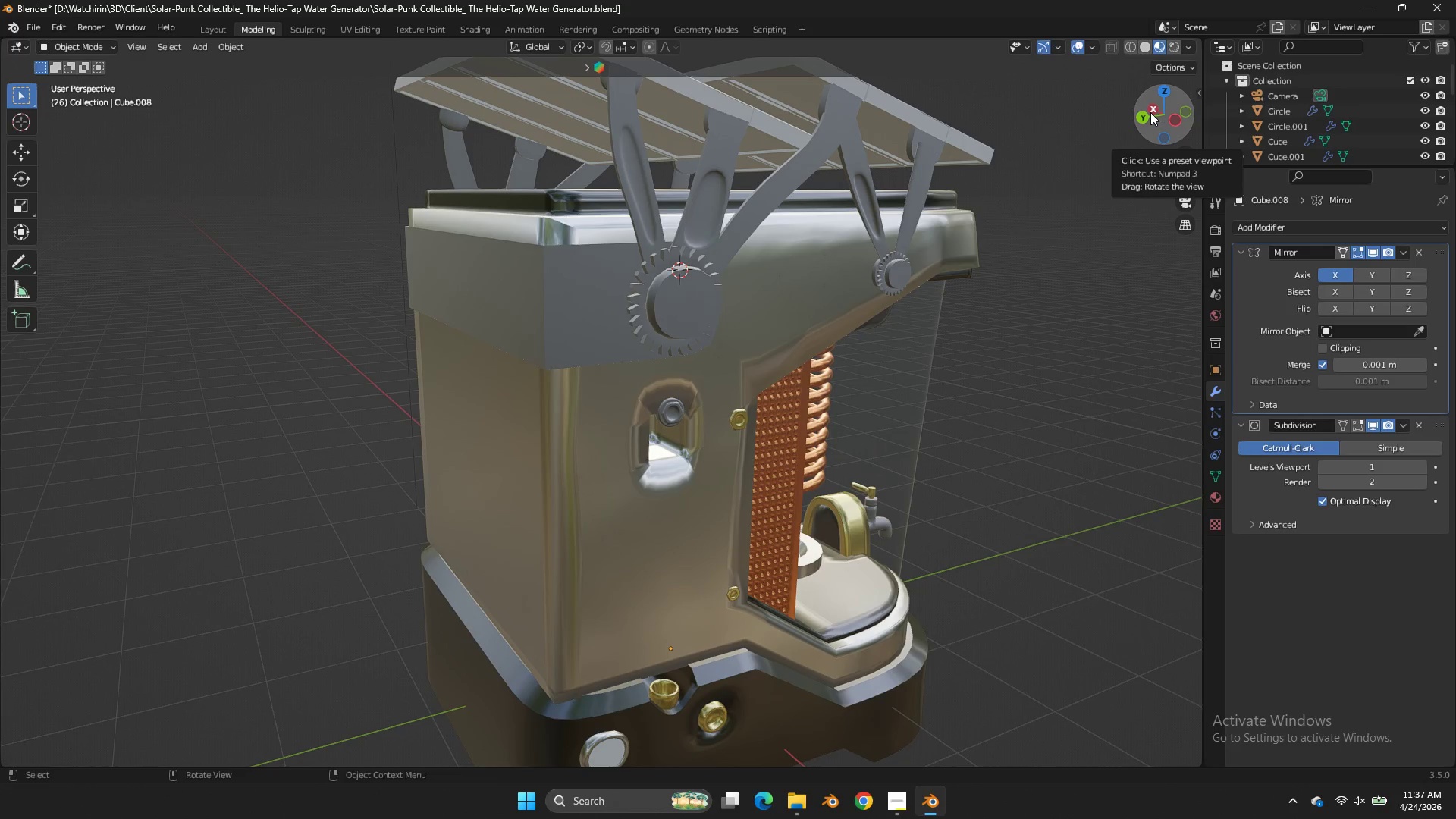 
left_click_drag(start_coordinate=[1165, 115], to_coordinate=[955, 174])
 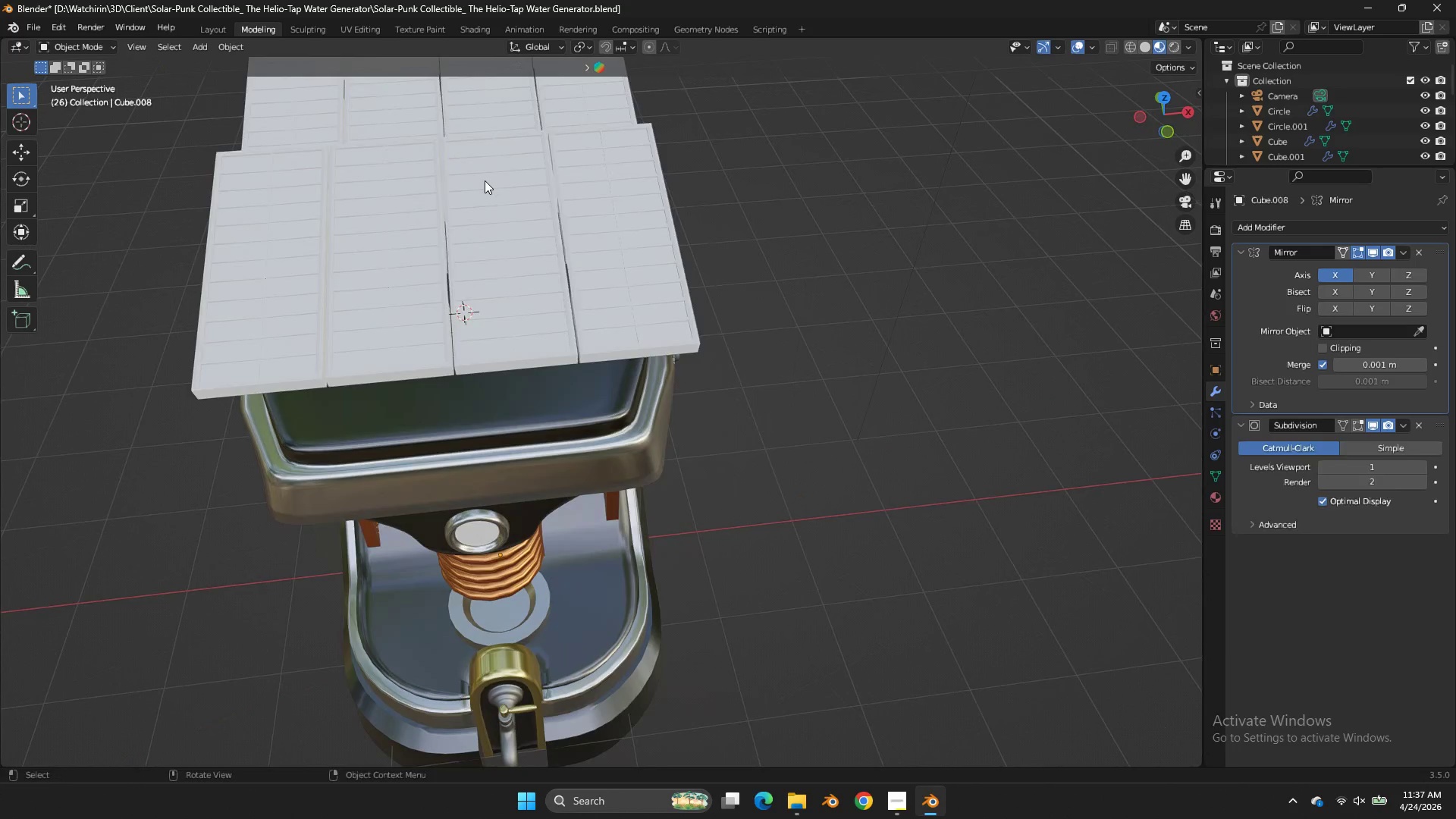 
left_click([485, 180])
 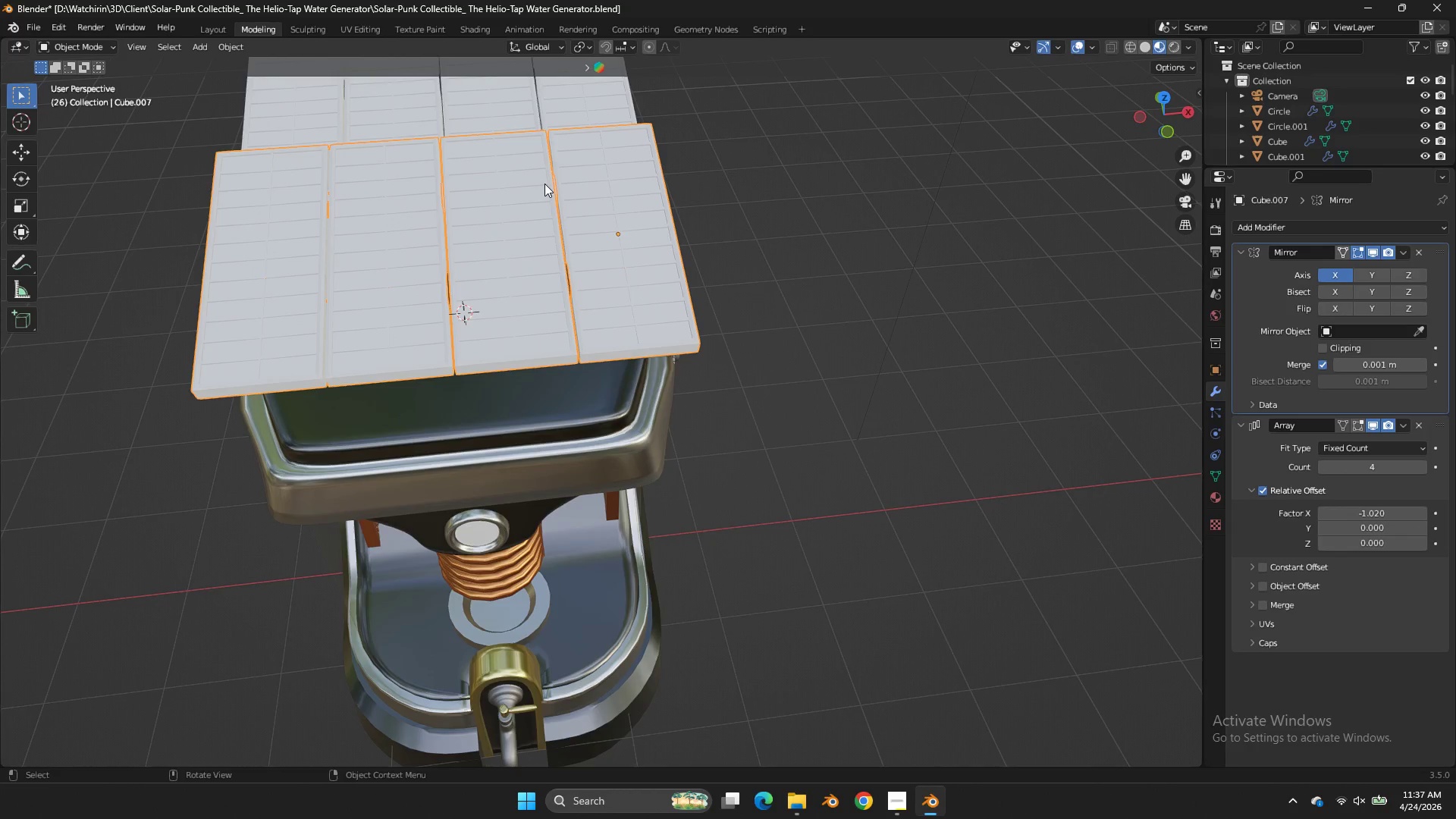 
key(NumpadDivide)
 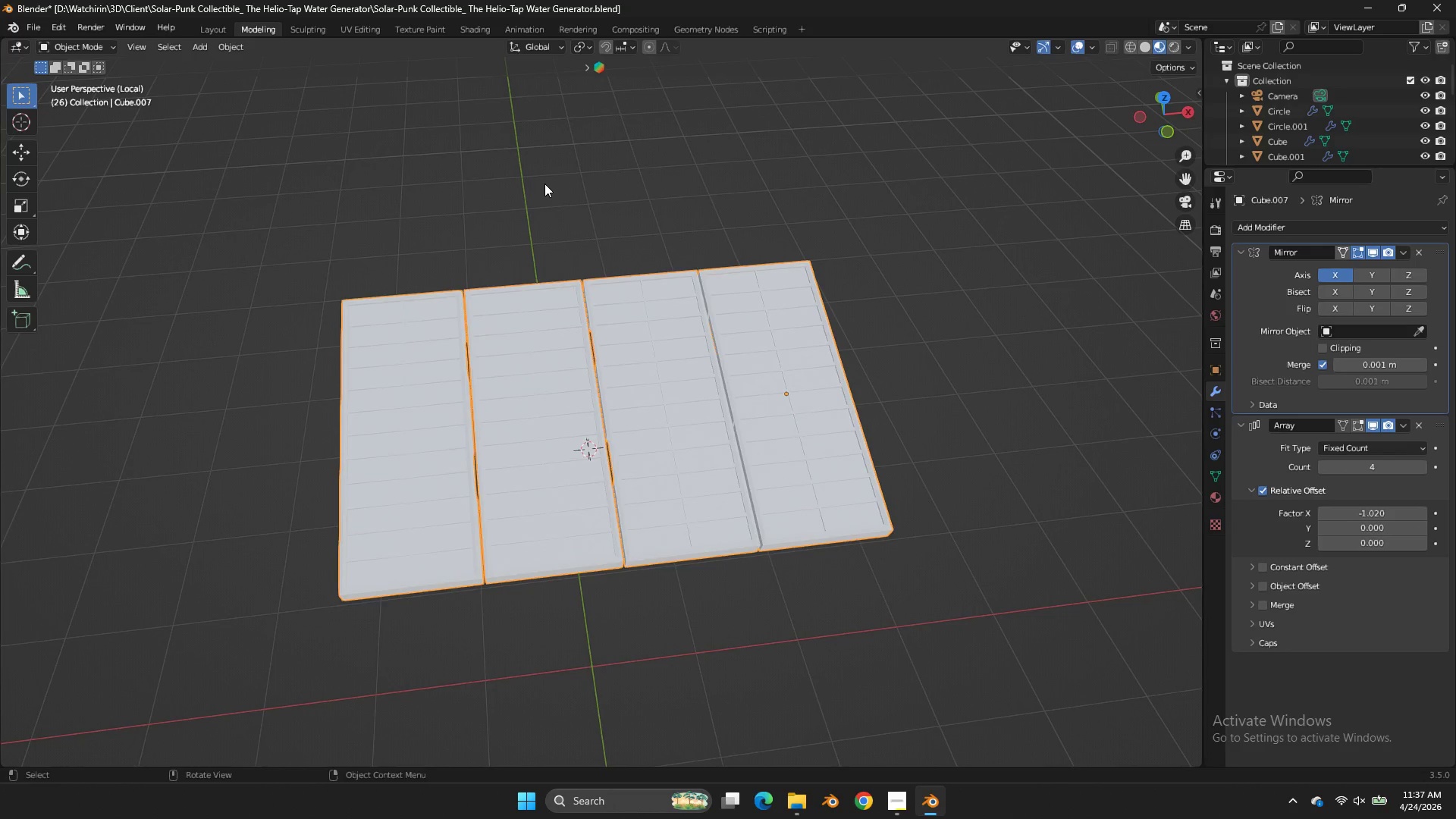 
key(Tab)
 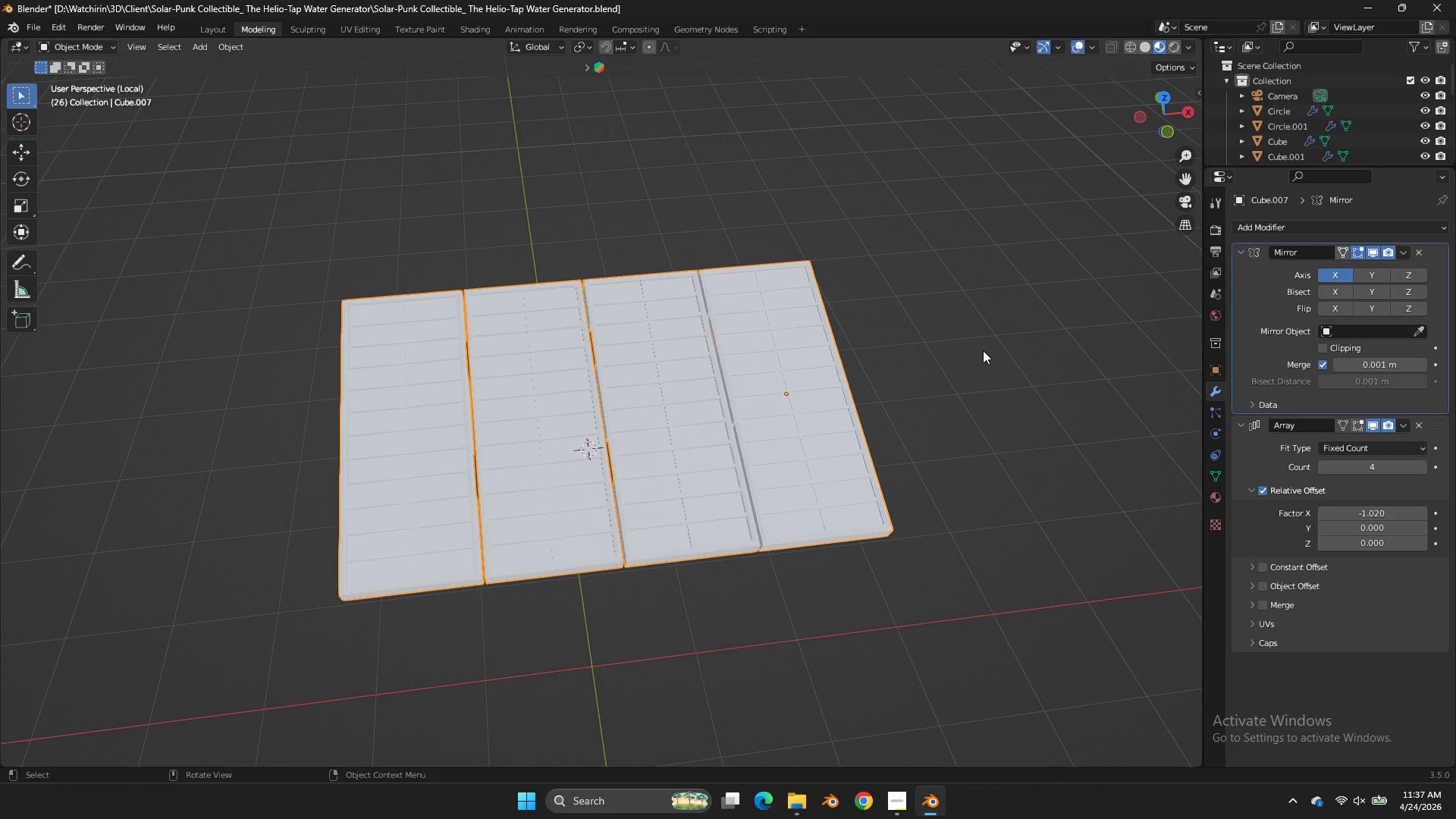 
key(Tab)
 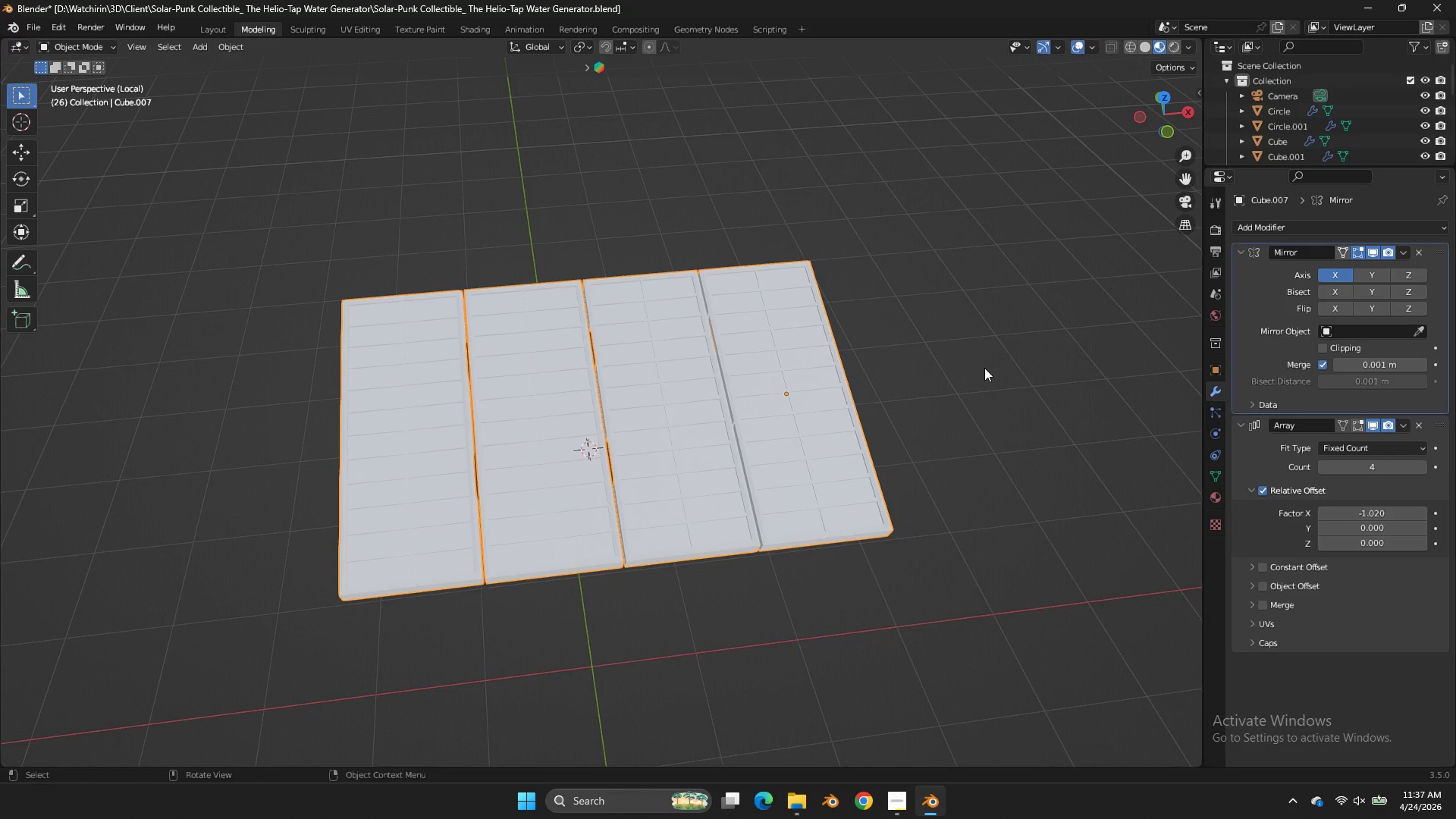 
key(Control+ControlLeft)
 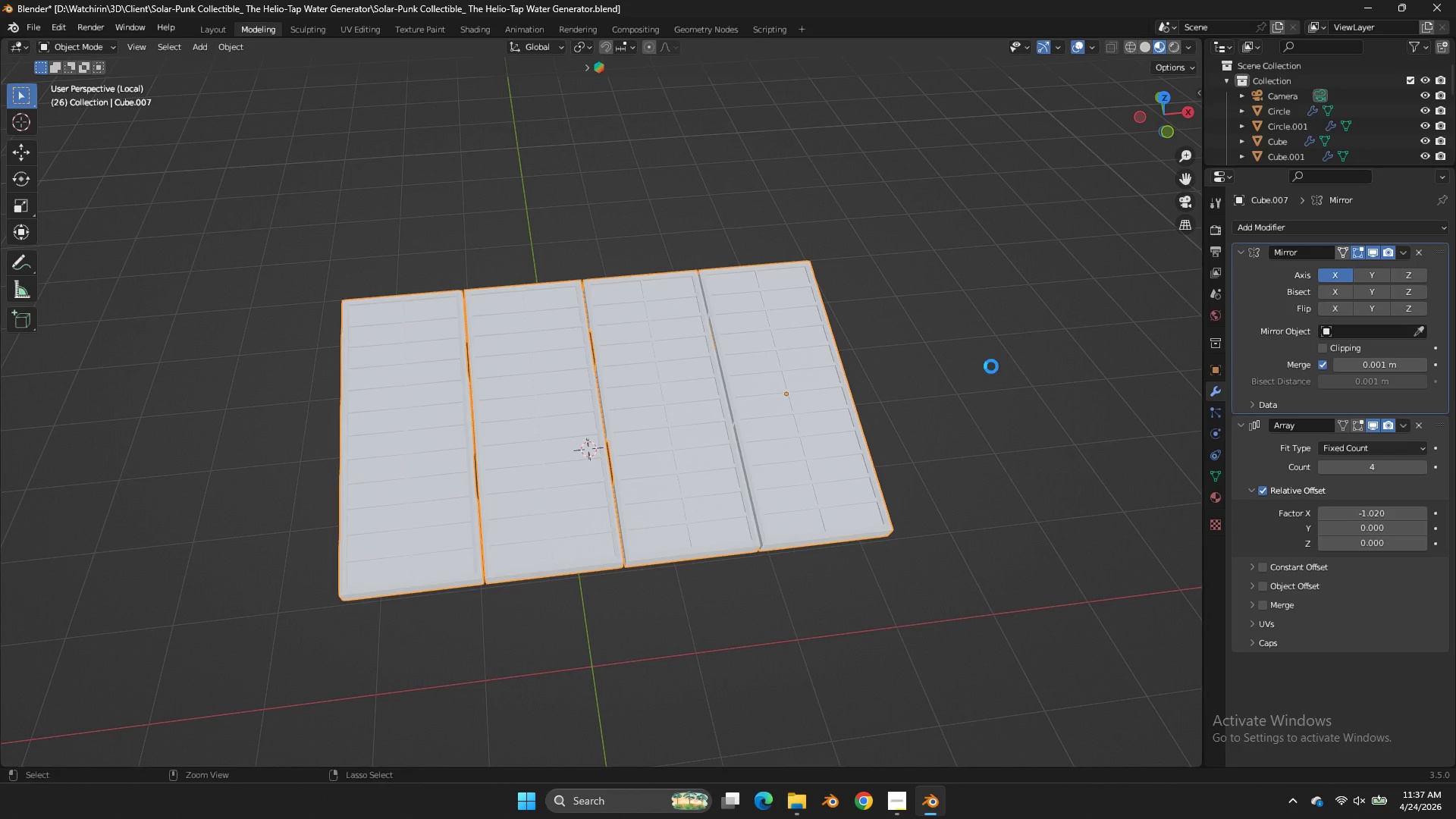 
key(Control+S)
 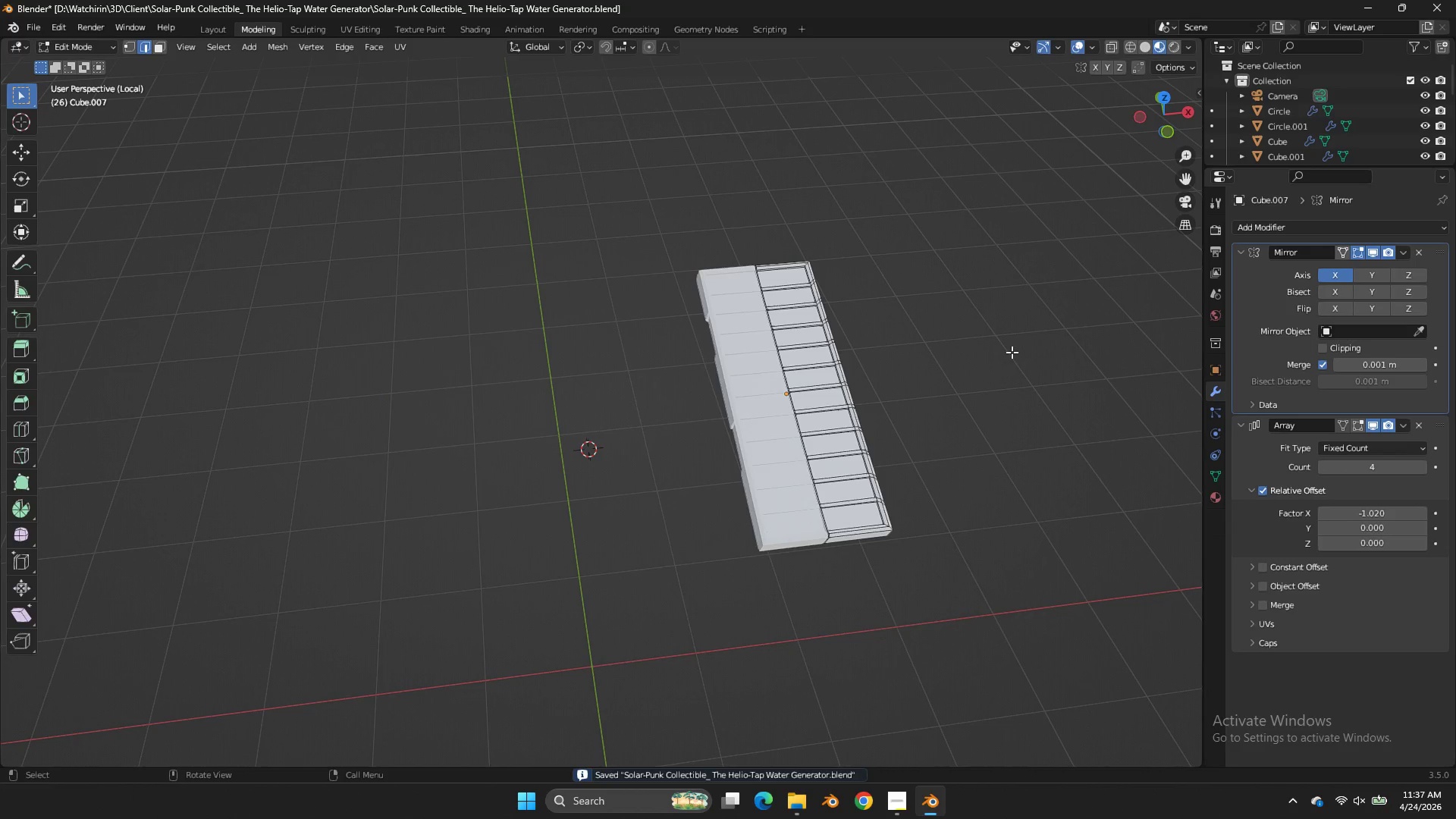 
key(Tab)
 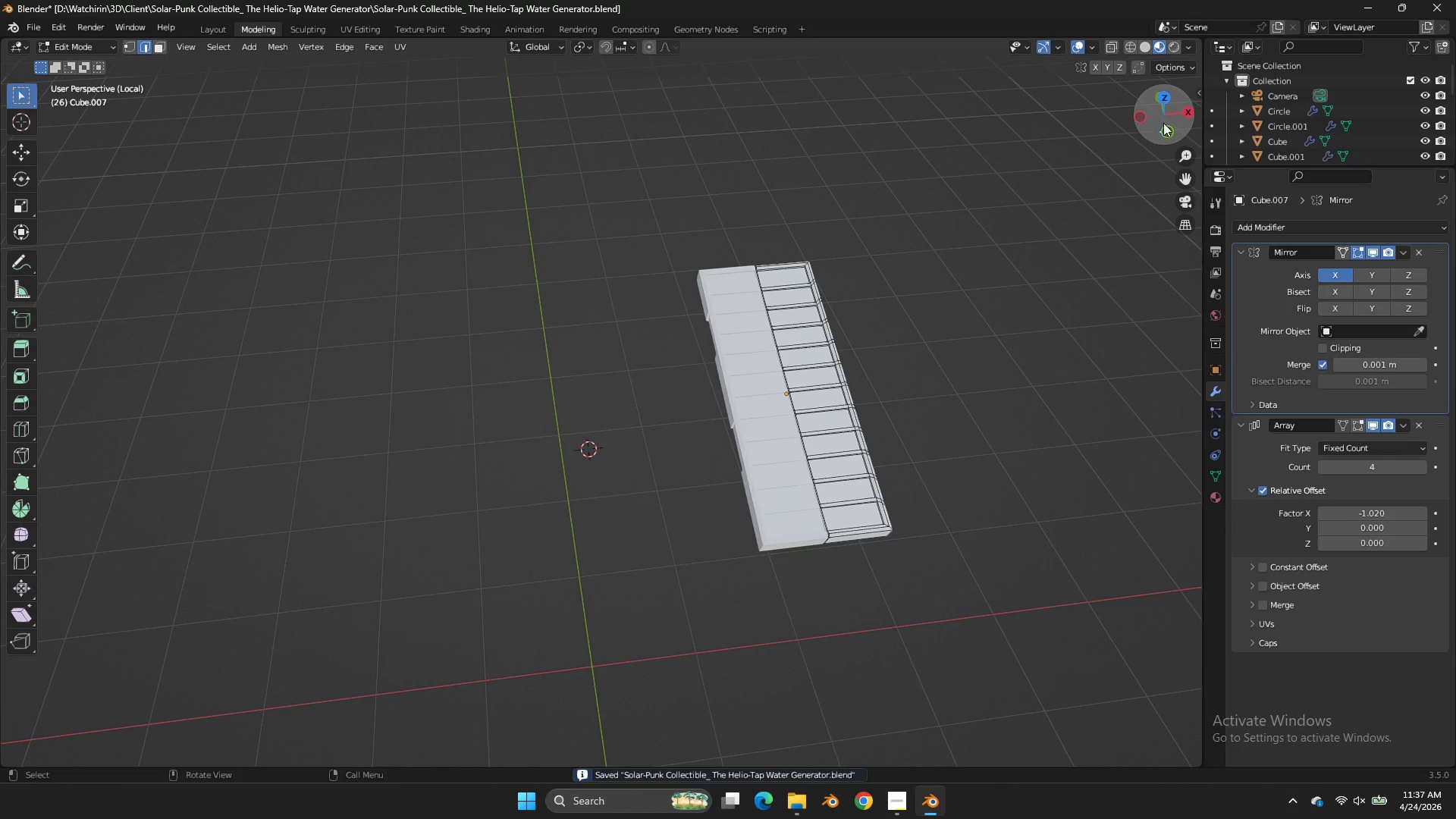 
left_click_drag(start_coordinate=[1158, 124], to_coordinate=[1057, 86])
 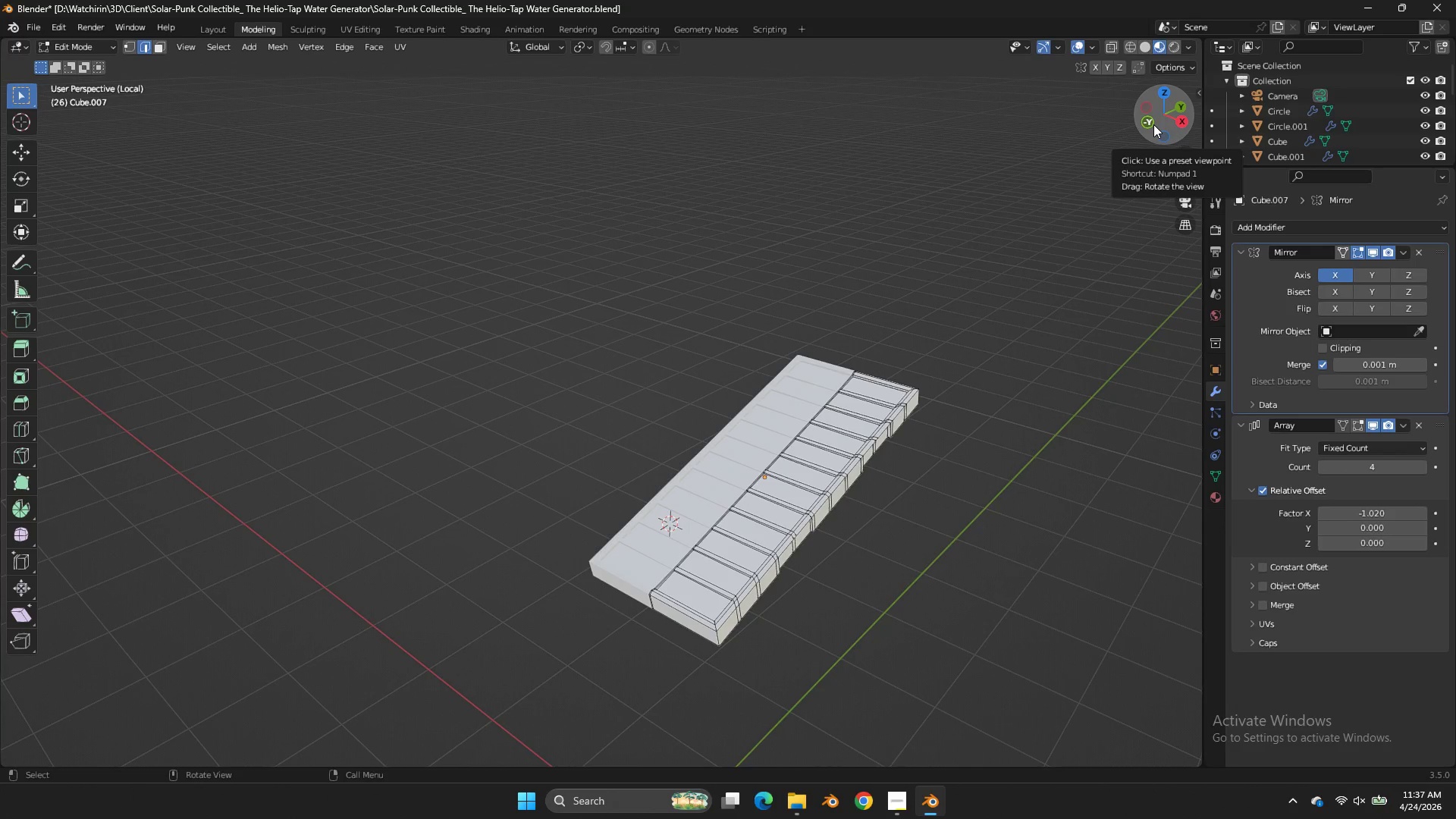 
wait(8.38)
 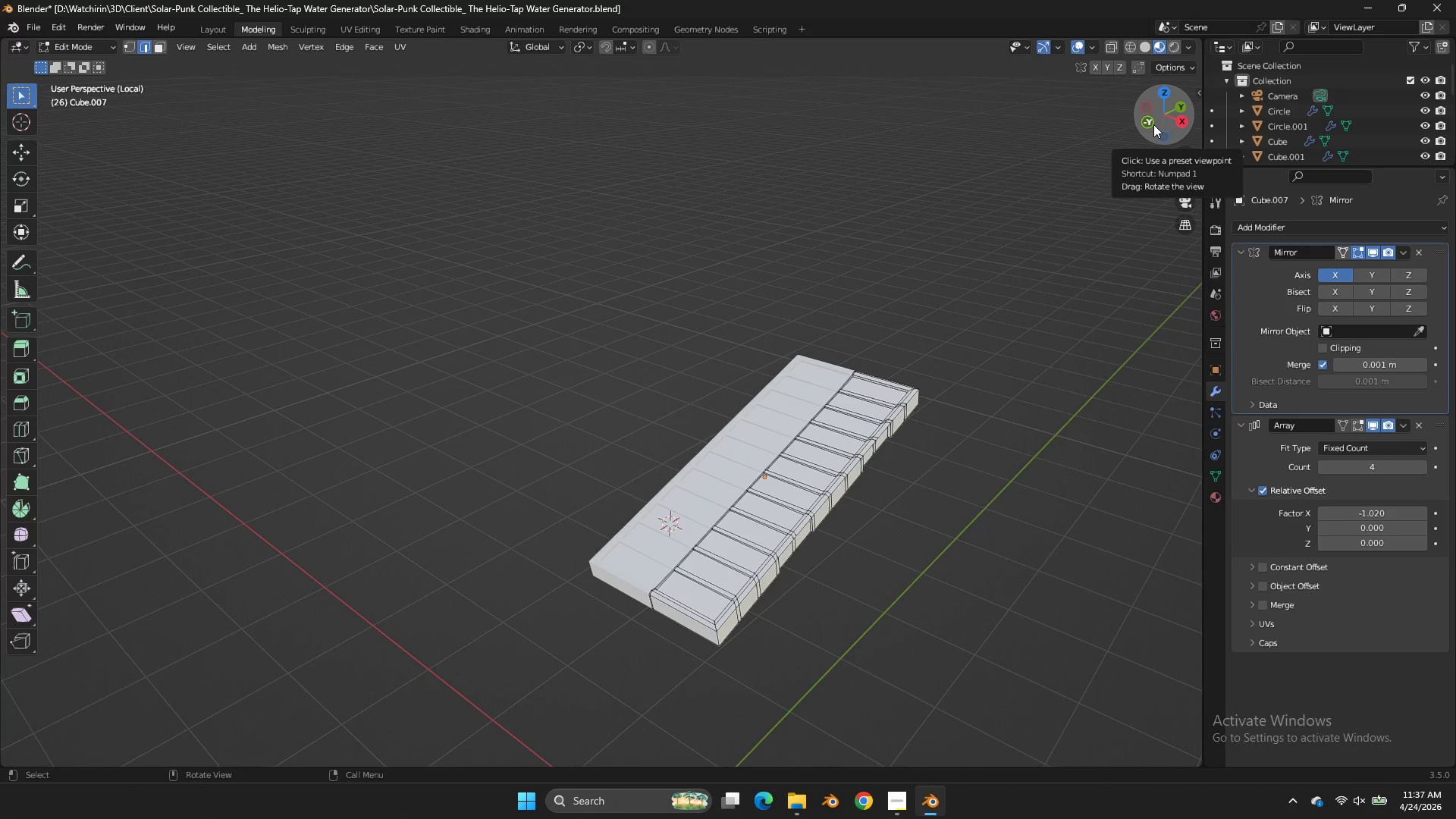 
left_click([1219, 494])
 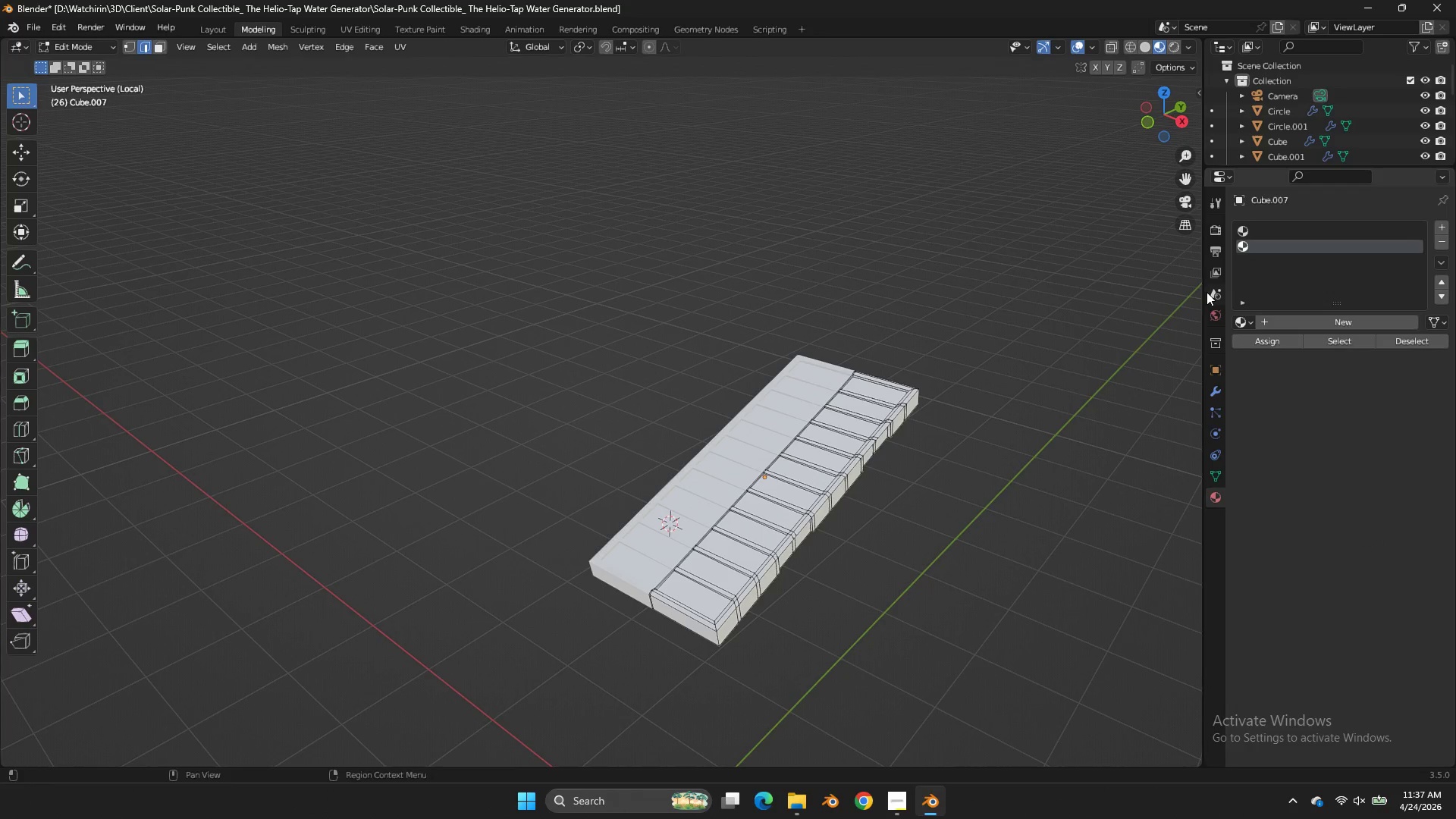 
scroll: coordinate [1122, 355], scroll_direction: up, amount: 3.0
 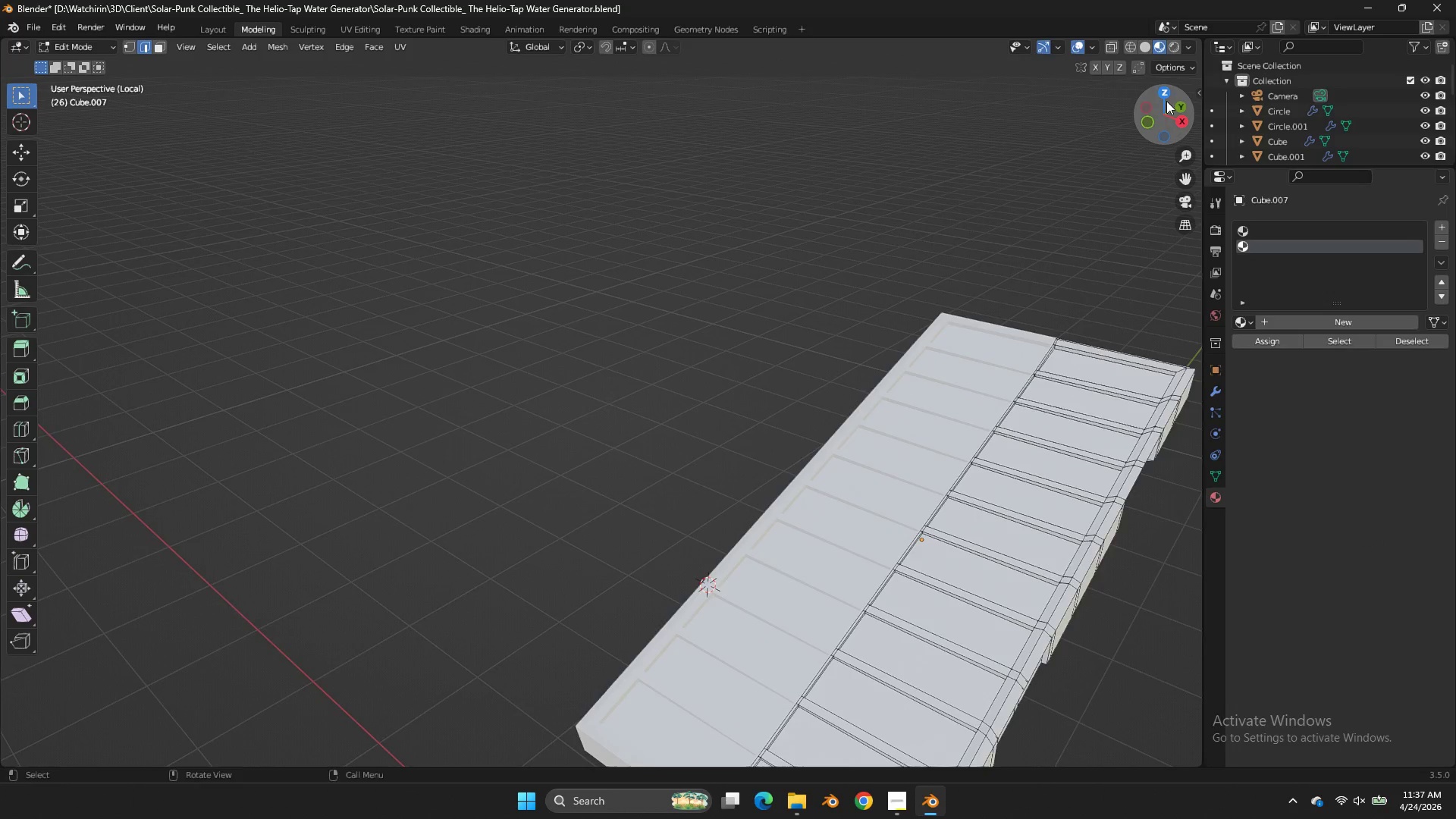 
left_click_drag(start_coordinate=[1165, 99], to_coordinate=[12, 105])
 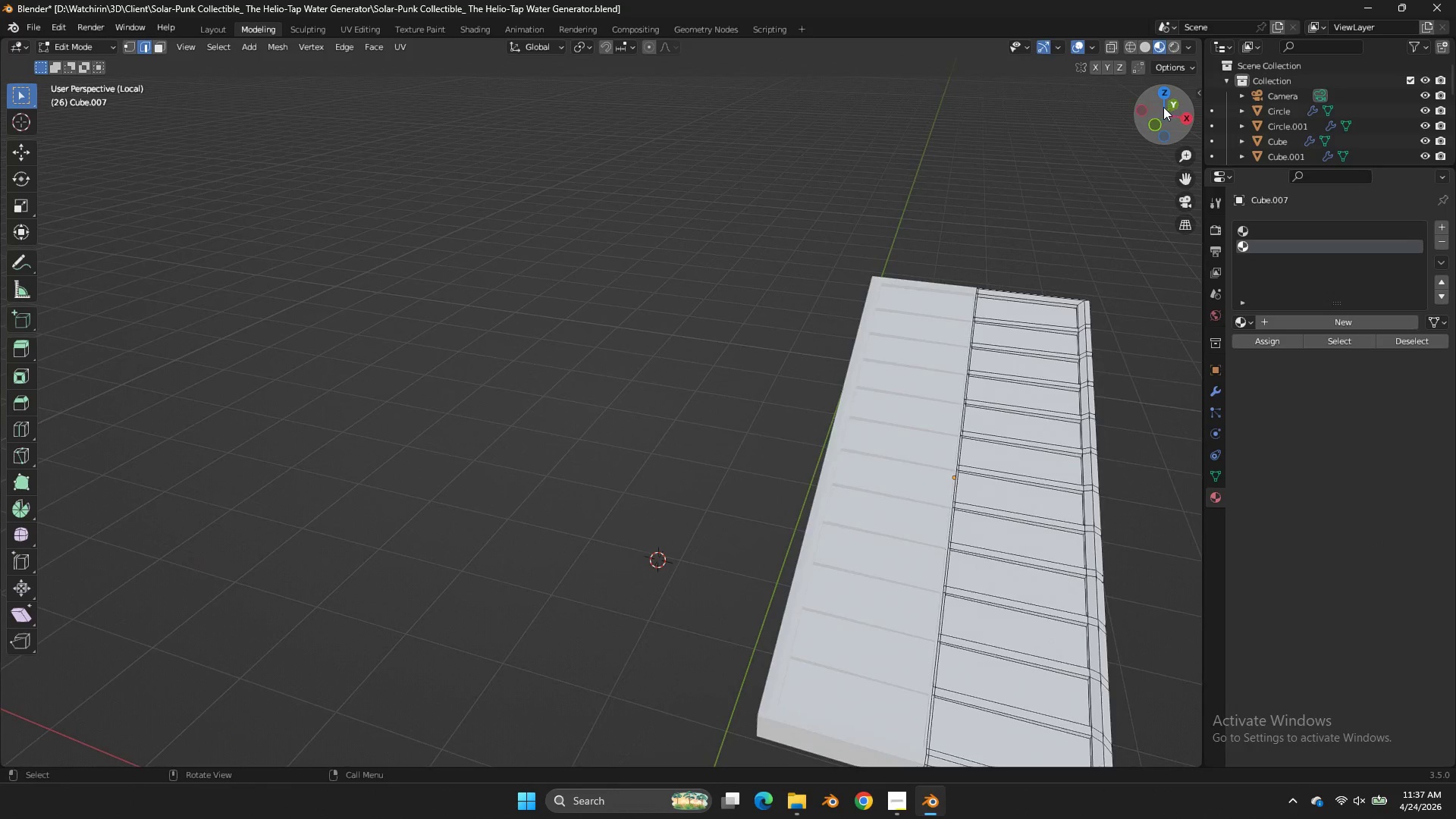 
left_click_drag(start_coordinate=[1163, 107], to_coordinate=[1058, 79])
 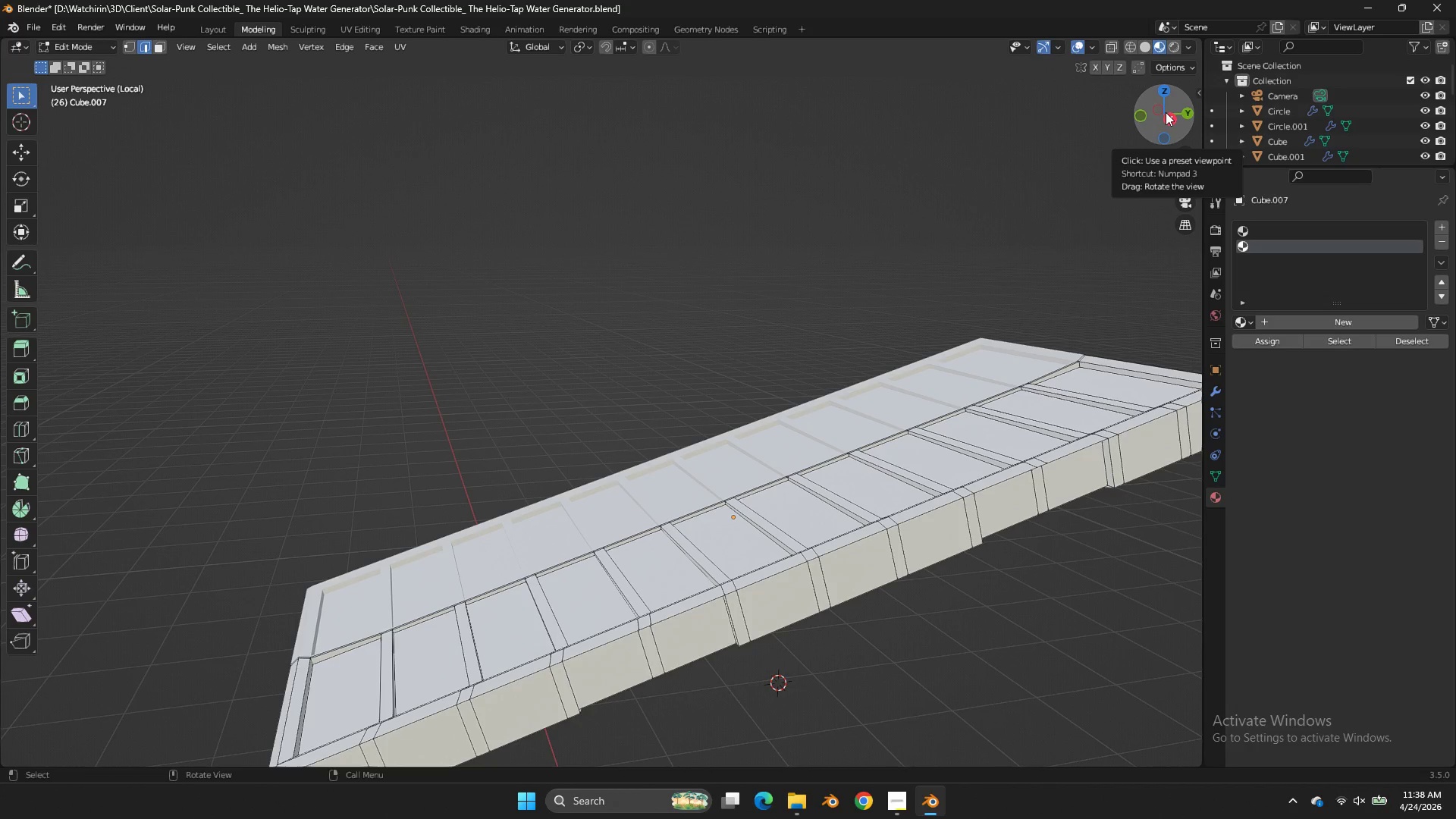 
wait(15.47)
 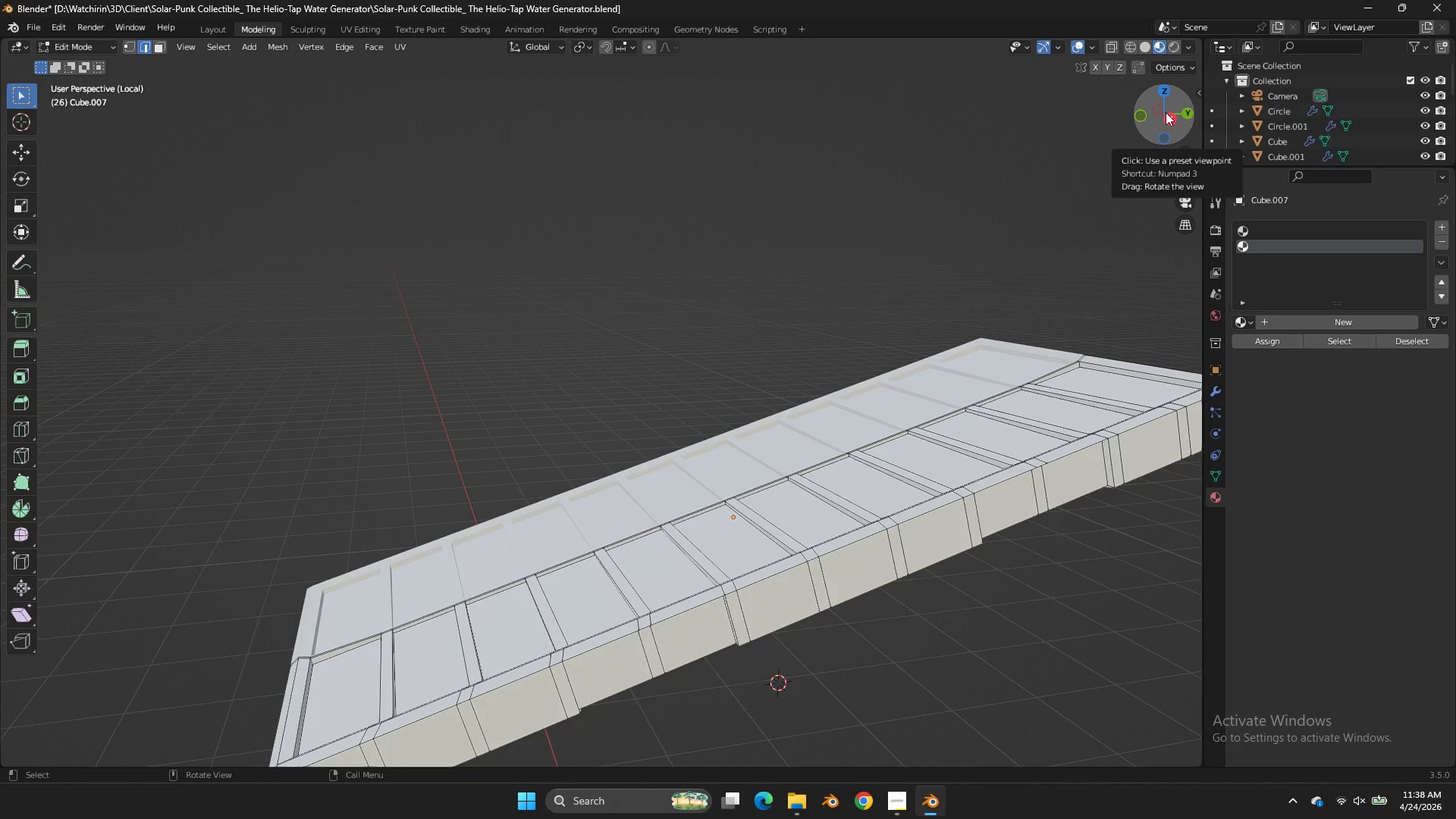 
left_click_drag(start_coordinate=[1165, 115], to_coordinate=[1156, 105])
 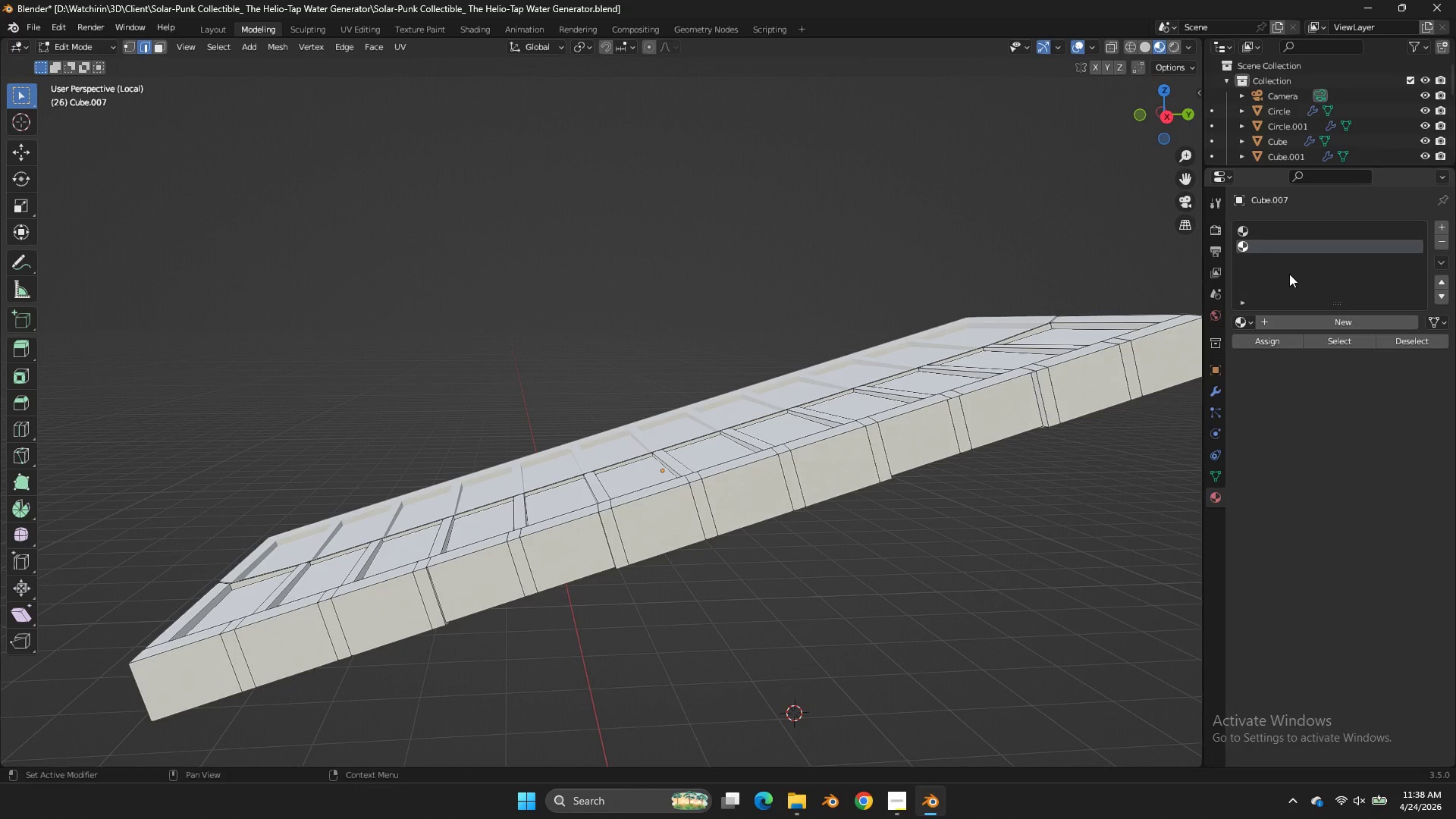 
left_click([1259, 237])
 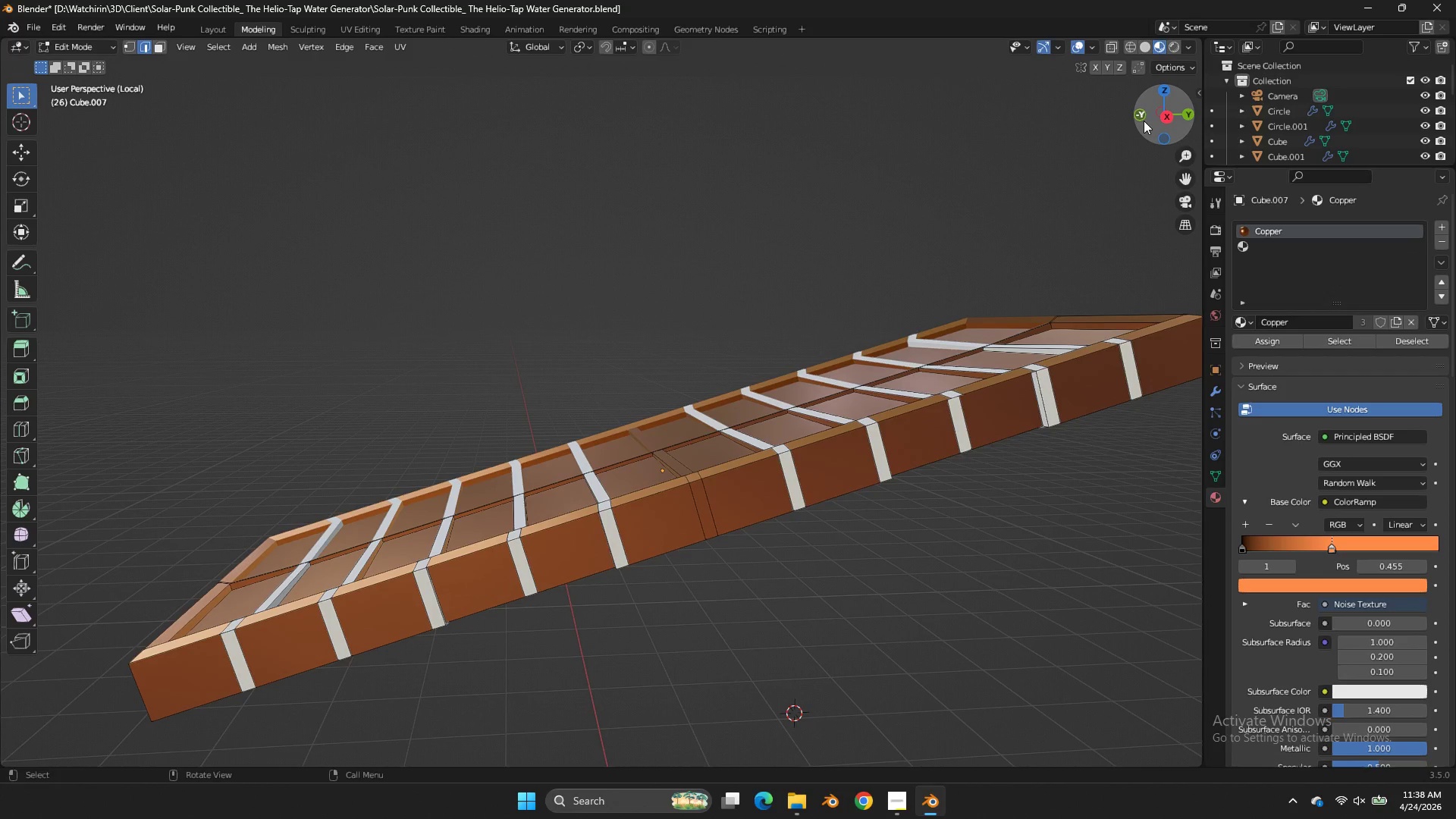 
left_click_drag(start_coordinate=[1159, 114], to_coordinate=[1197, 129])
 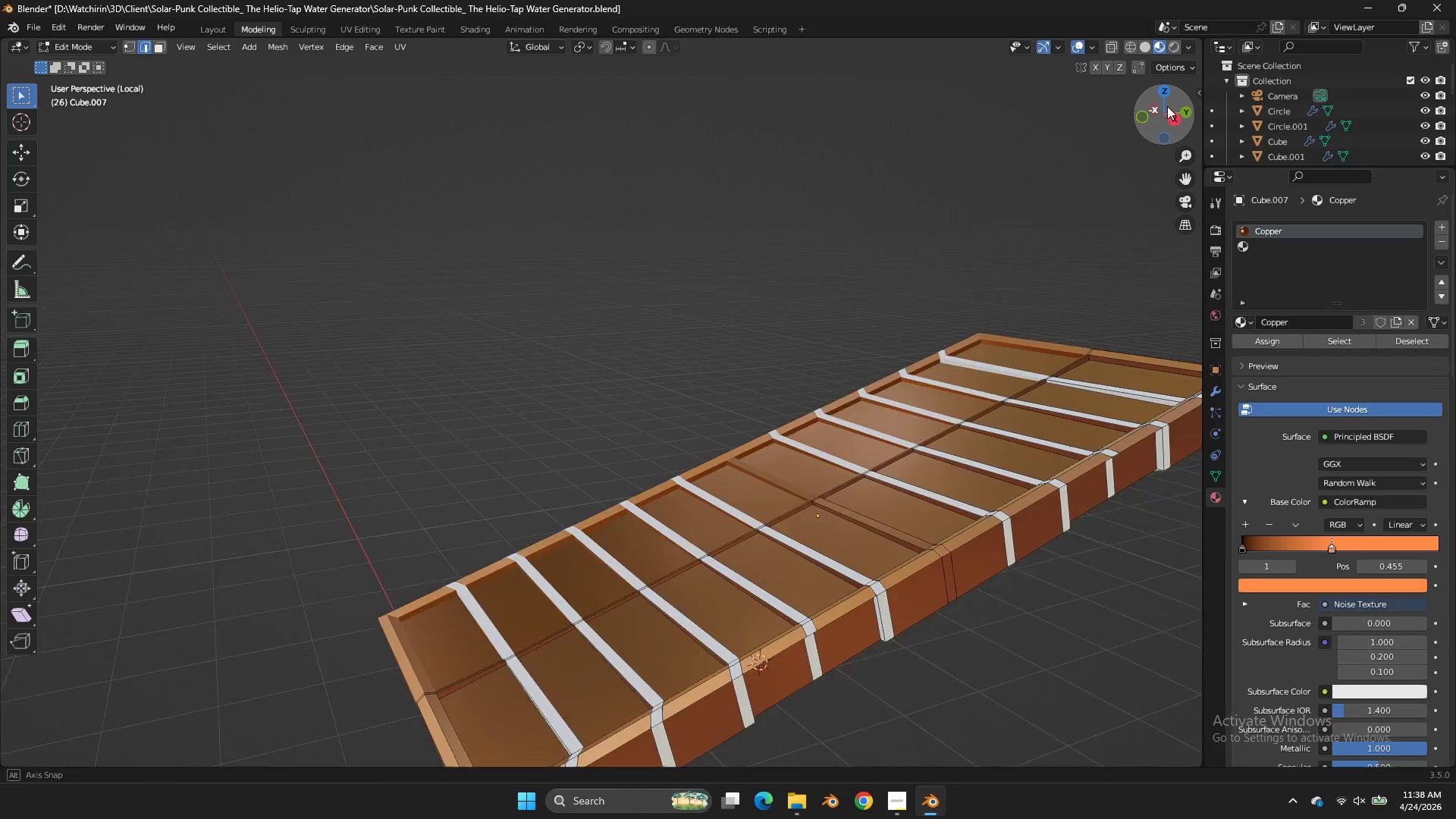 
left_click_drag(start_coordinate=[1162, 107], to_coordinate=[40, 101])
 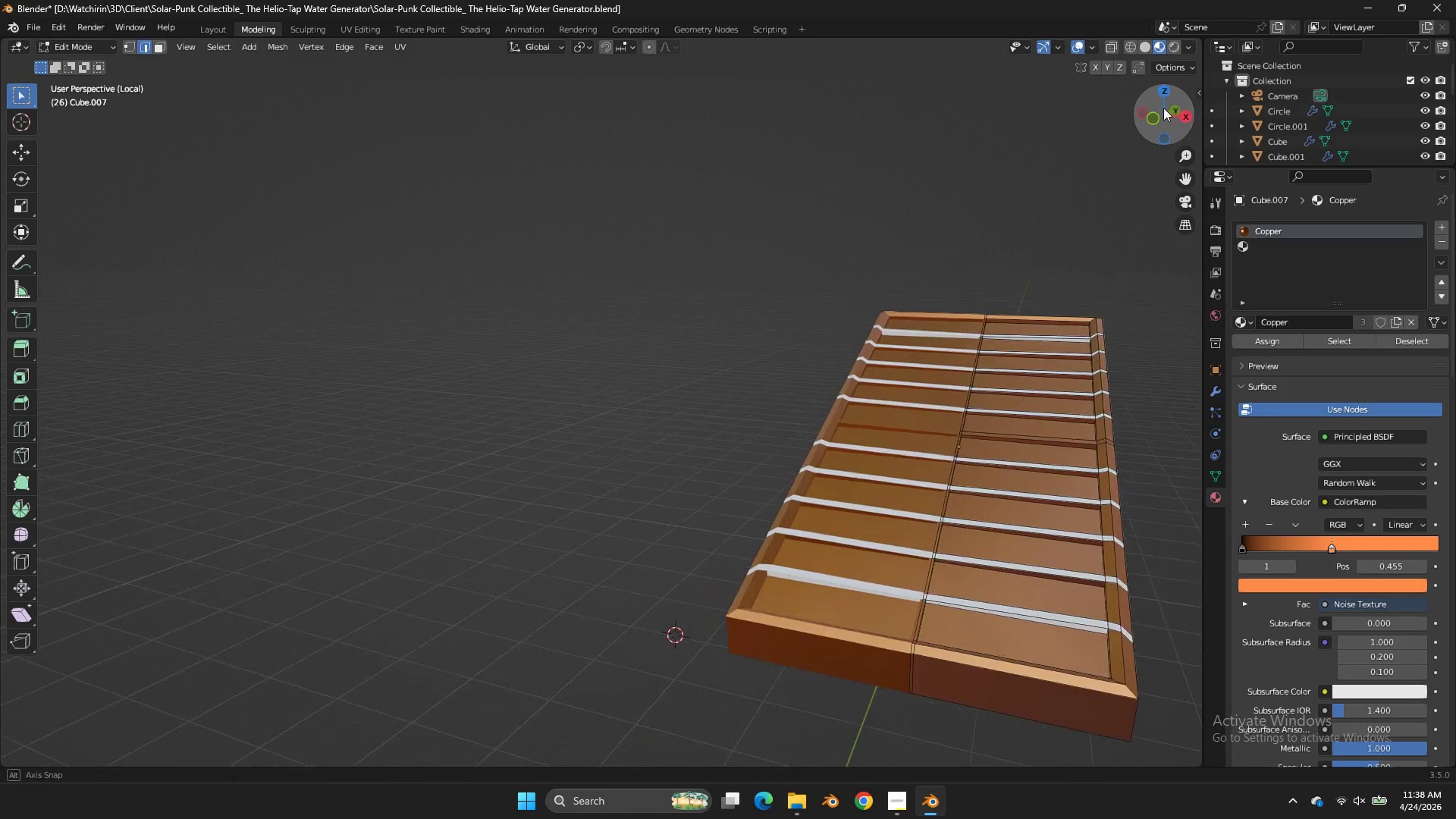 
left_click_drag(start_coordinate=[1168, 104], to_coordinate=[1069, 117])
 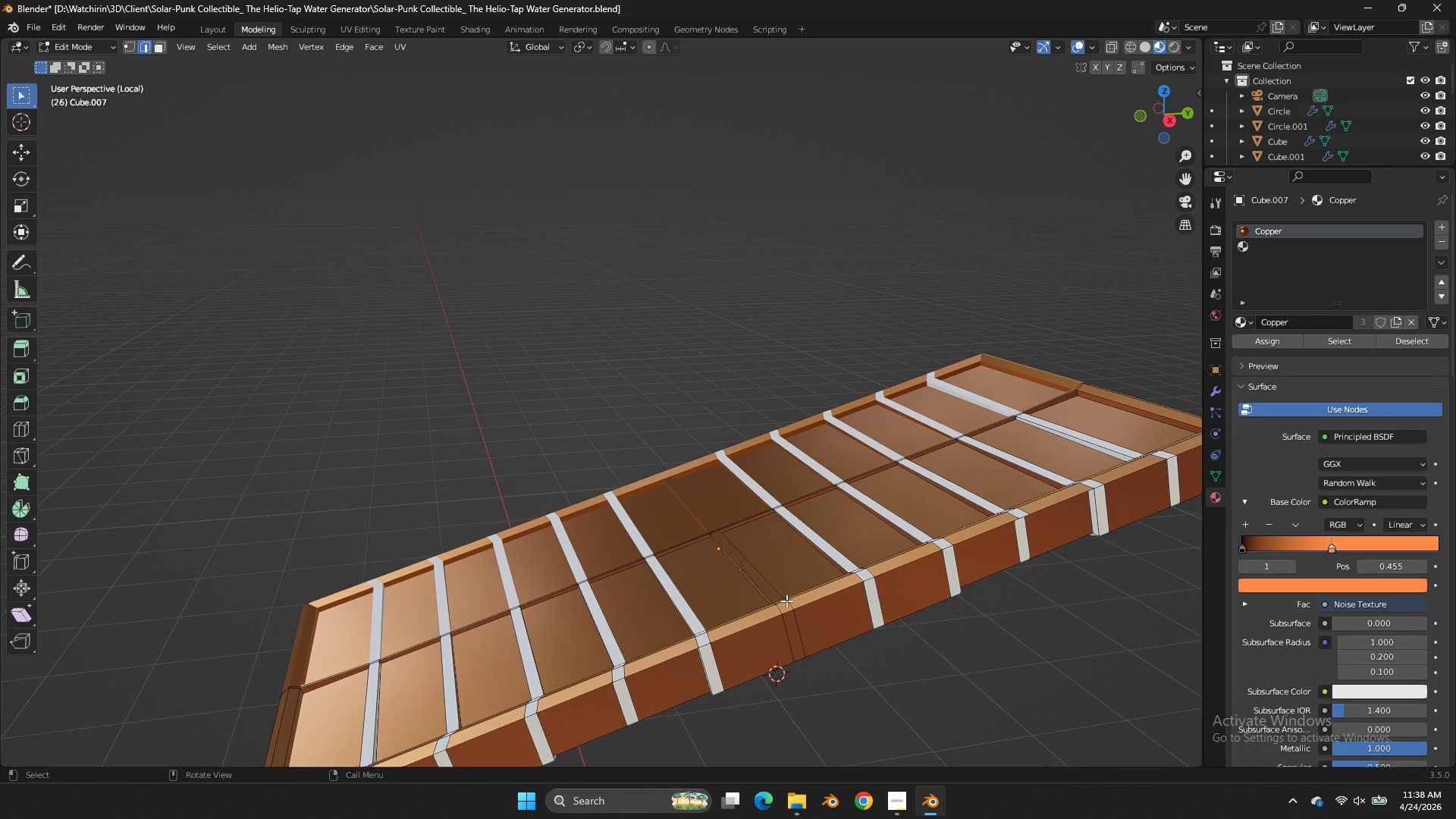 
hold_key(key=AltLeft, duration=1.25)
left_click([779, 604])
 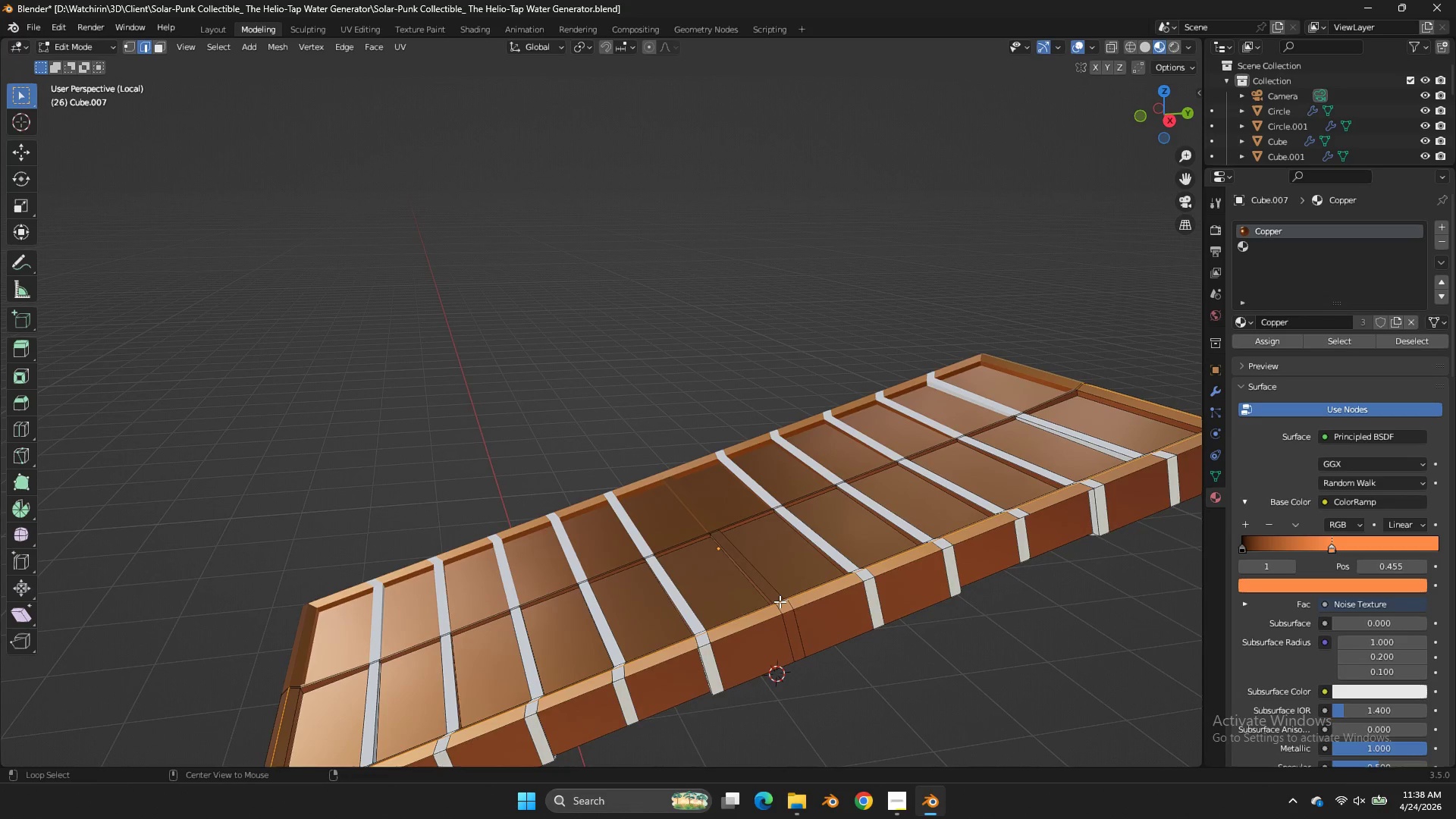 
left_click([780, 601])
 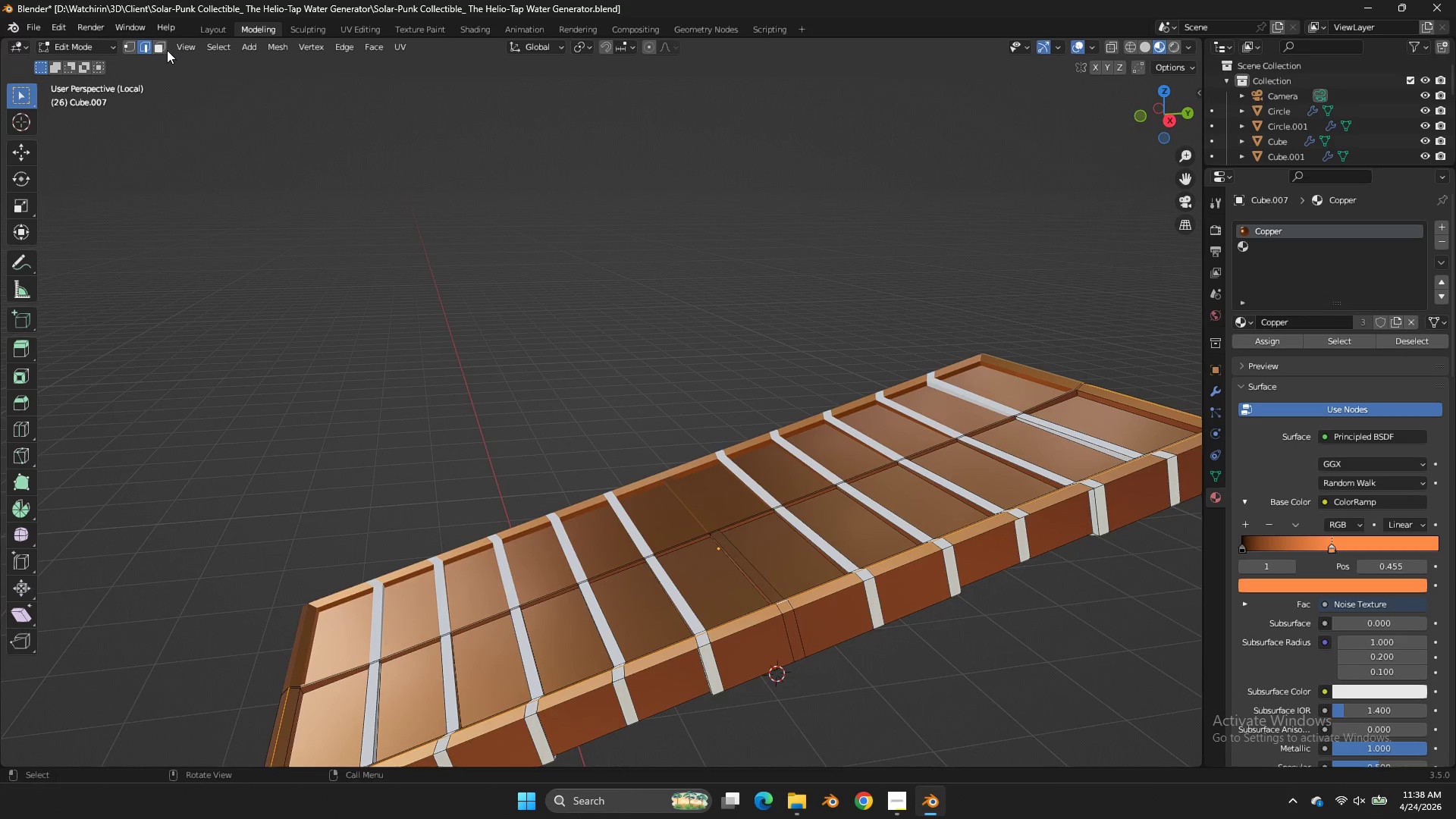 
left_click([158, 43])
 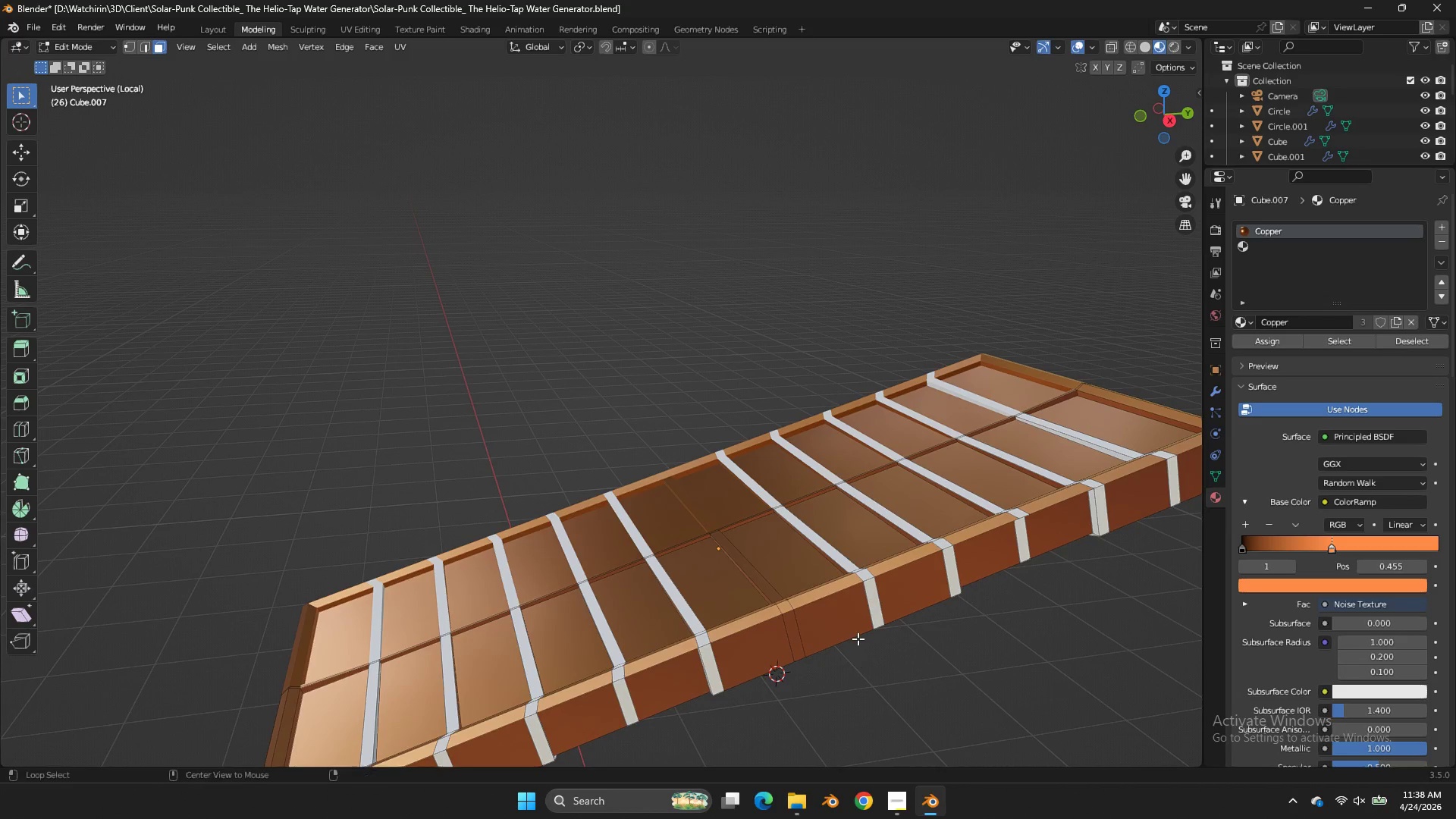 
hold_key(key=AltLeft, duration=1.33)
left_click([781, 601])
 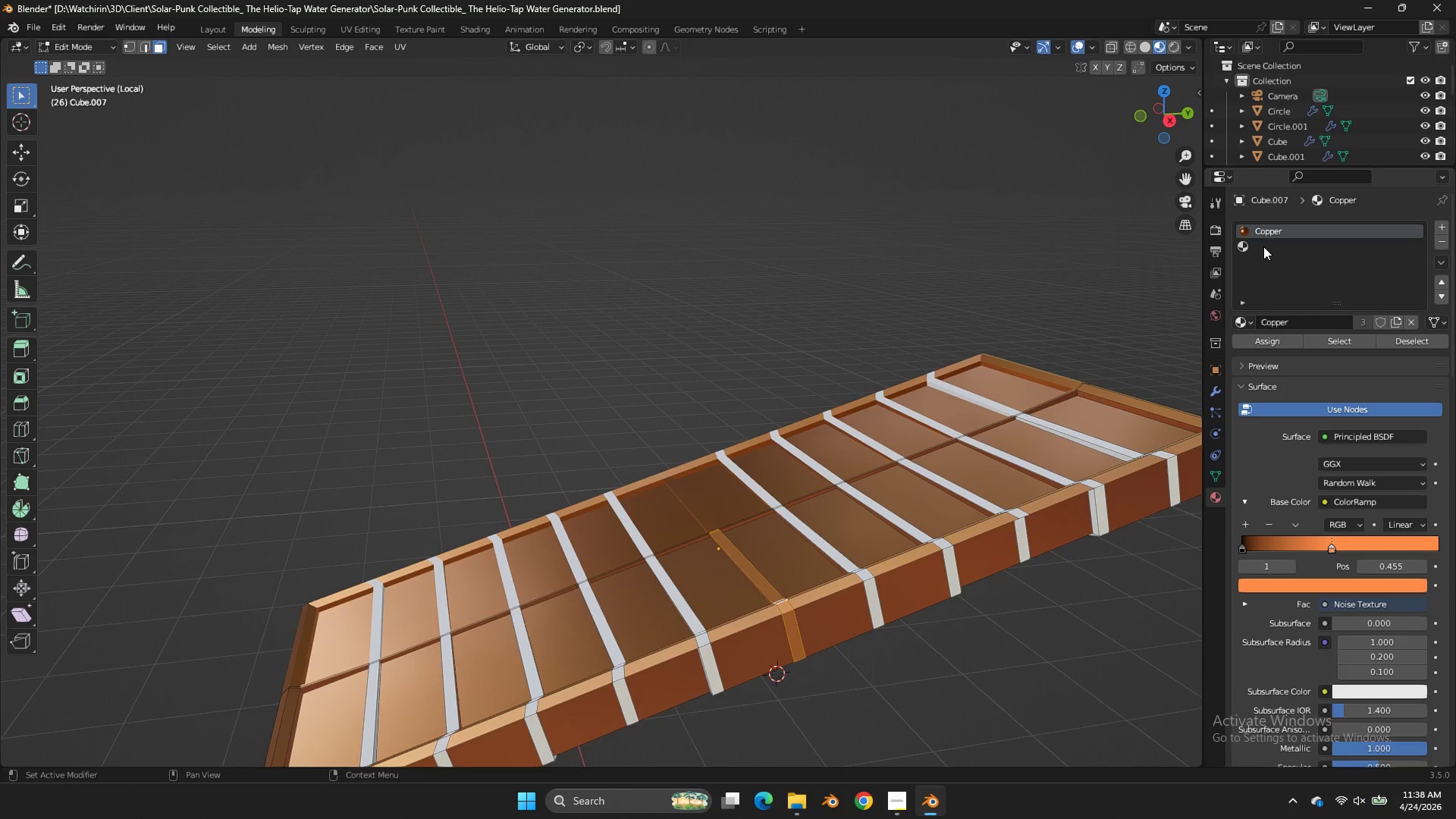 
left_click([1263, 245])
 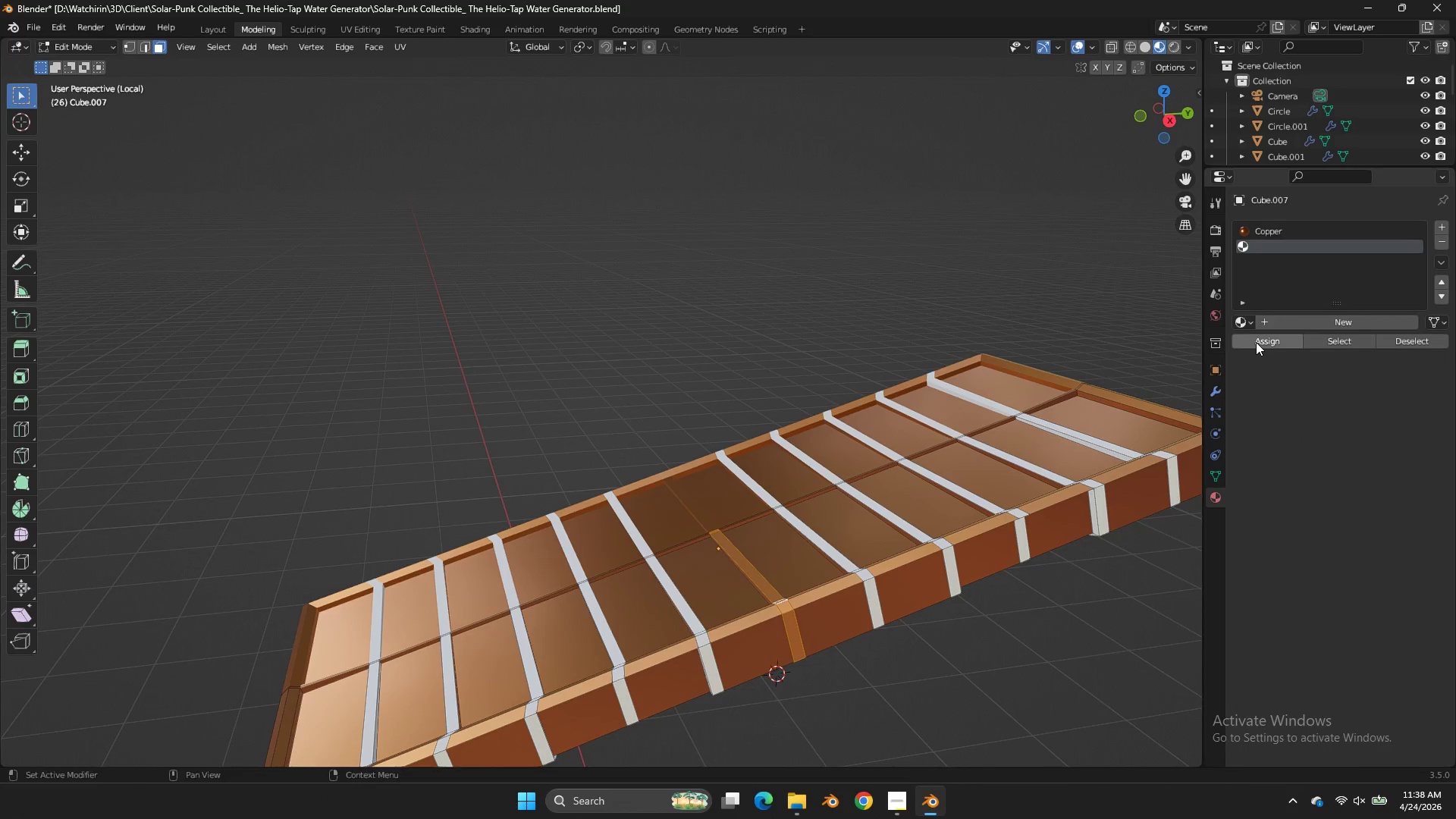 
left_click([1256, 342])
 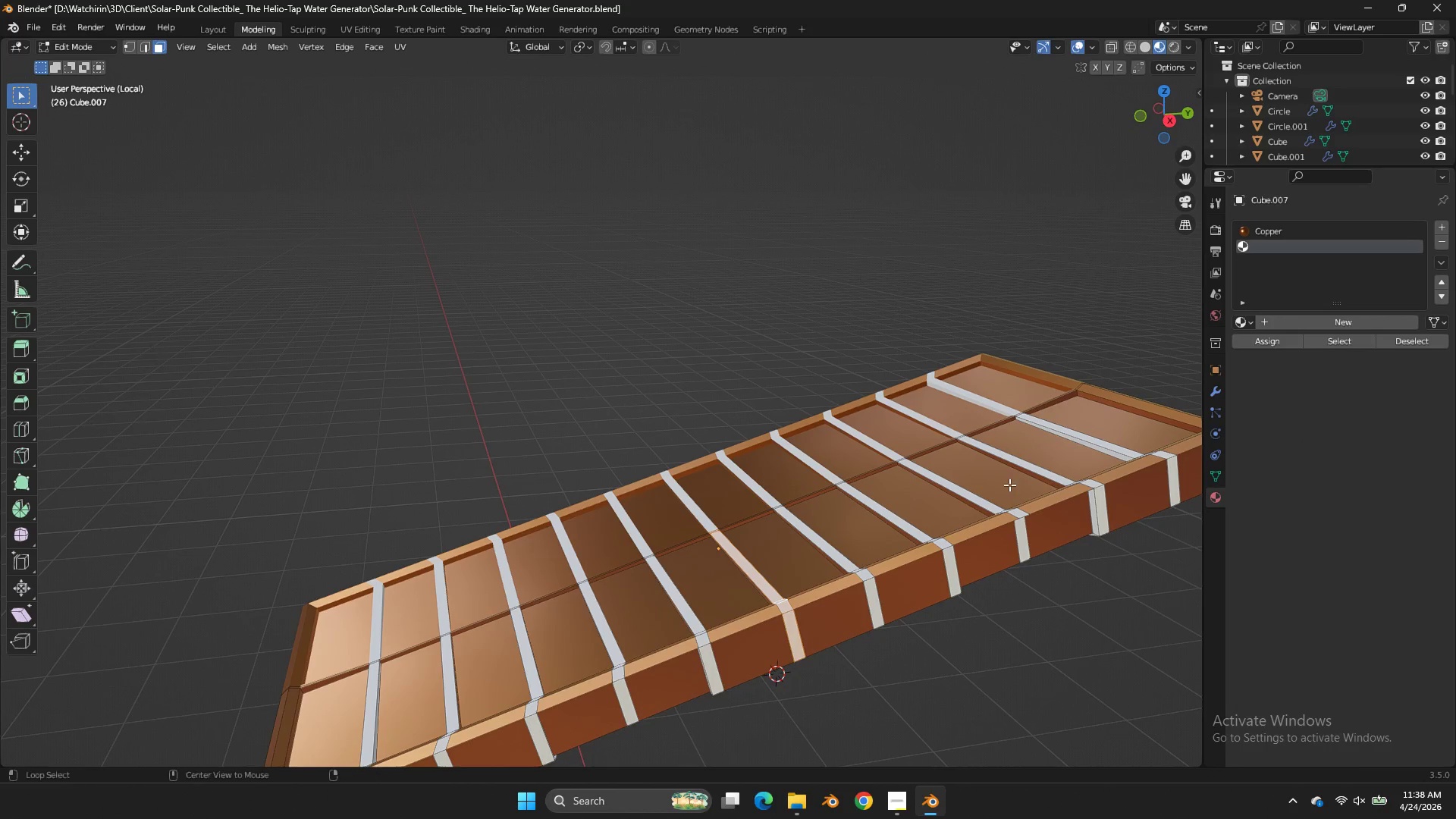 
hold_key(key=AltLeft, duration=0.64)
 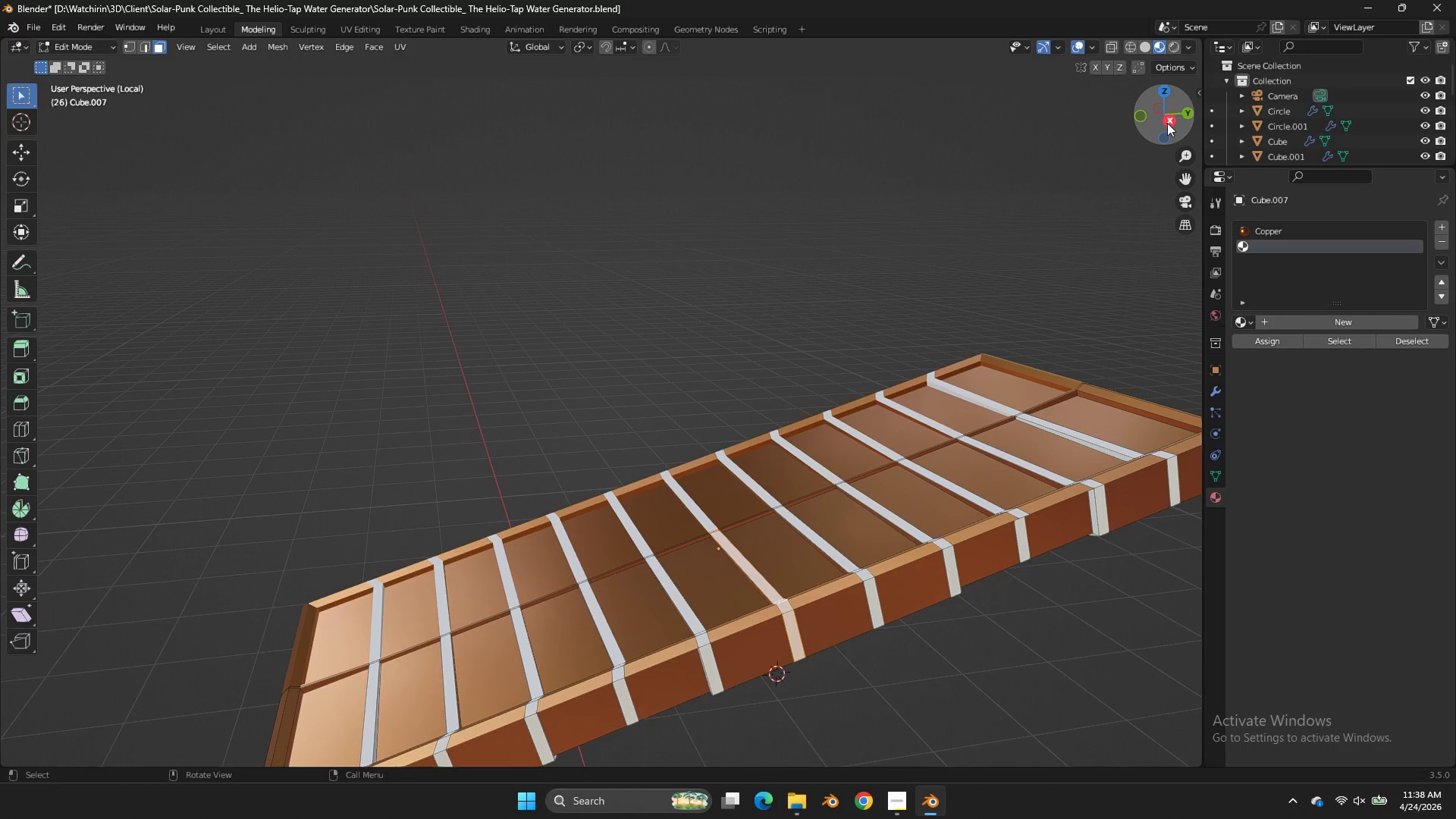 
left_click([1167, 123])
 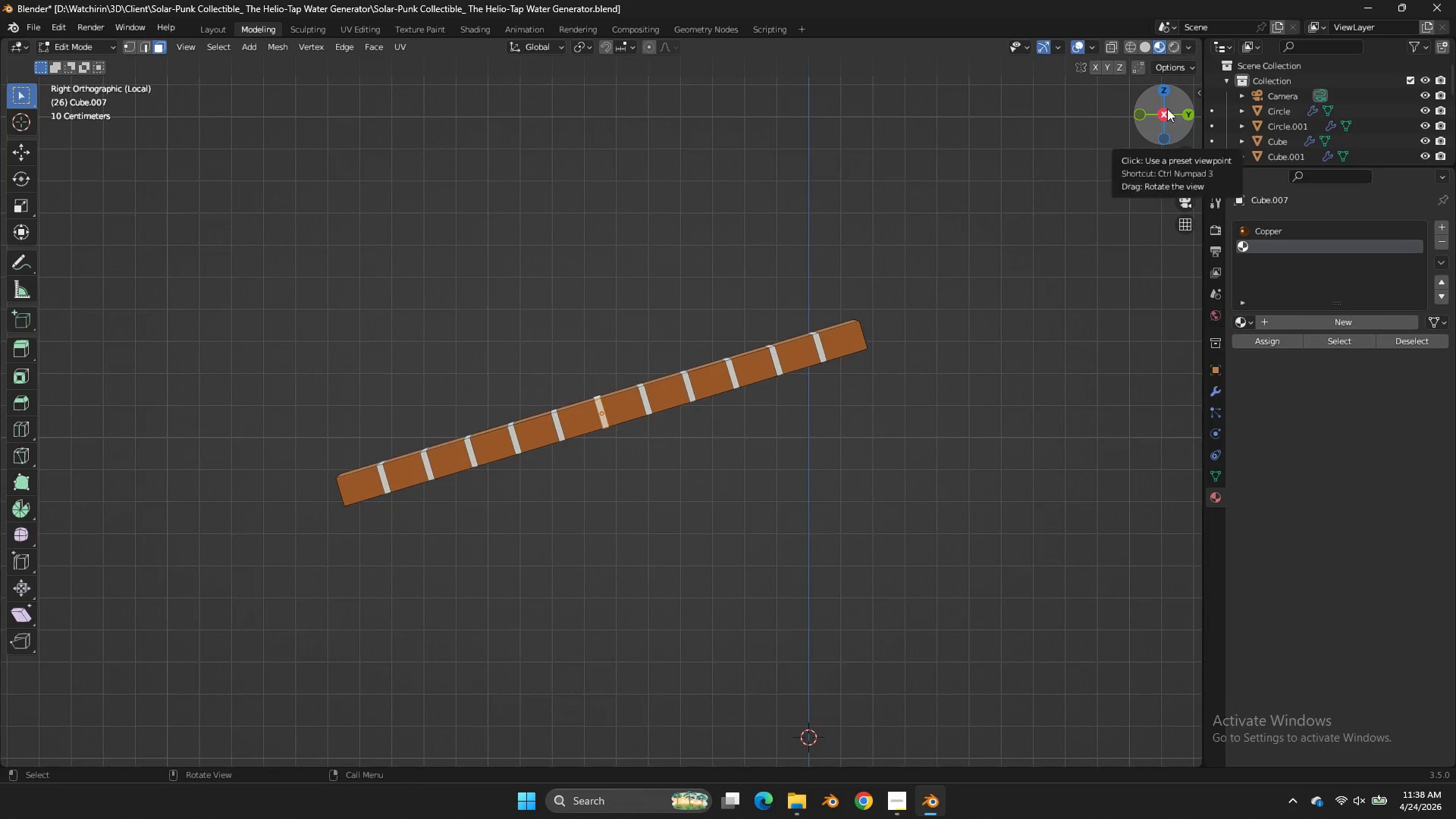 
left_click_drag(start_coordinate=[1178, 114], to_coordinate=[36, 138])
 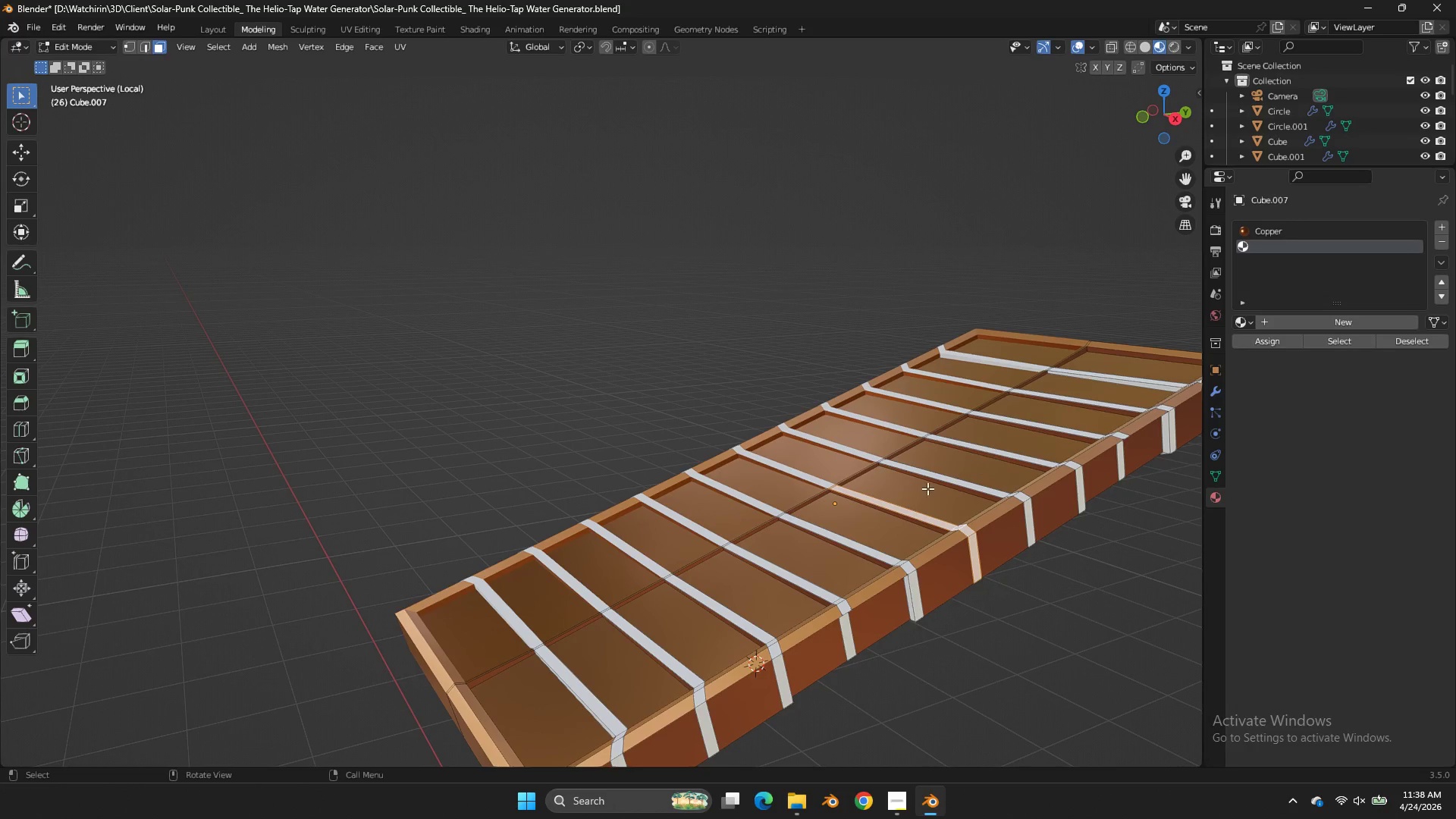 
left_click([927, 491])
 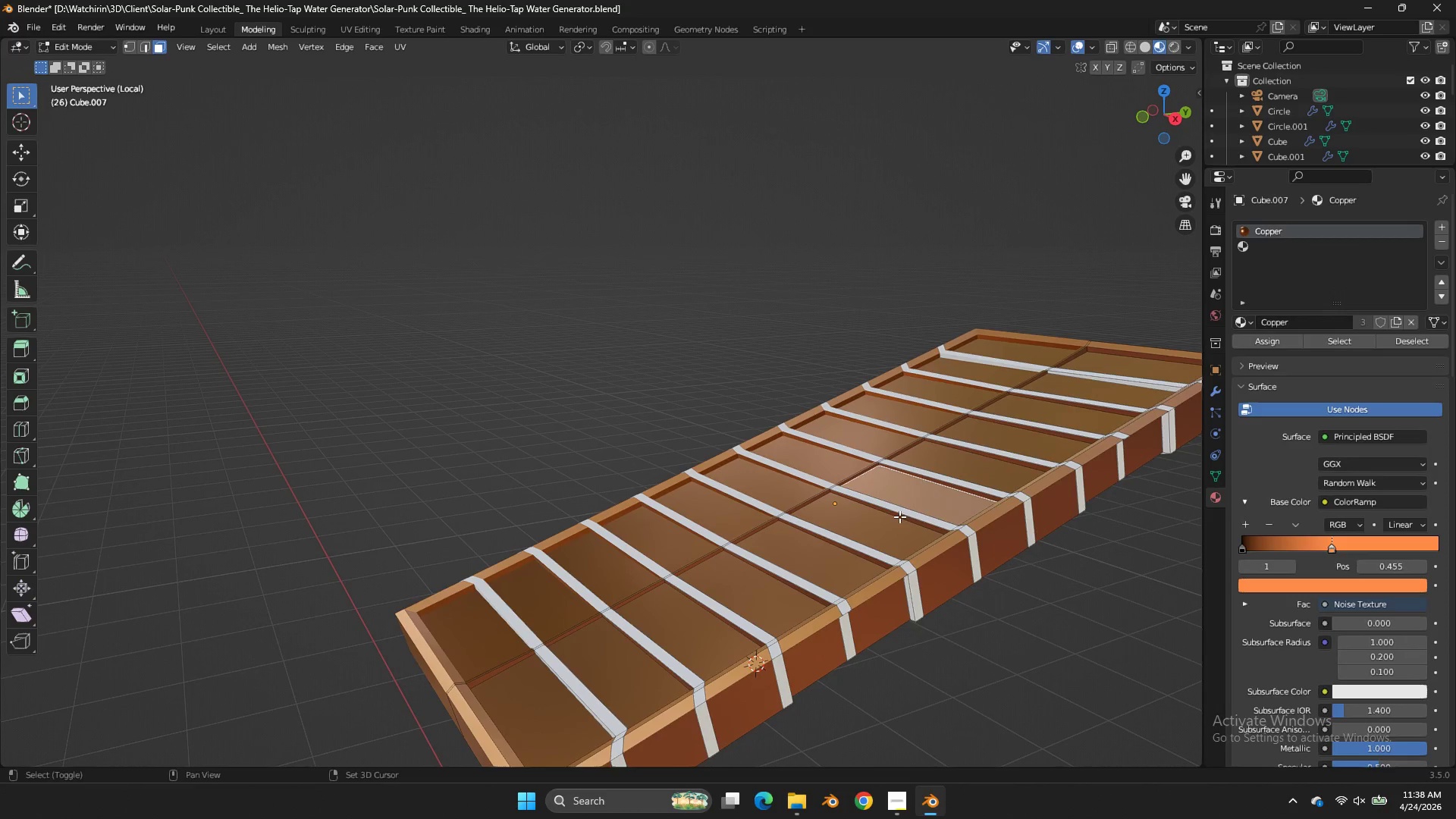 
hold_key(key=ShiftLeft, duration=6.56)
triple_click([804, 551])
 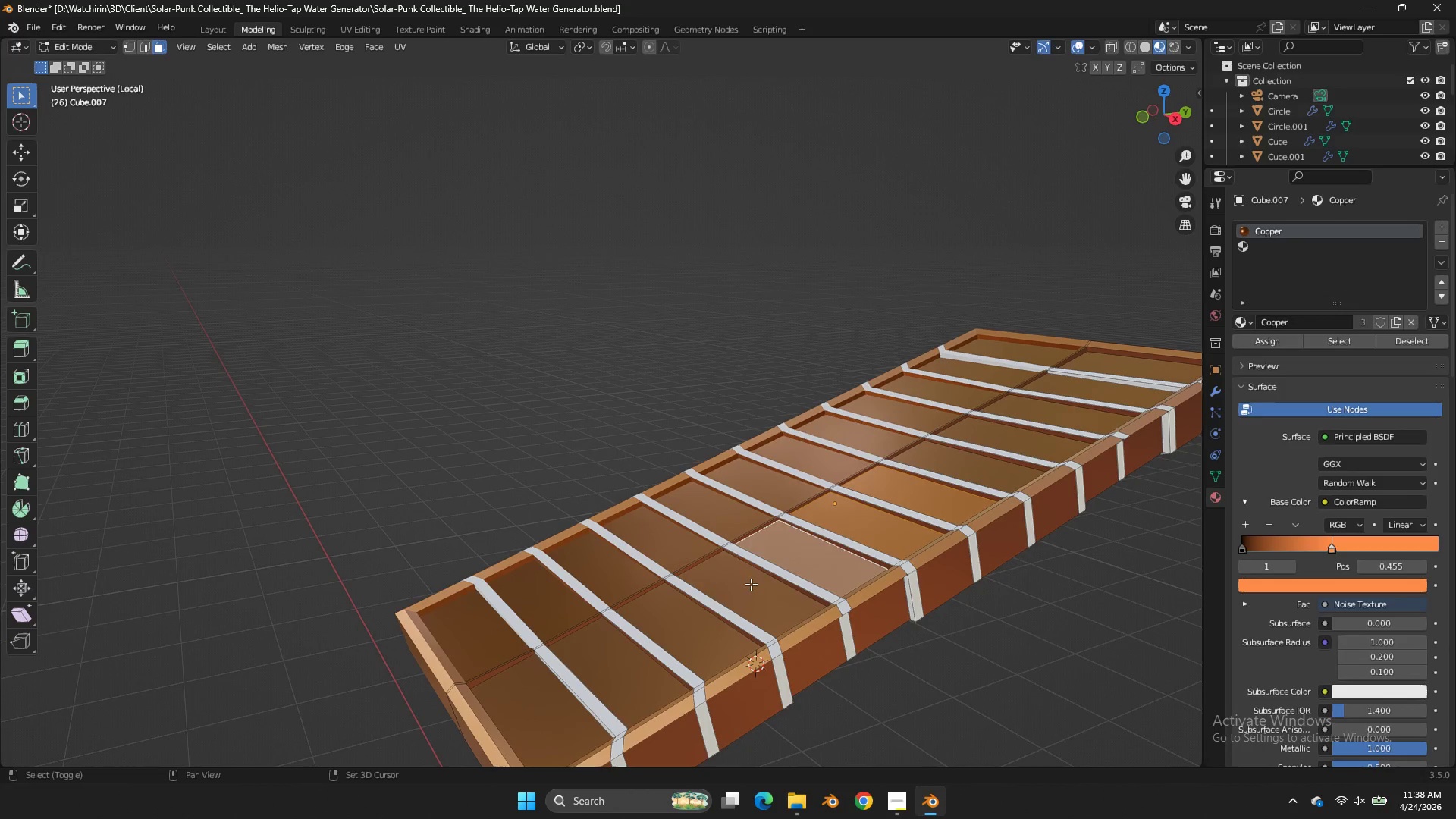 
triple_click([752, 582])
 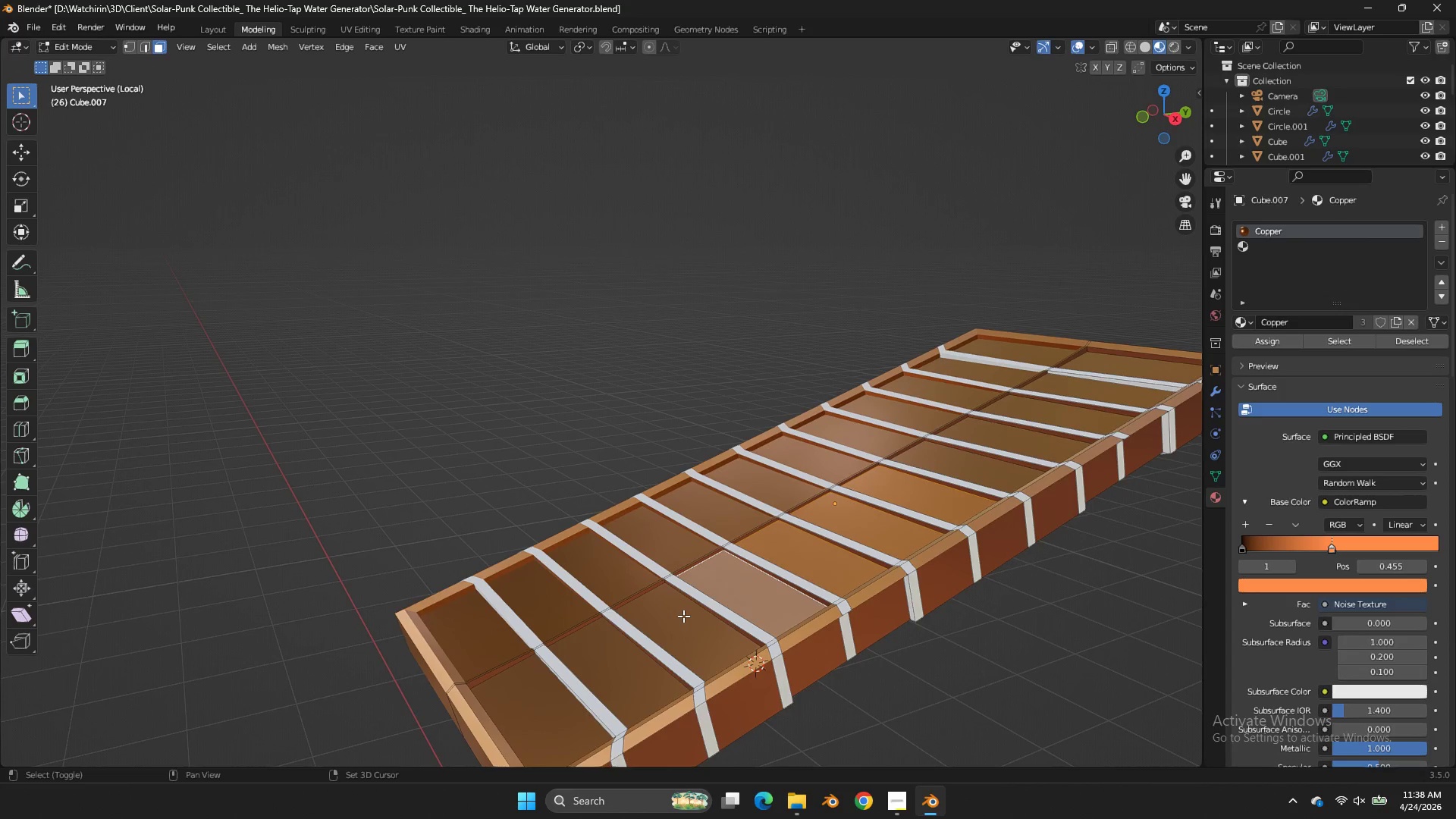 
left_click_drag(start_coordinate=[683, 616], to_coordinate=[674, 621])
 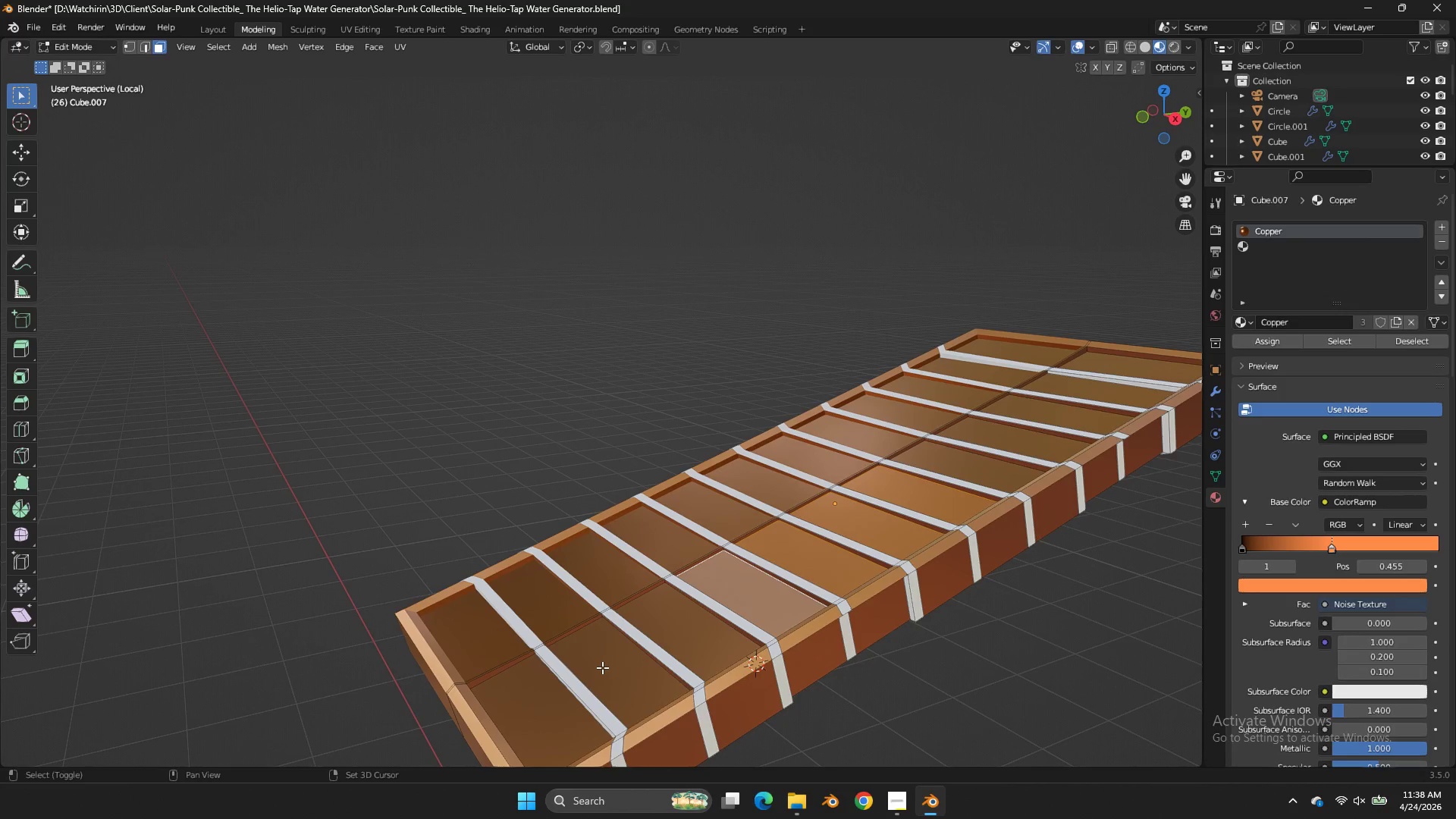 
left_click_drag(start_coordinate=[606, 667], to_coordinate=[602, 667])
 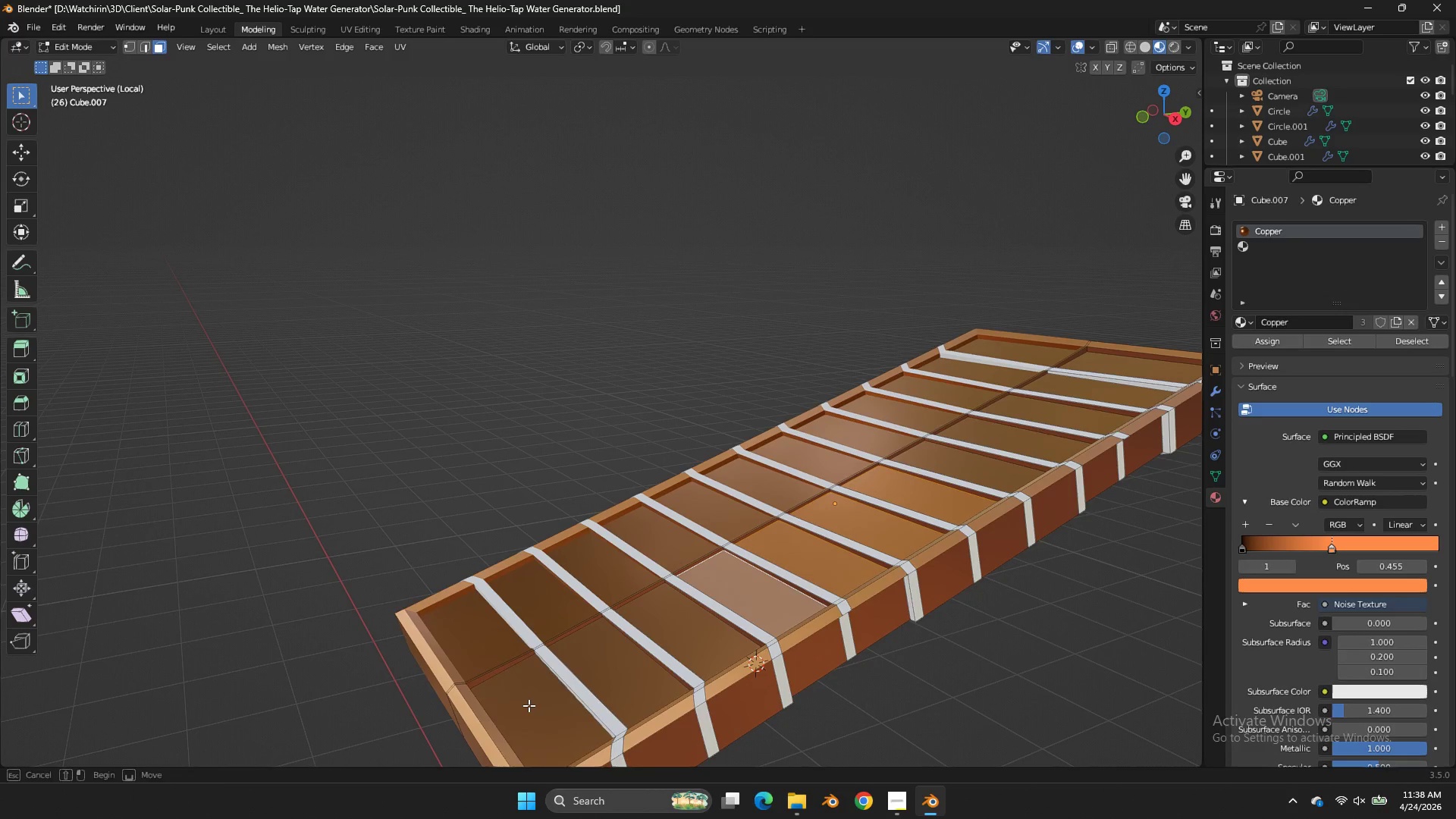 
left_click_drag(start_coordinate=[525, 705], to_coordinate=[535, 701])
 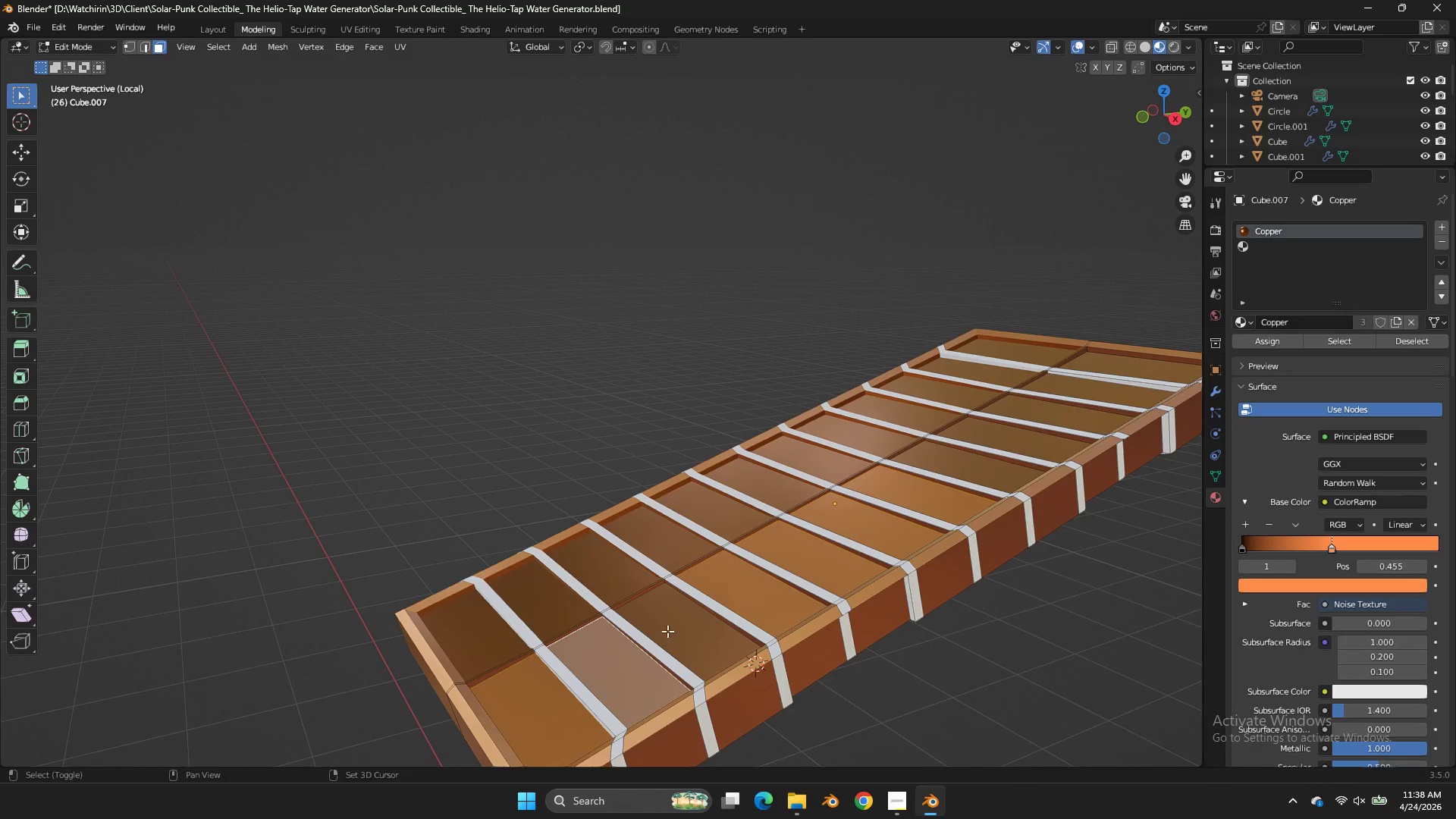 
double_click([668, 631])
 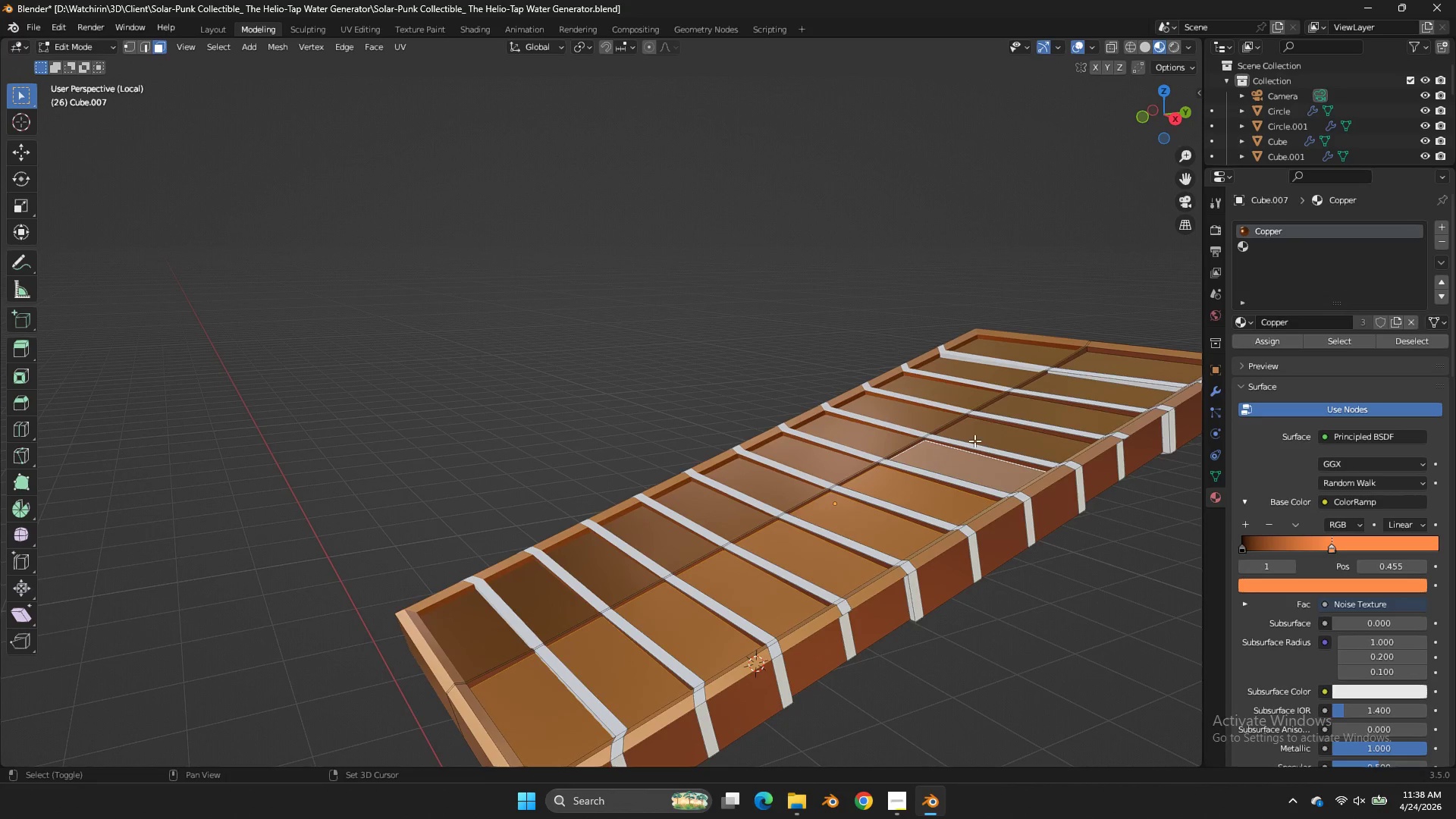 
double_click([987, 434])
 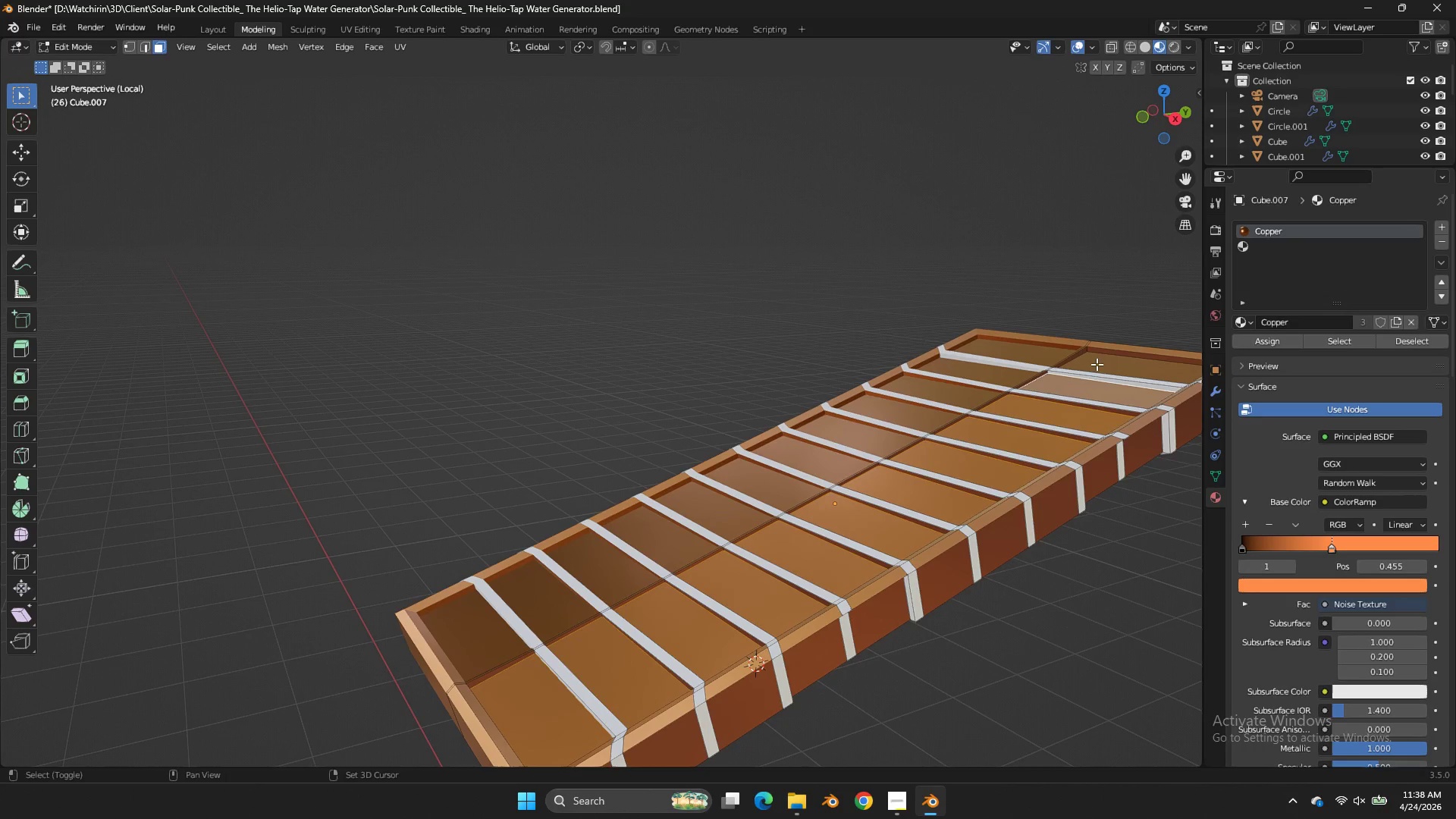 
double_click([1100, 360])
 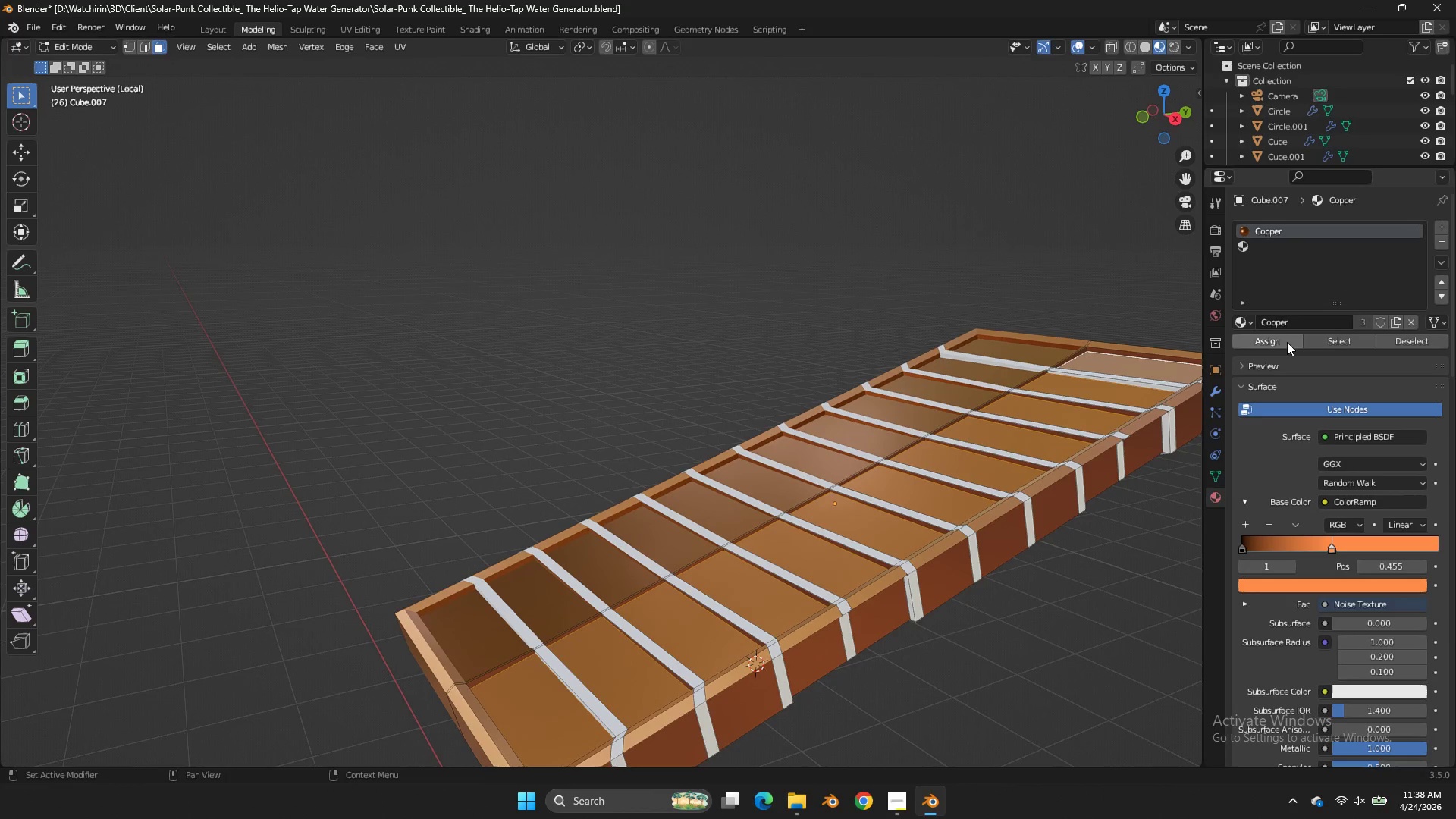 
left_click([1287, 343])
 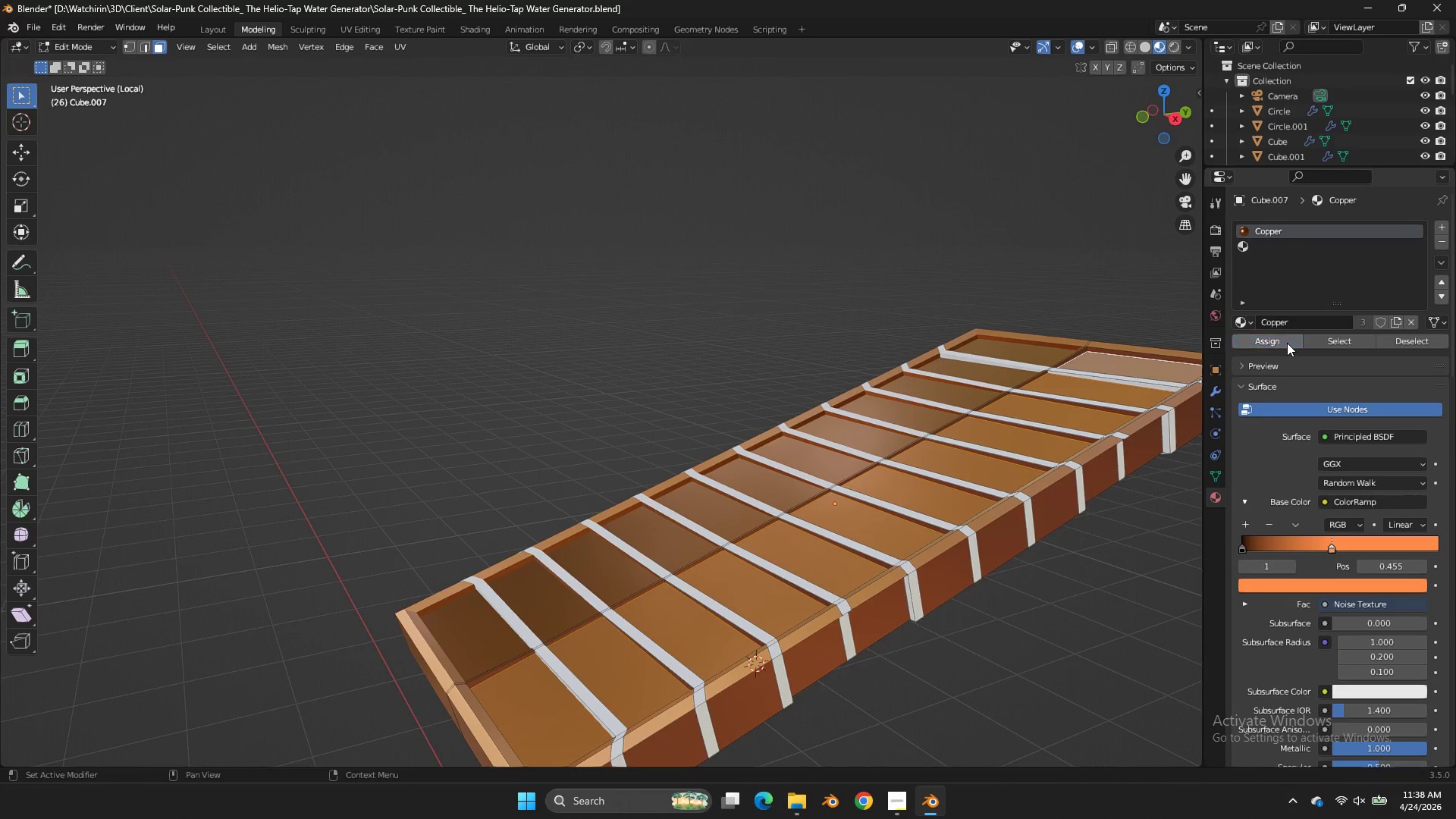 
double_click([1287, 343])
 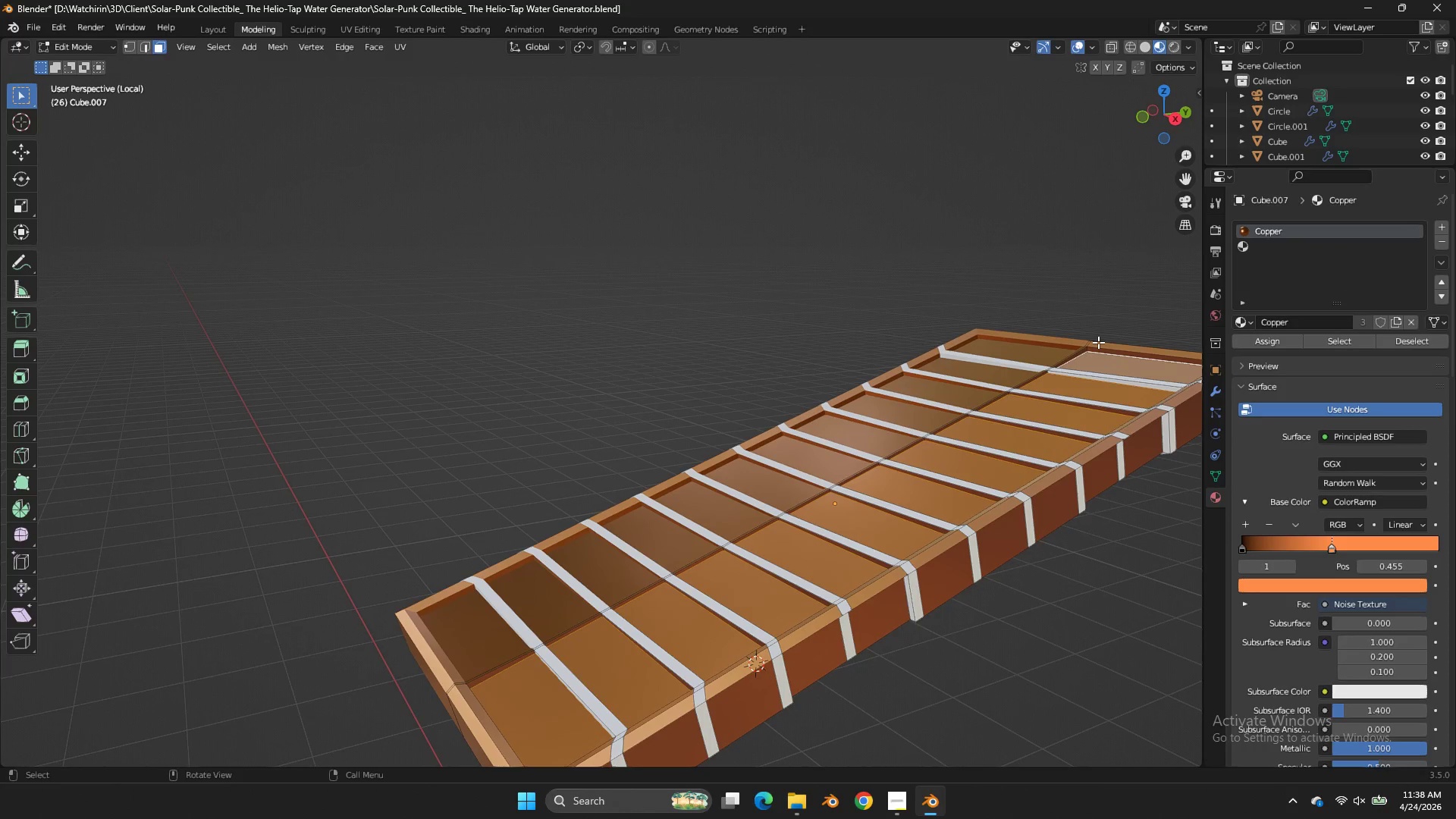 
key(Control+I)
 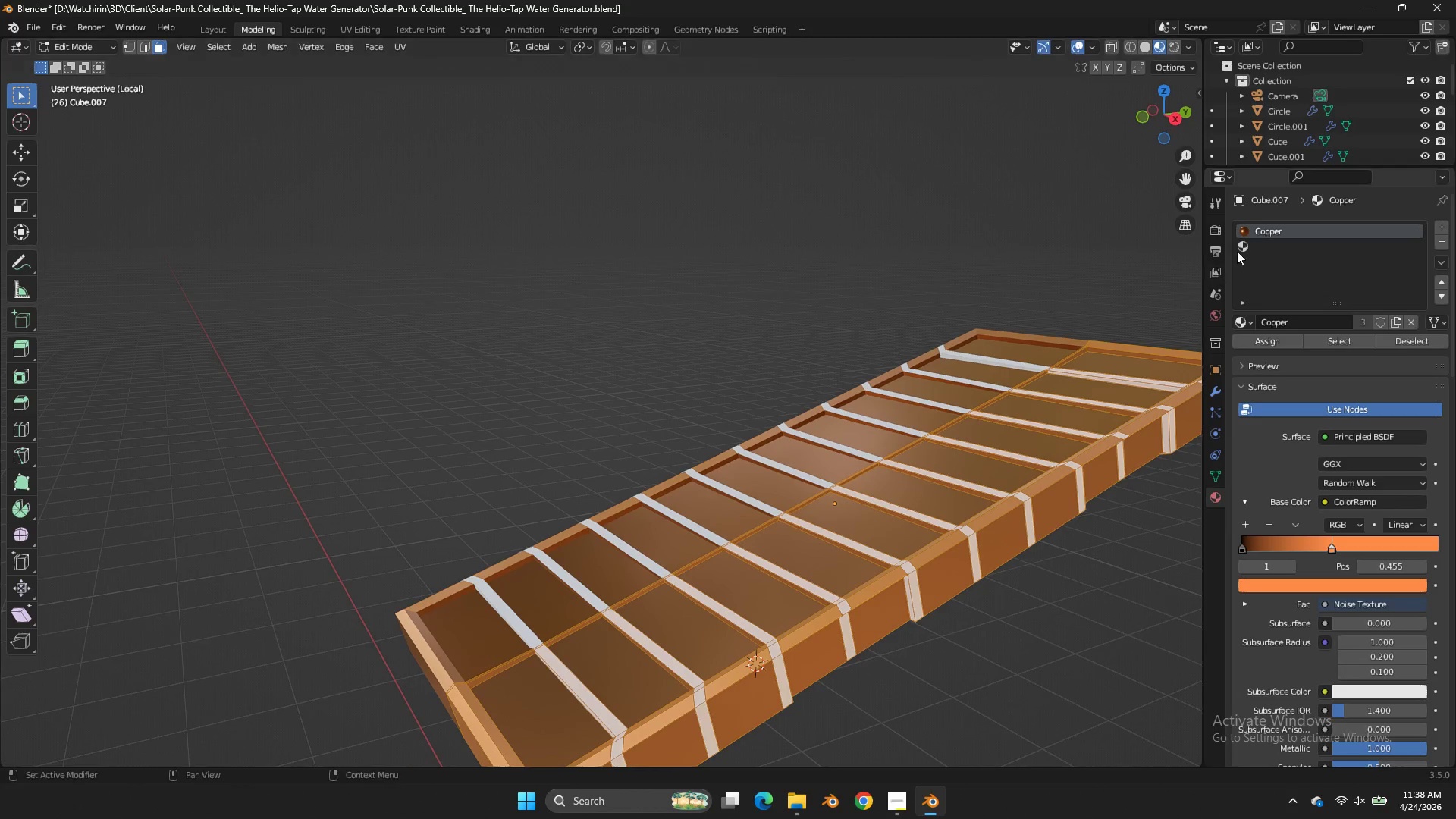 
left_click([1250, 249])
 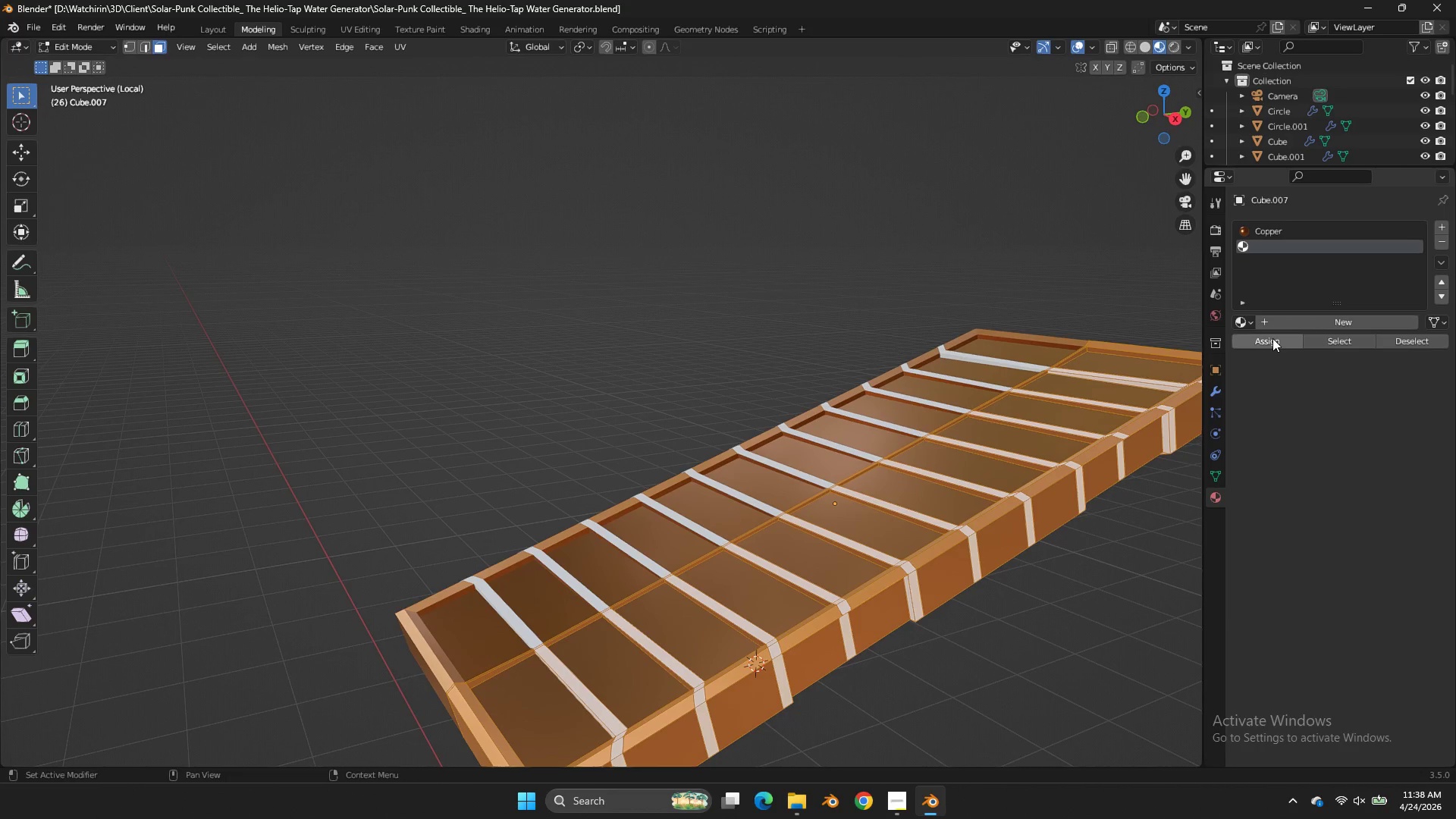 
left_click([1272, 338])
 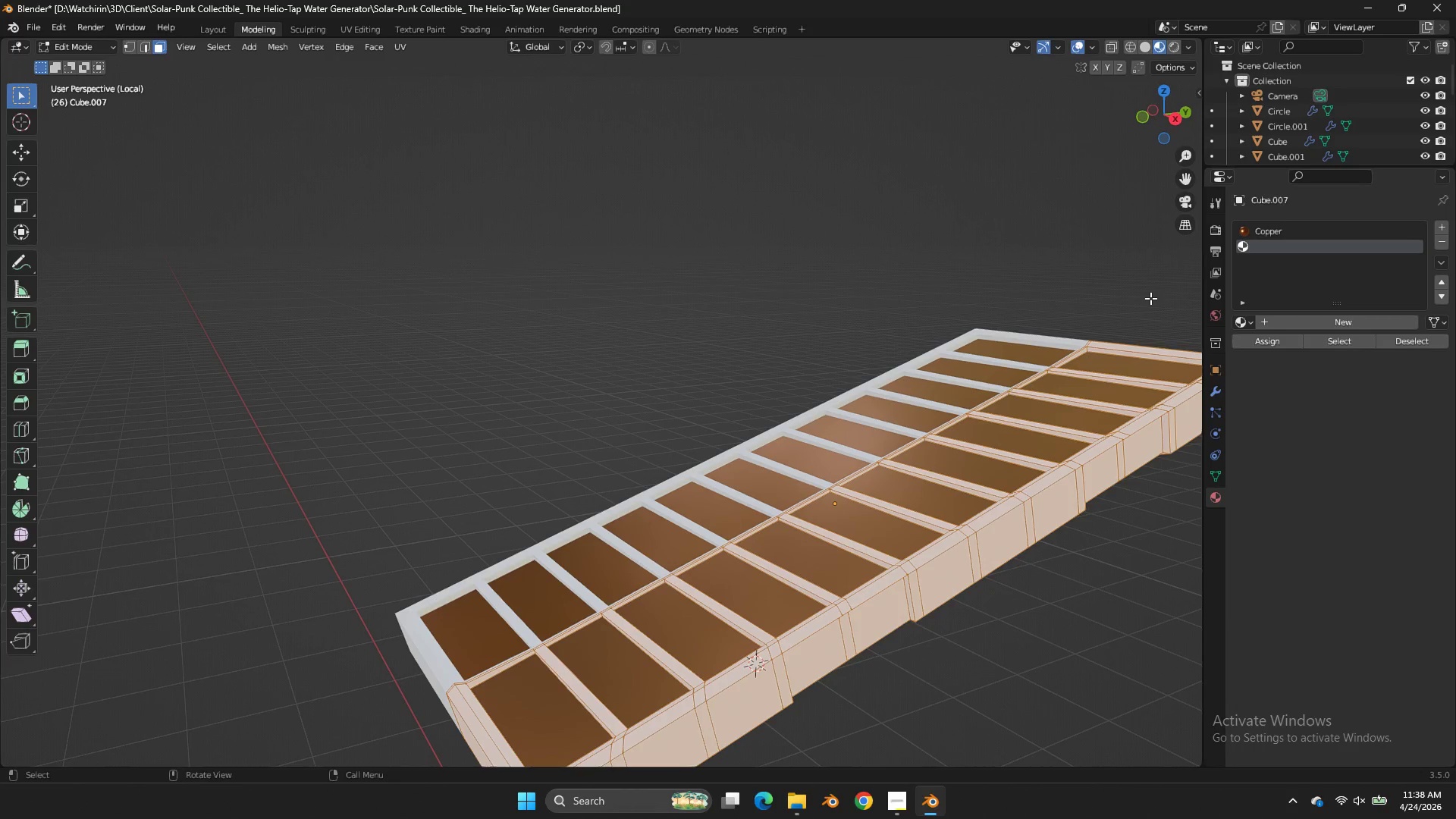 
left_click([1150, 298])
 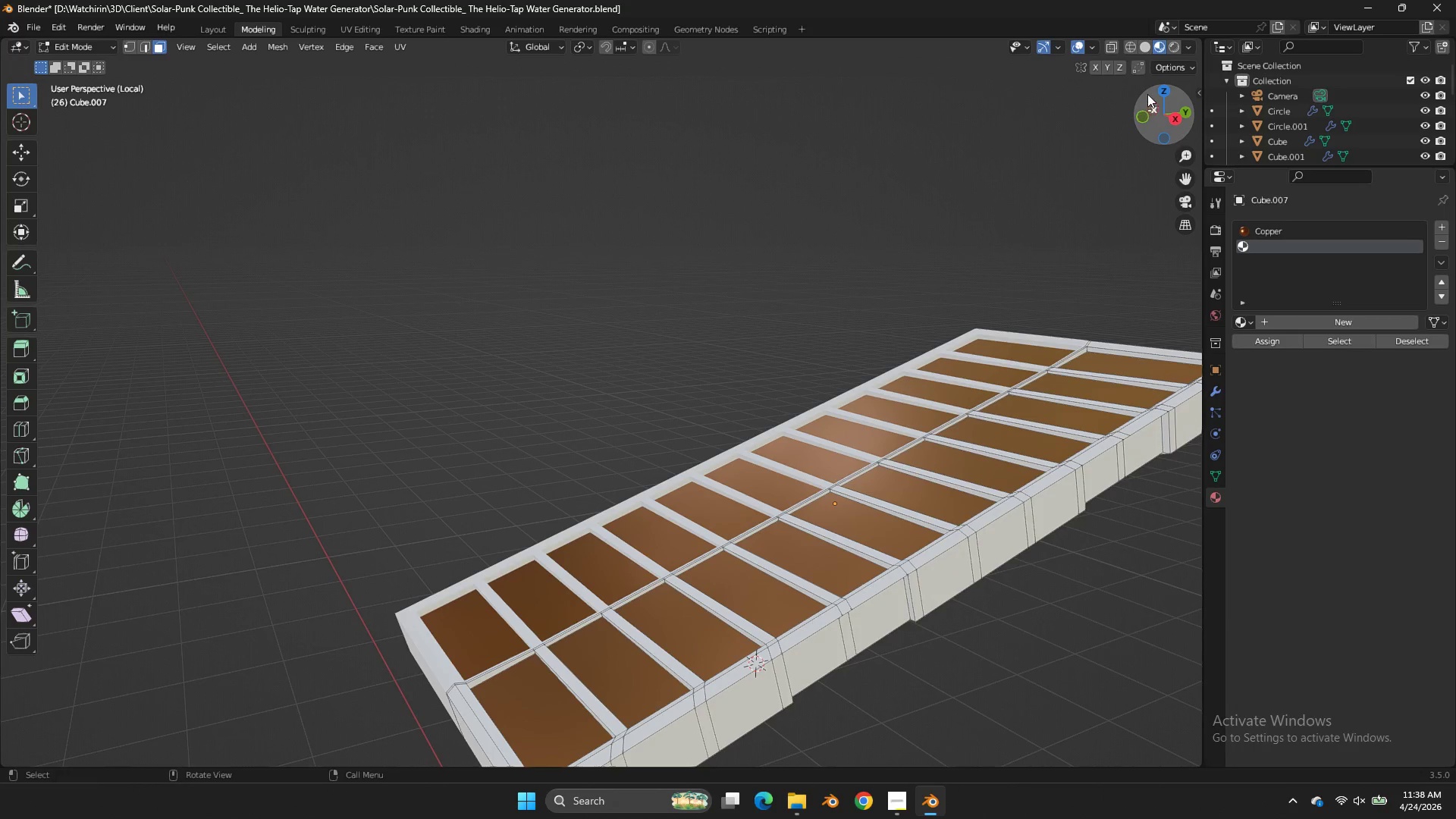 
left_click_drag(start_coordinate=[1151, 94], to_coordinate=[1147, 95])
 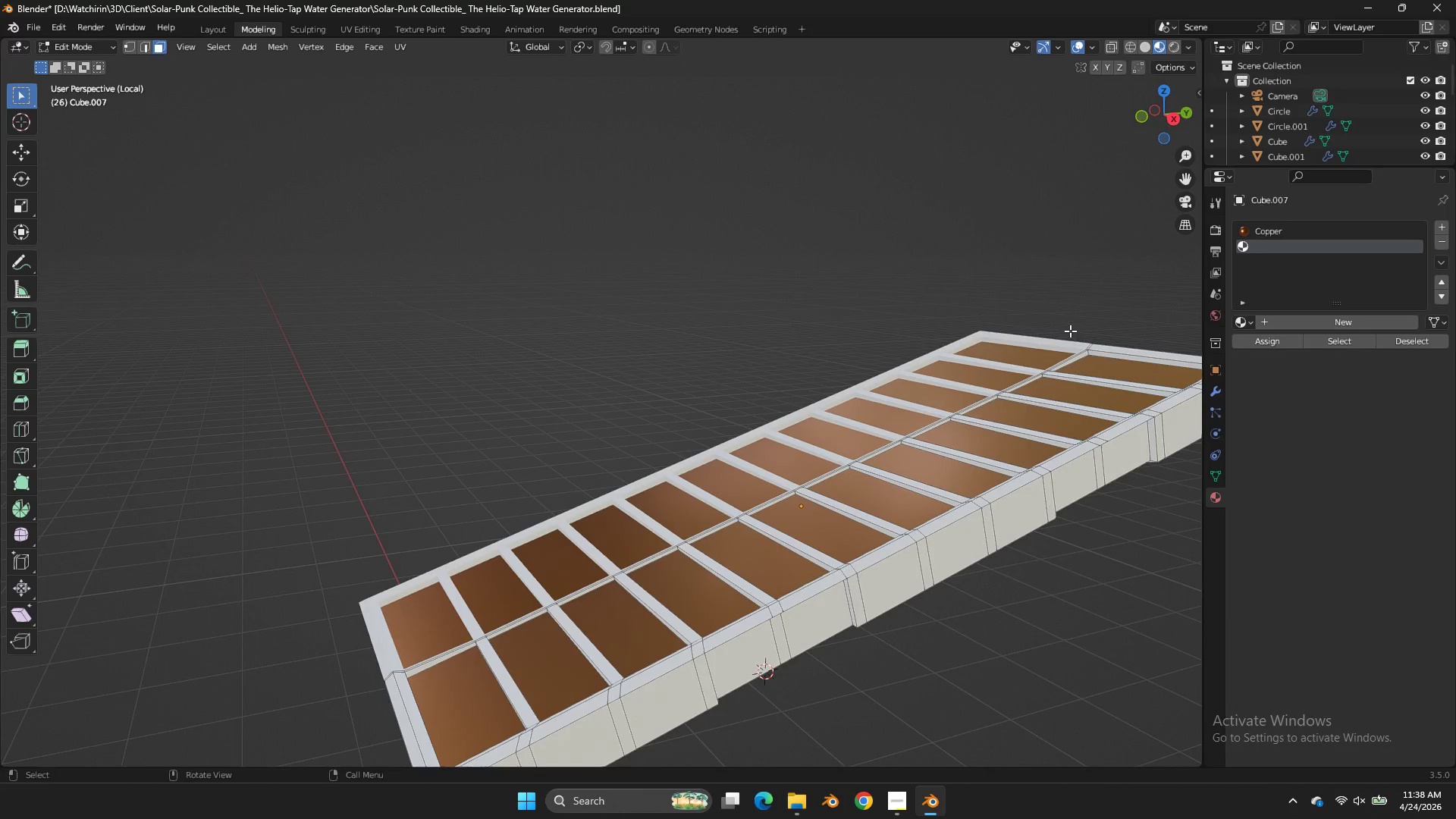 
key(Tab)
 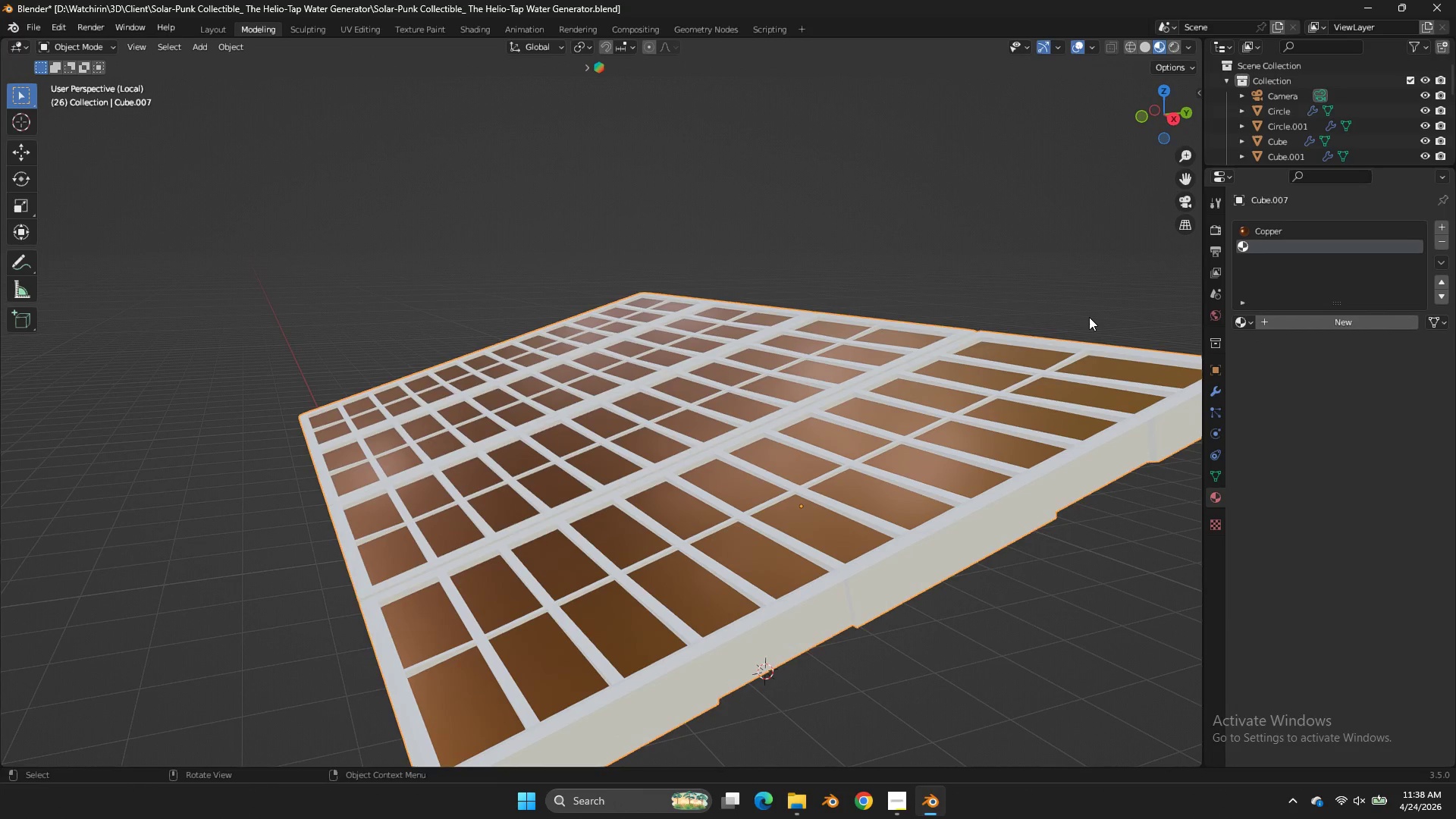 
left_click([1089, 317])
 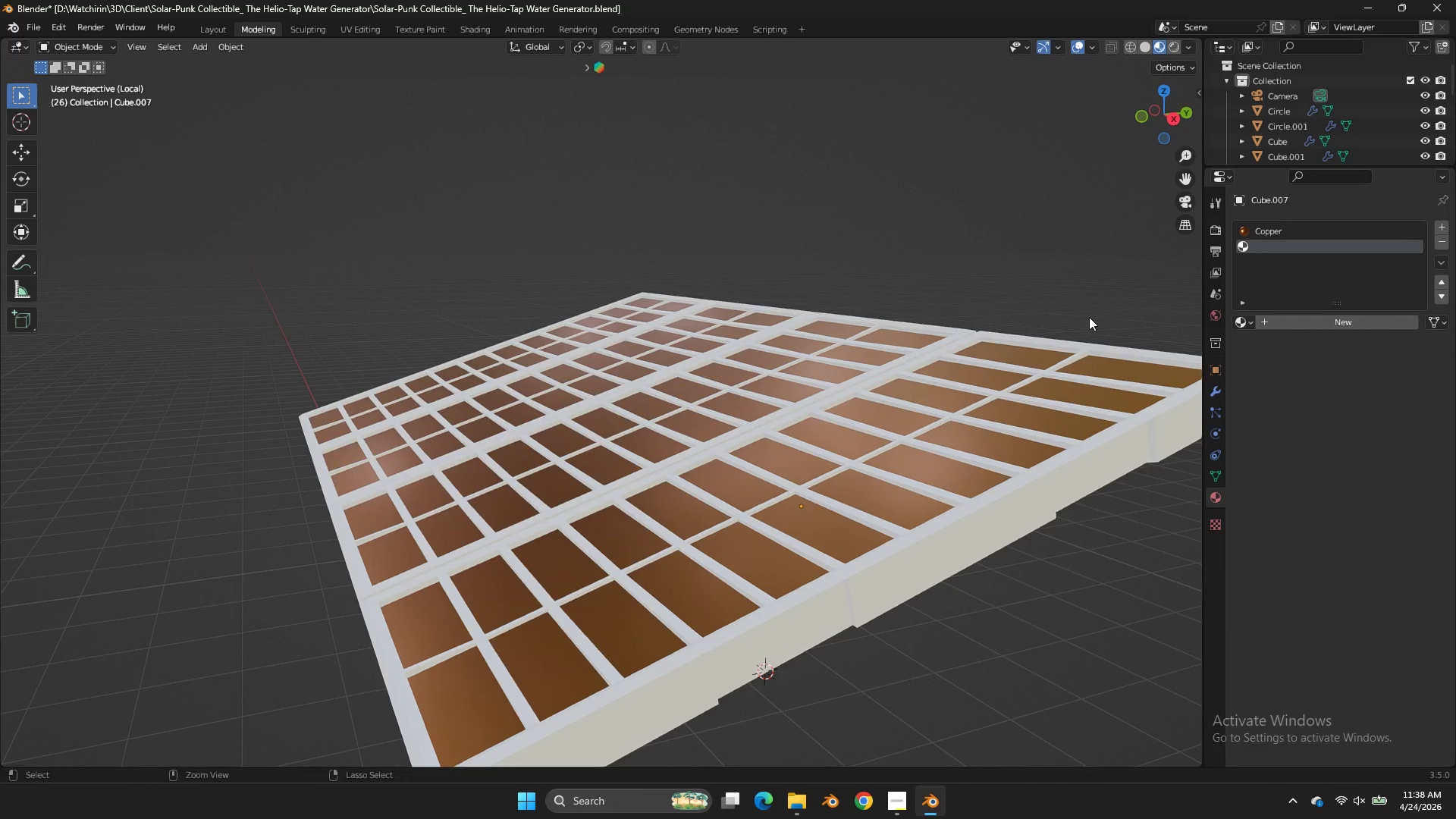 
key(Control+ControlLeft)
 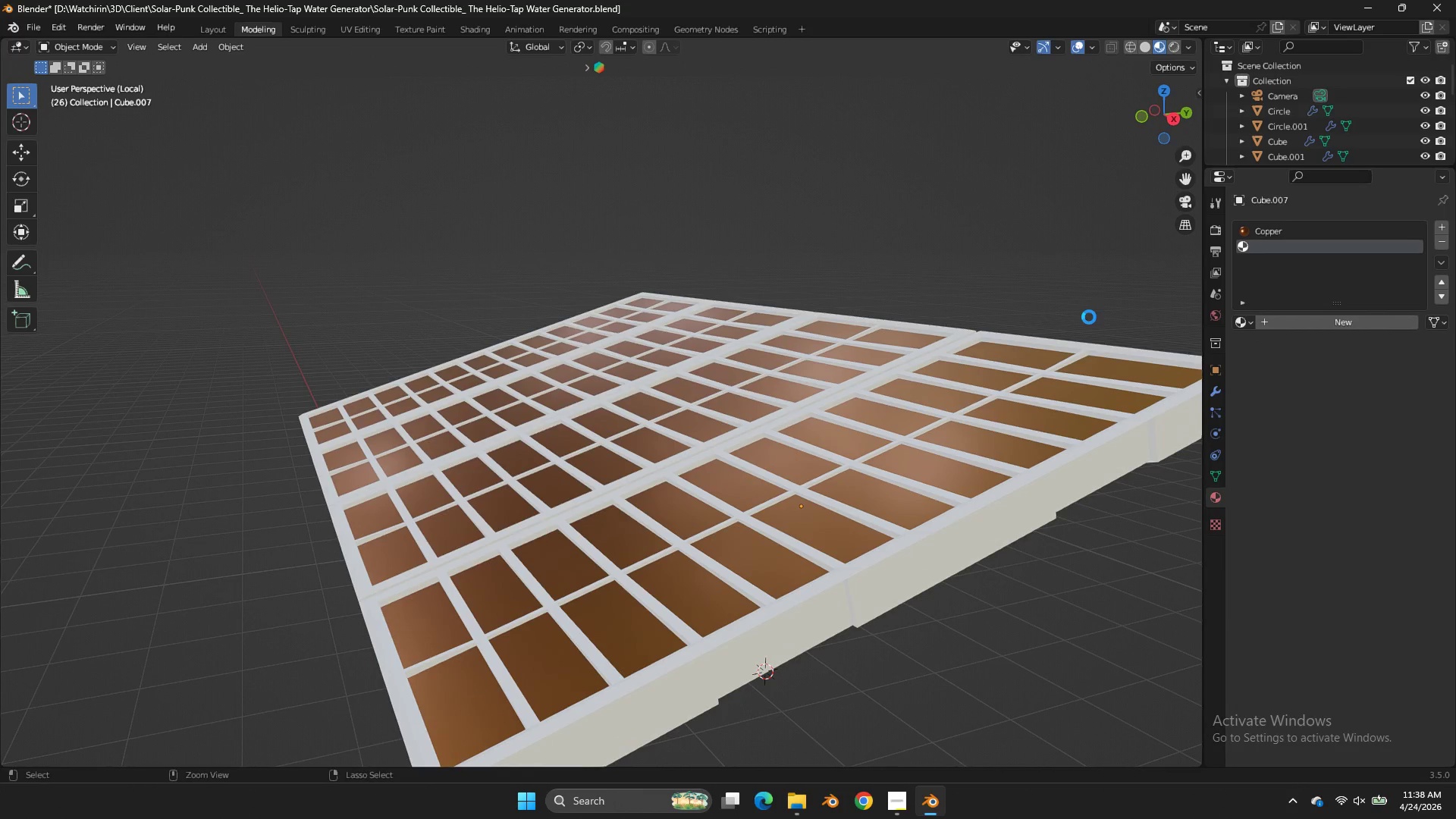 
key(Control+S)
 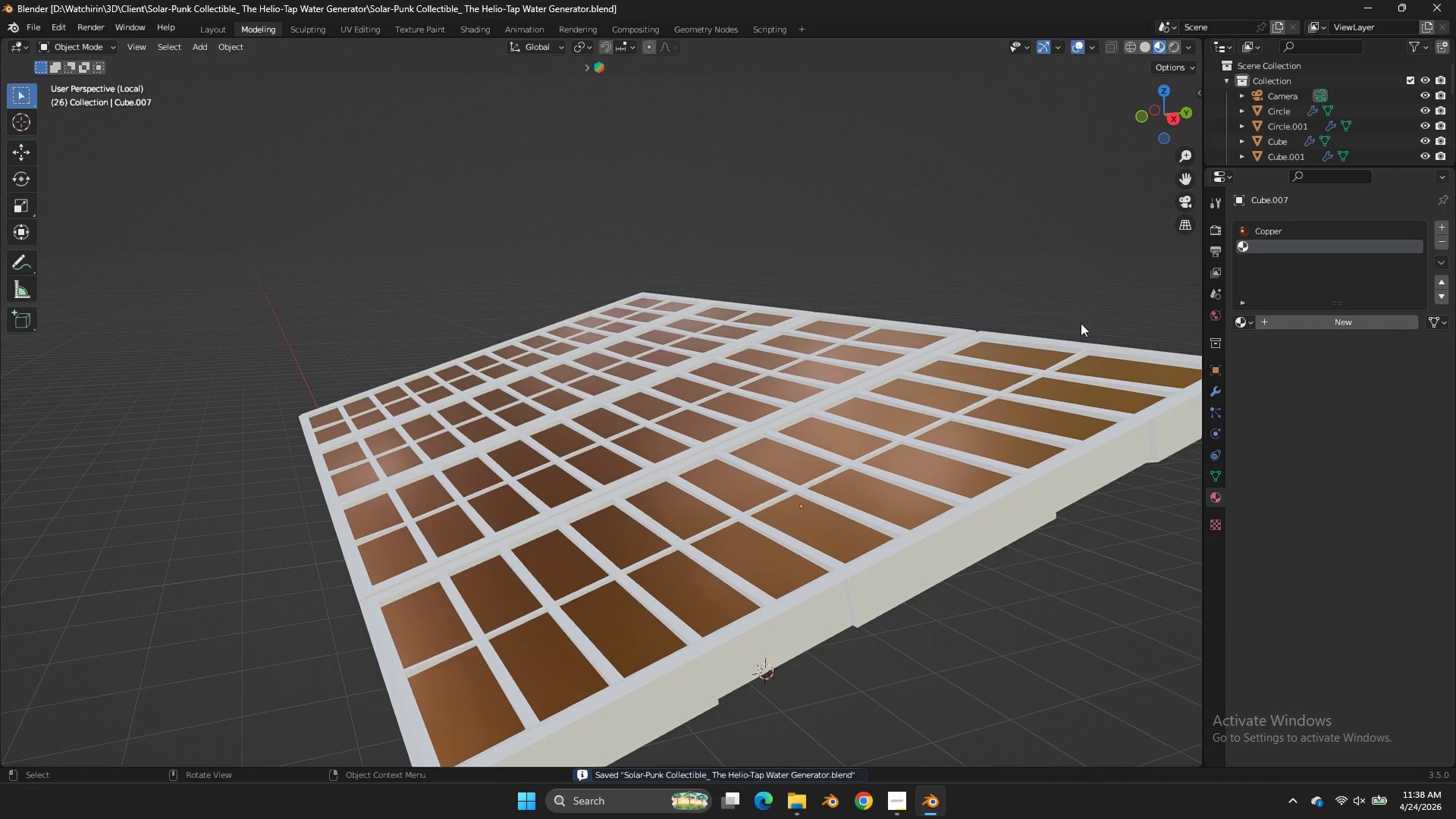 
left_click([1097, 370])
 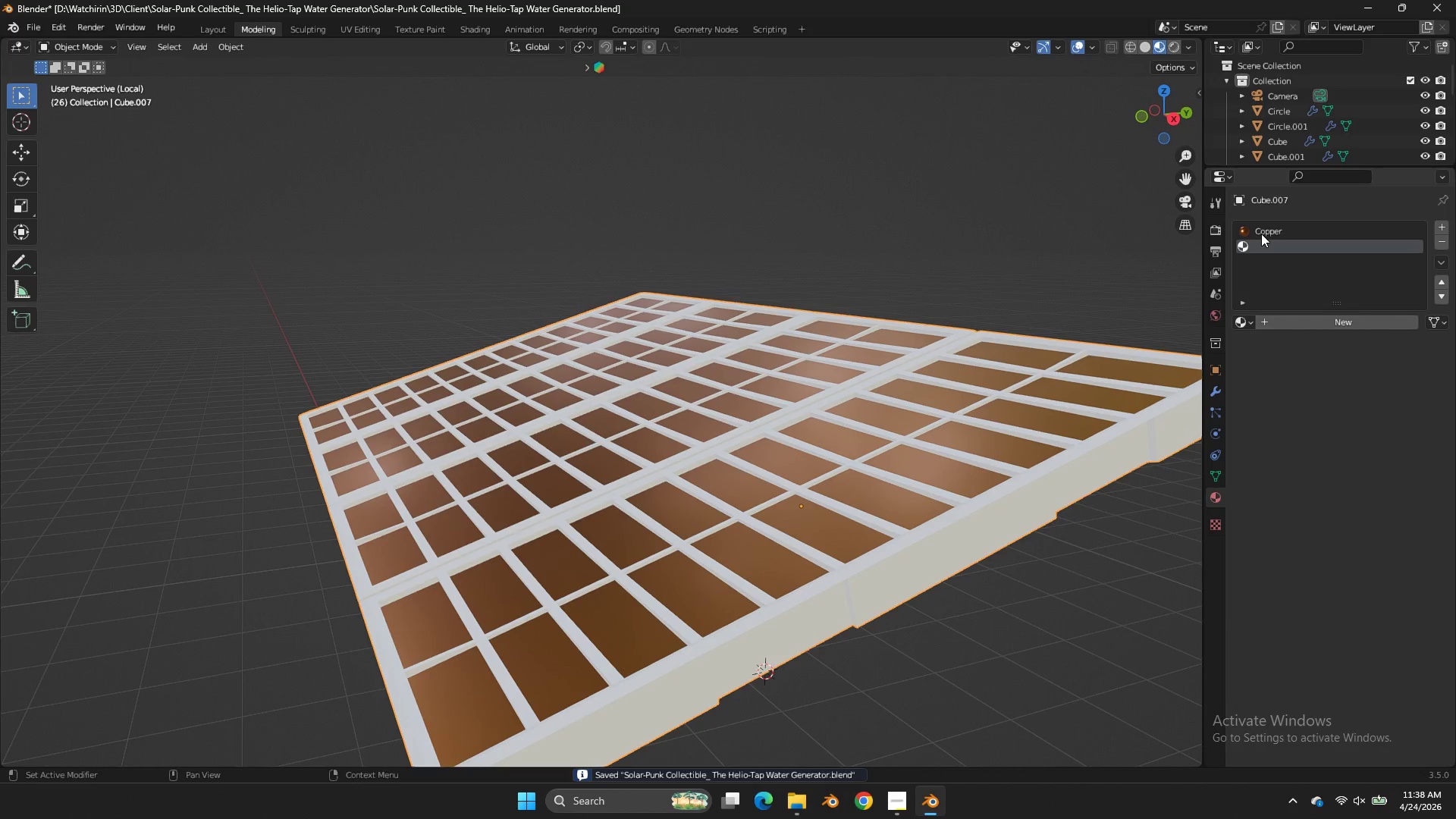 
left_click([1261, 231])
 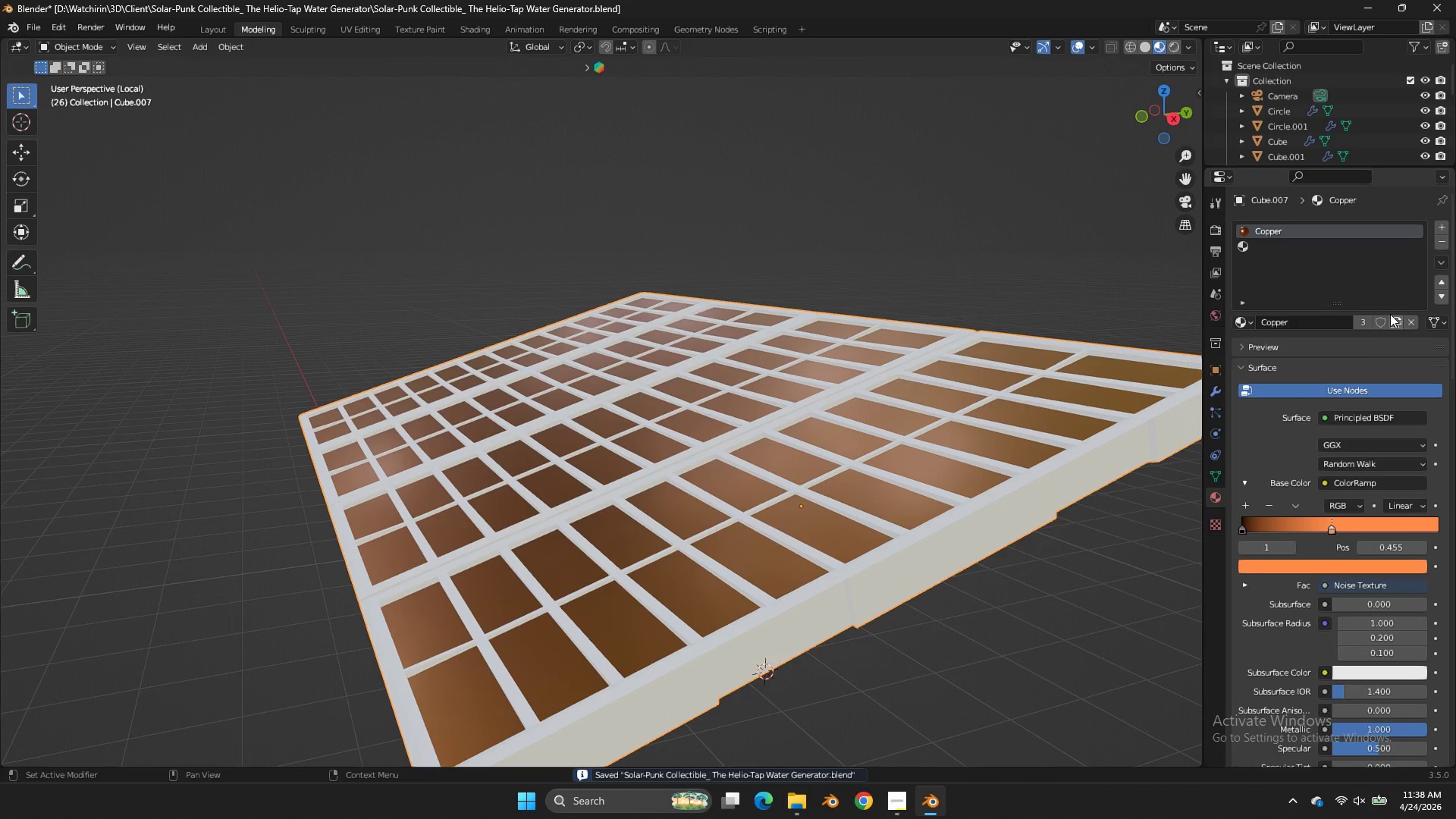 
left_click([1397, 315])
 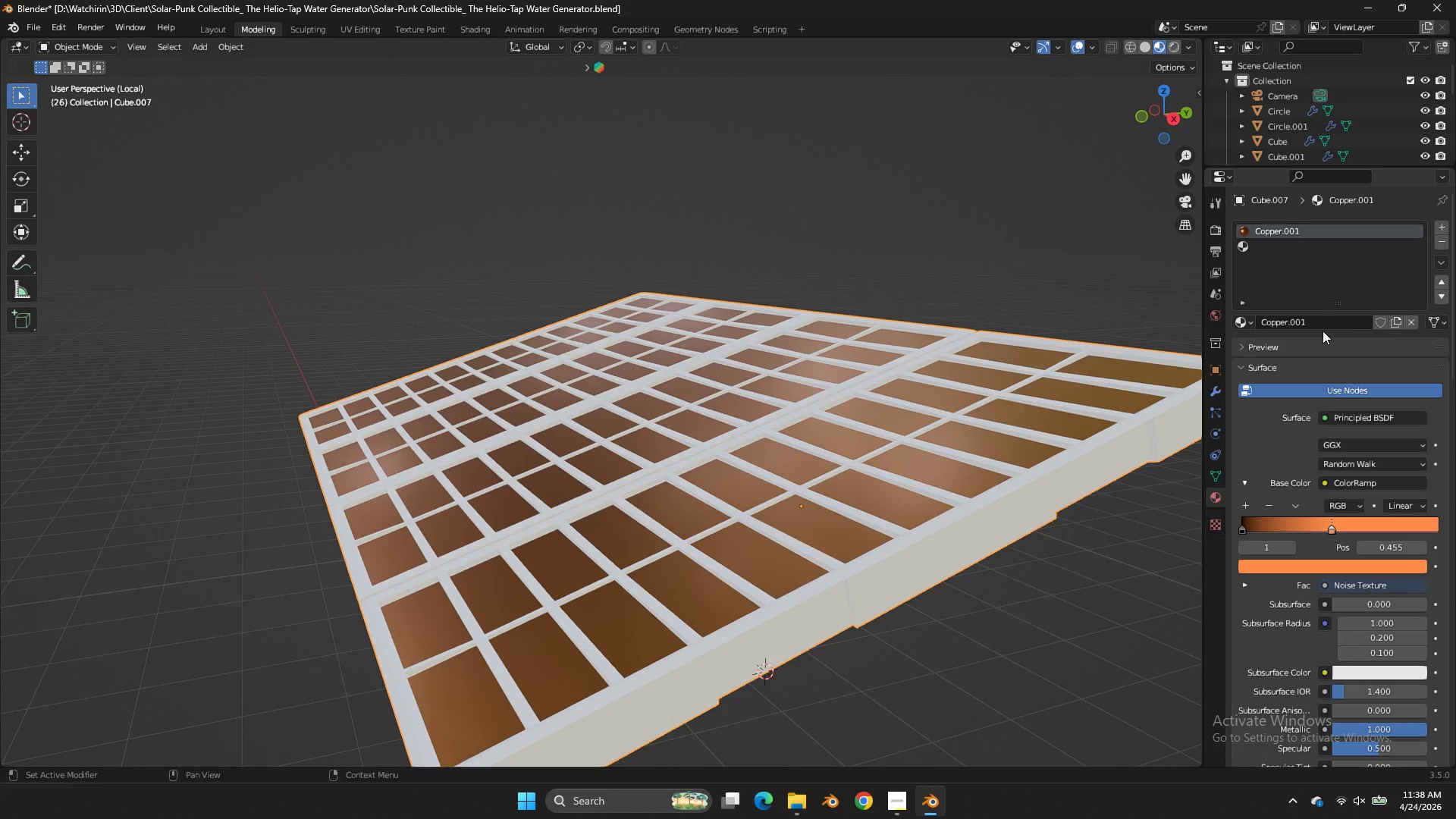 
double_click([1323, 331])
 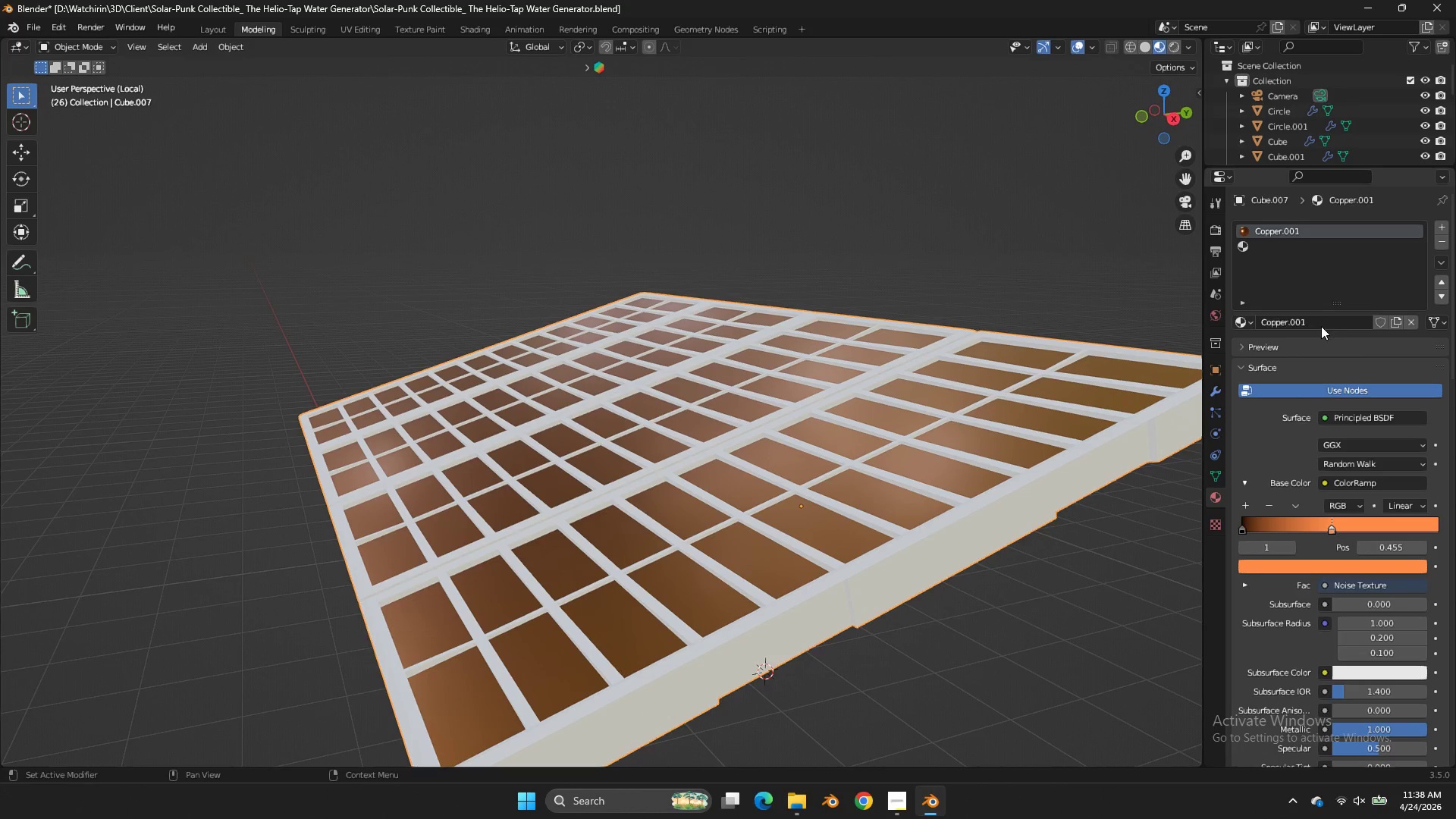 
triple_click([1321, 326])
 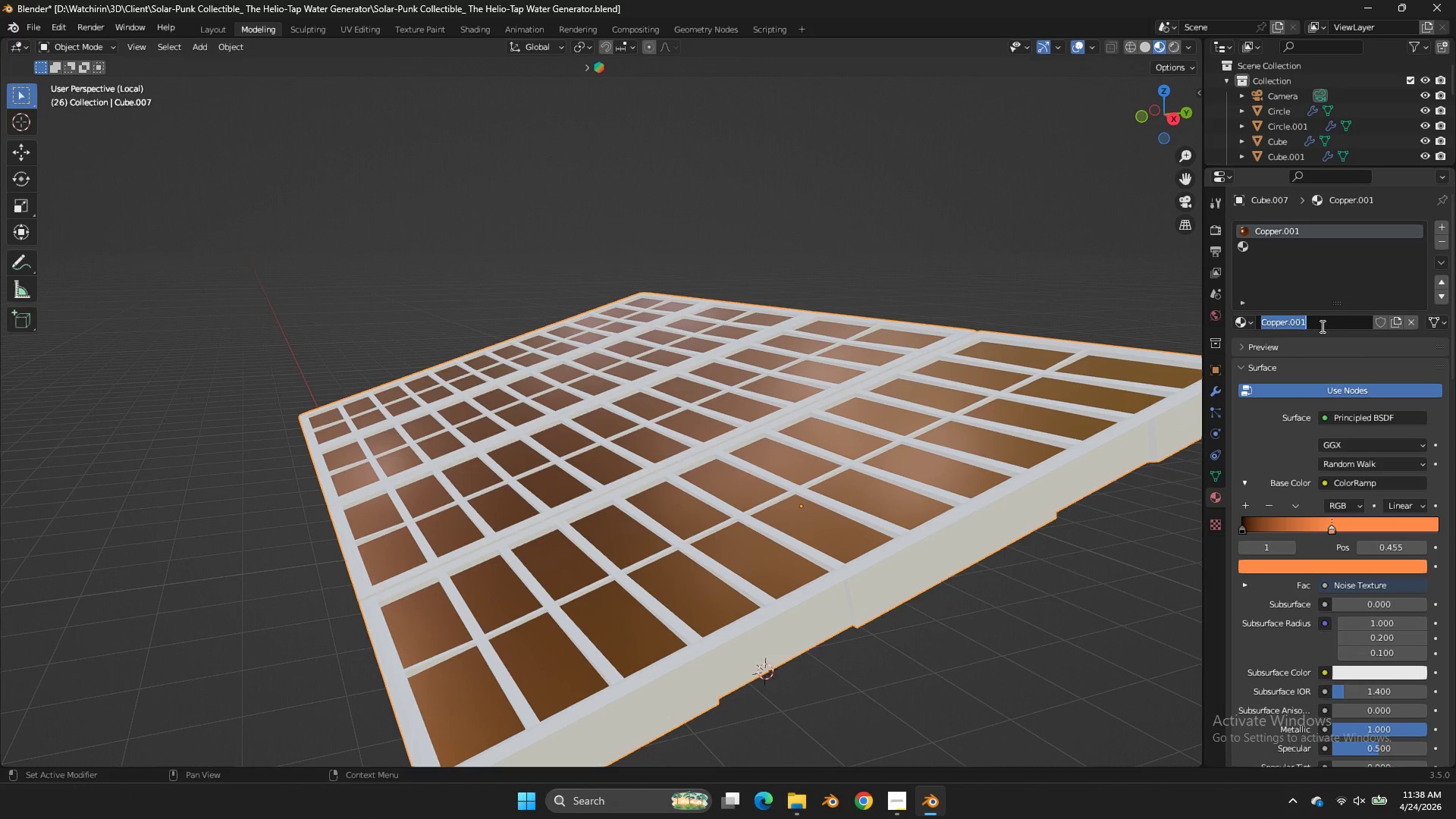 
type(Sun Panel)
 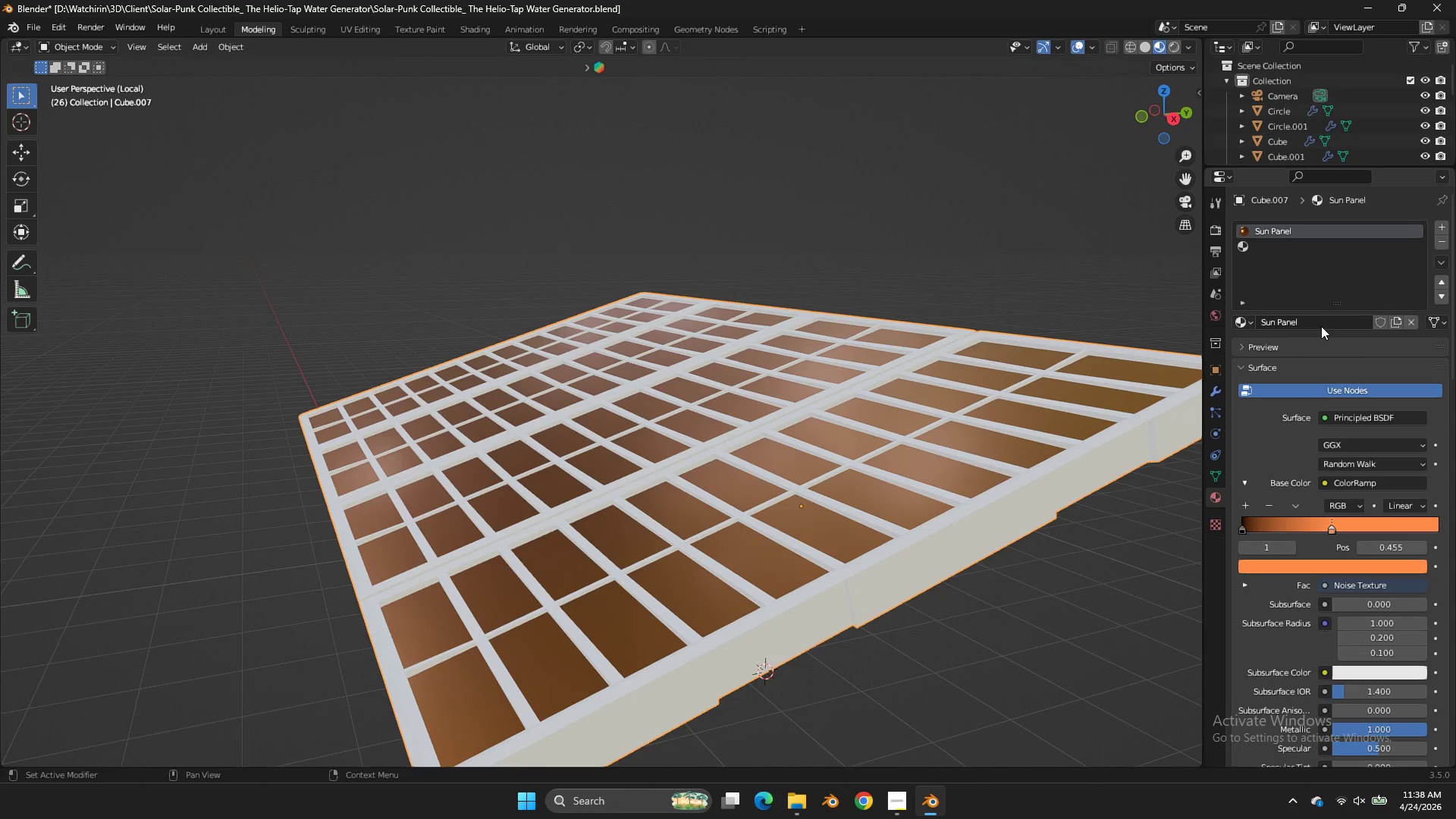 
 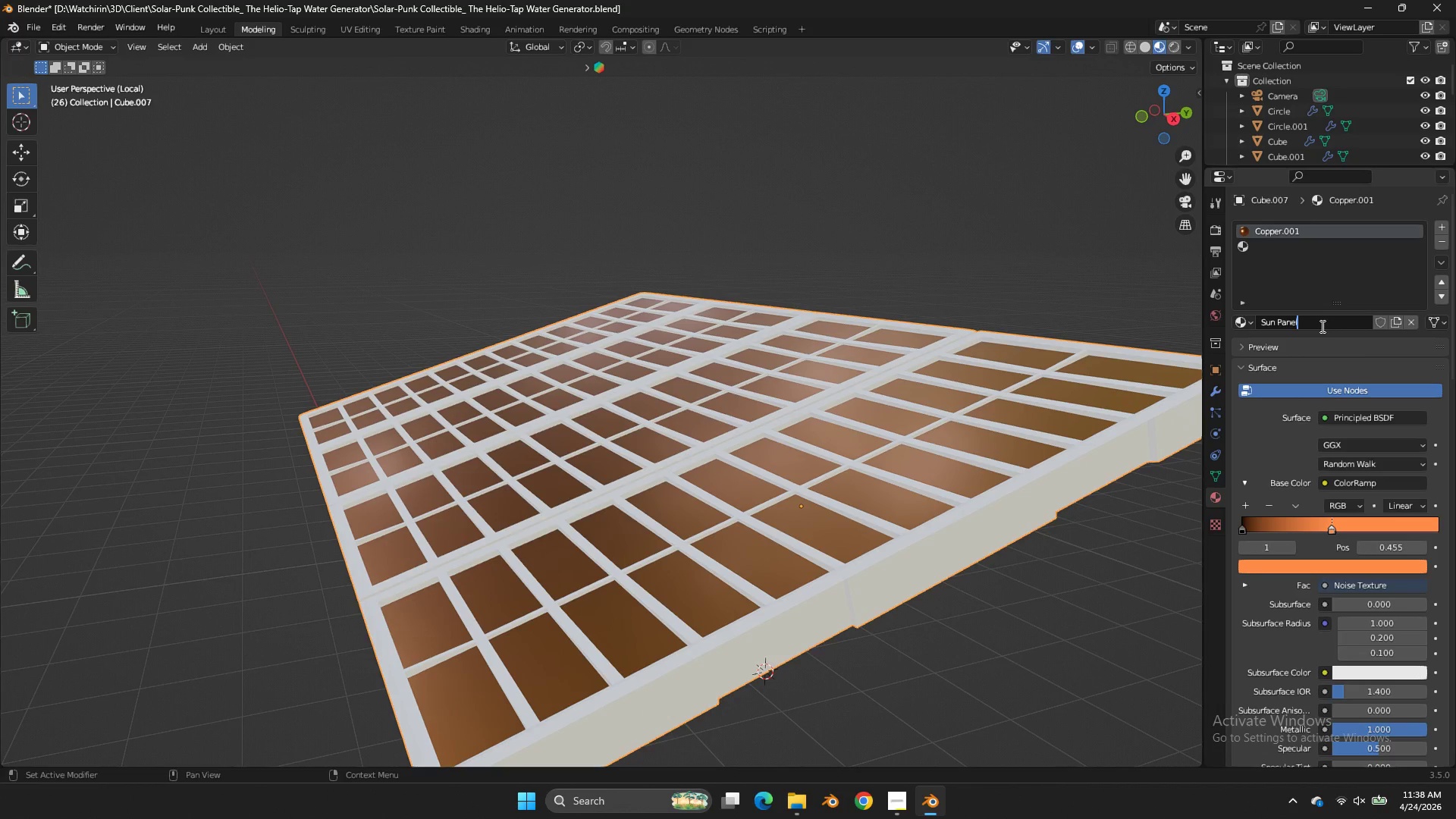 
key(Enter)
 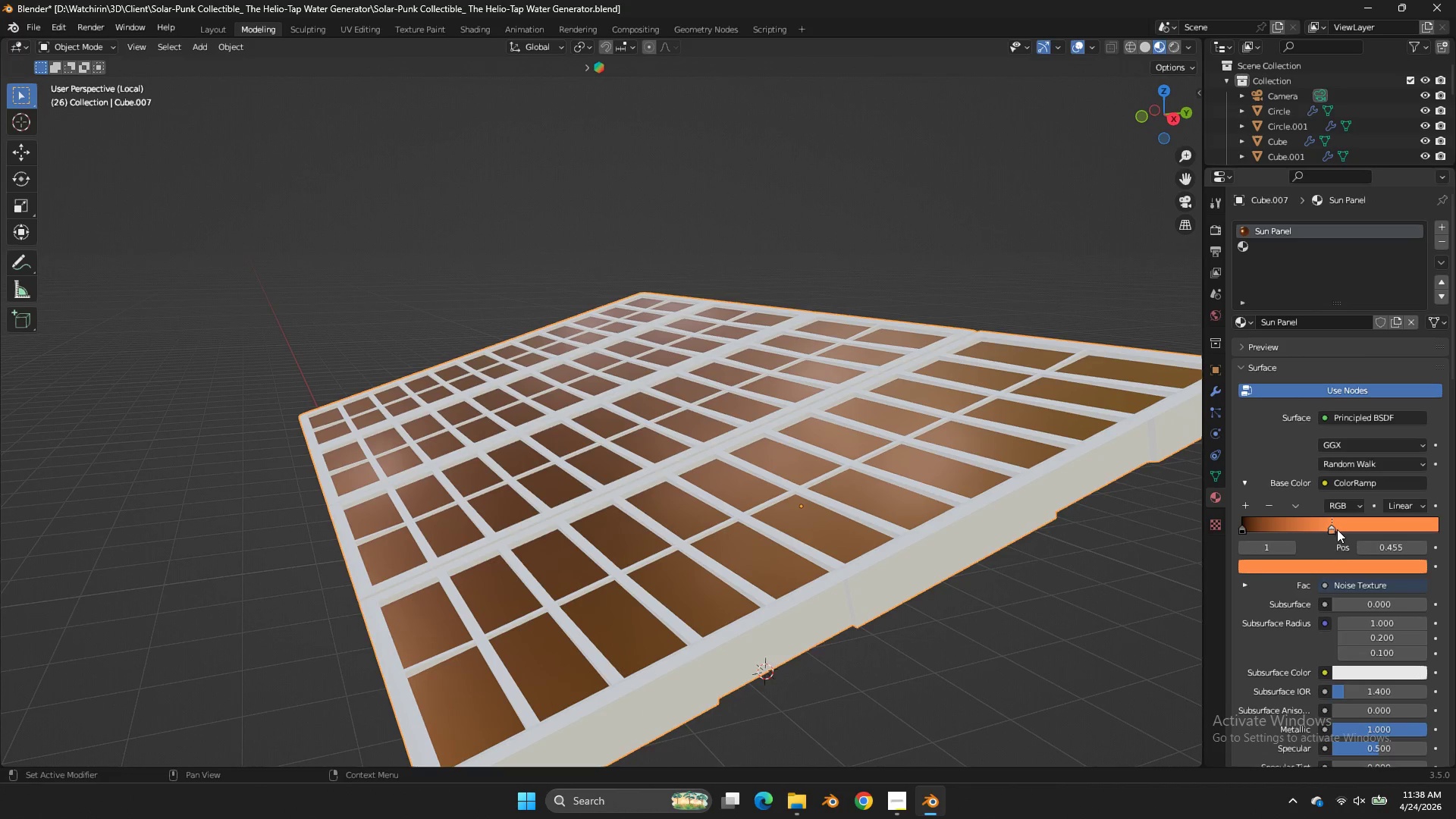 
double_click([1342, 569])
 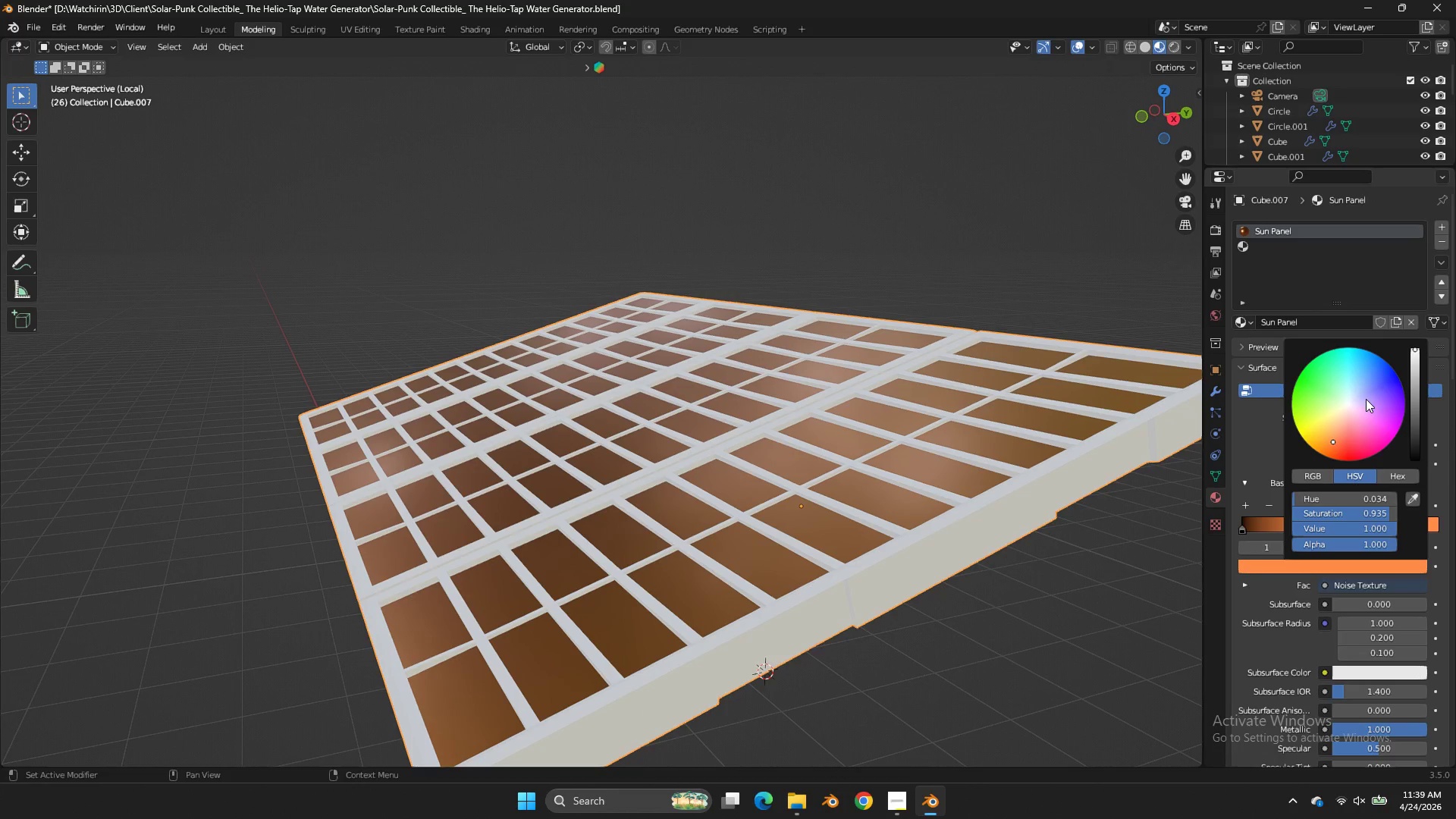 
left_click([1370, 394])
 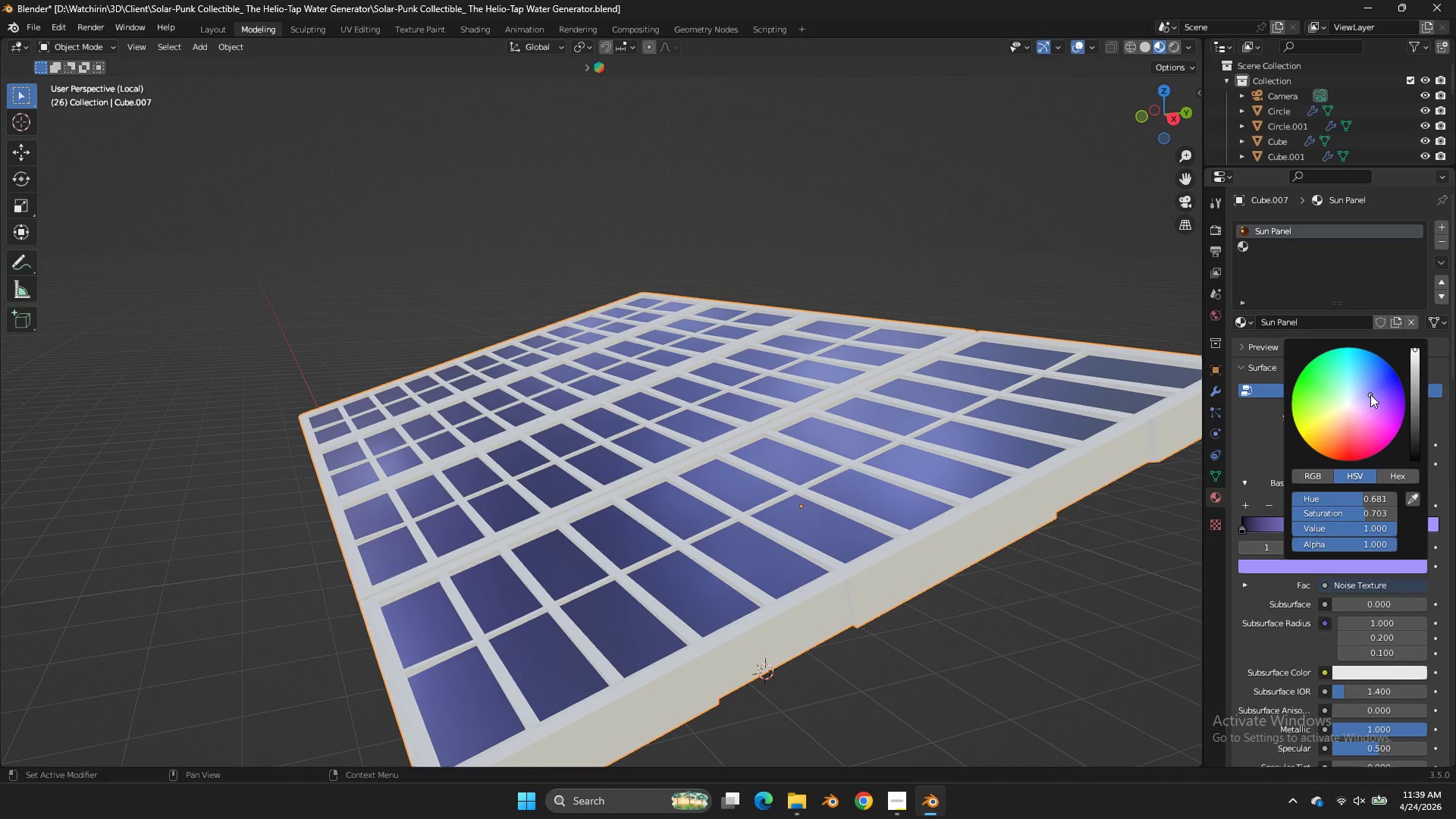 
left_click_drag(start_coordinate=[1370, 394], to_coordinate=[648, 393])
 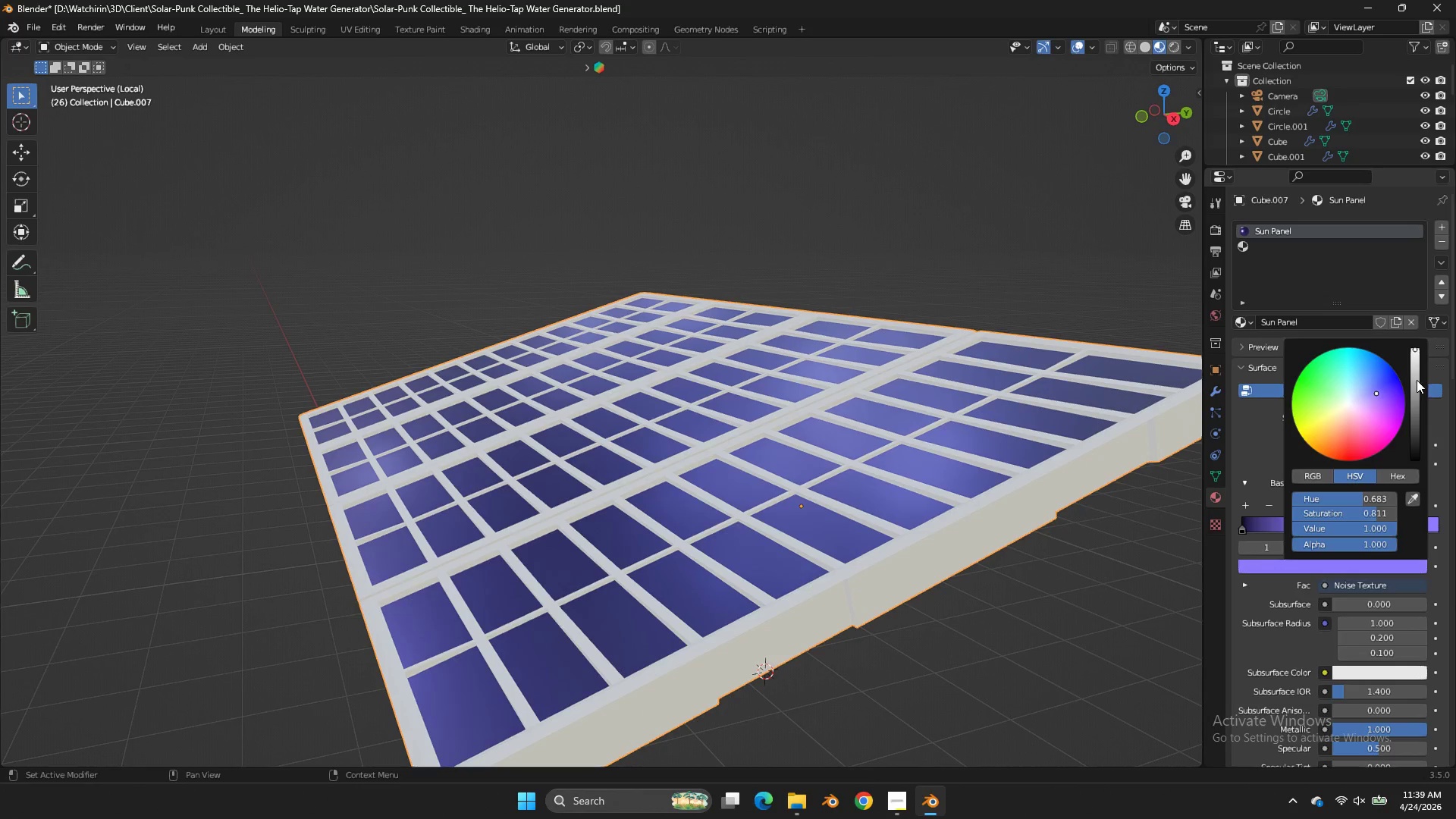 
left_click_drag(start_coordinate=[1417, 380], to_coordinate=[699, 326])
 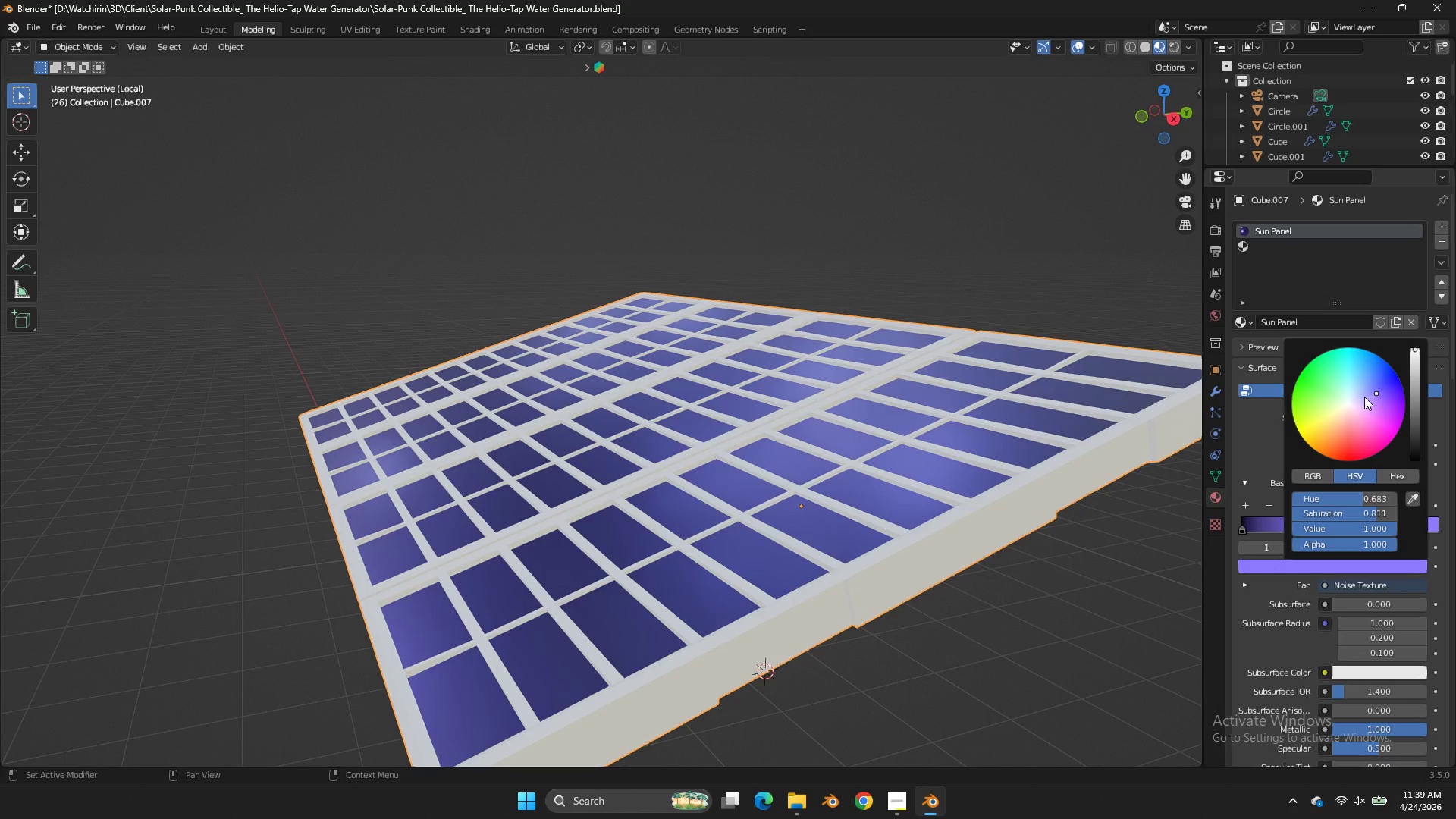 
left_click_drag(start_coordinate=[1364, 397], to_coordinate=[647, 396])
 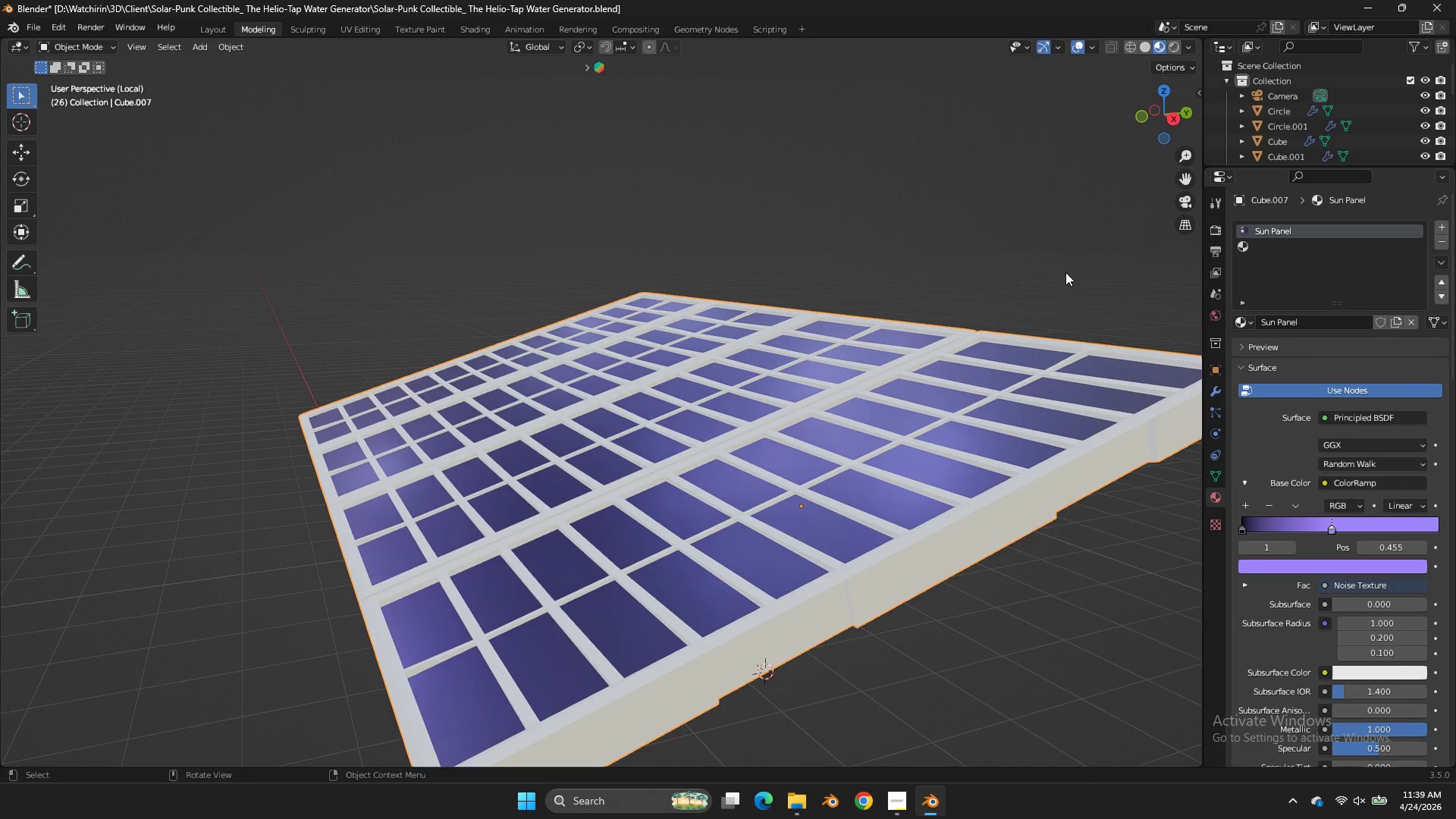 
left_click([1065, 272])
 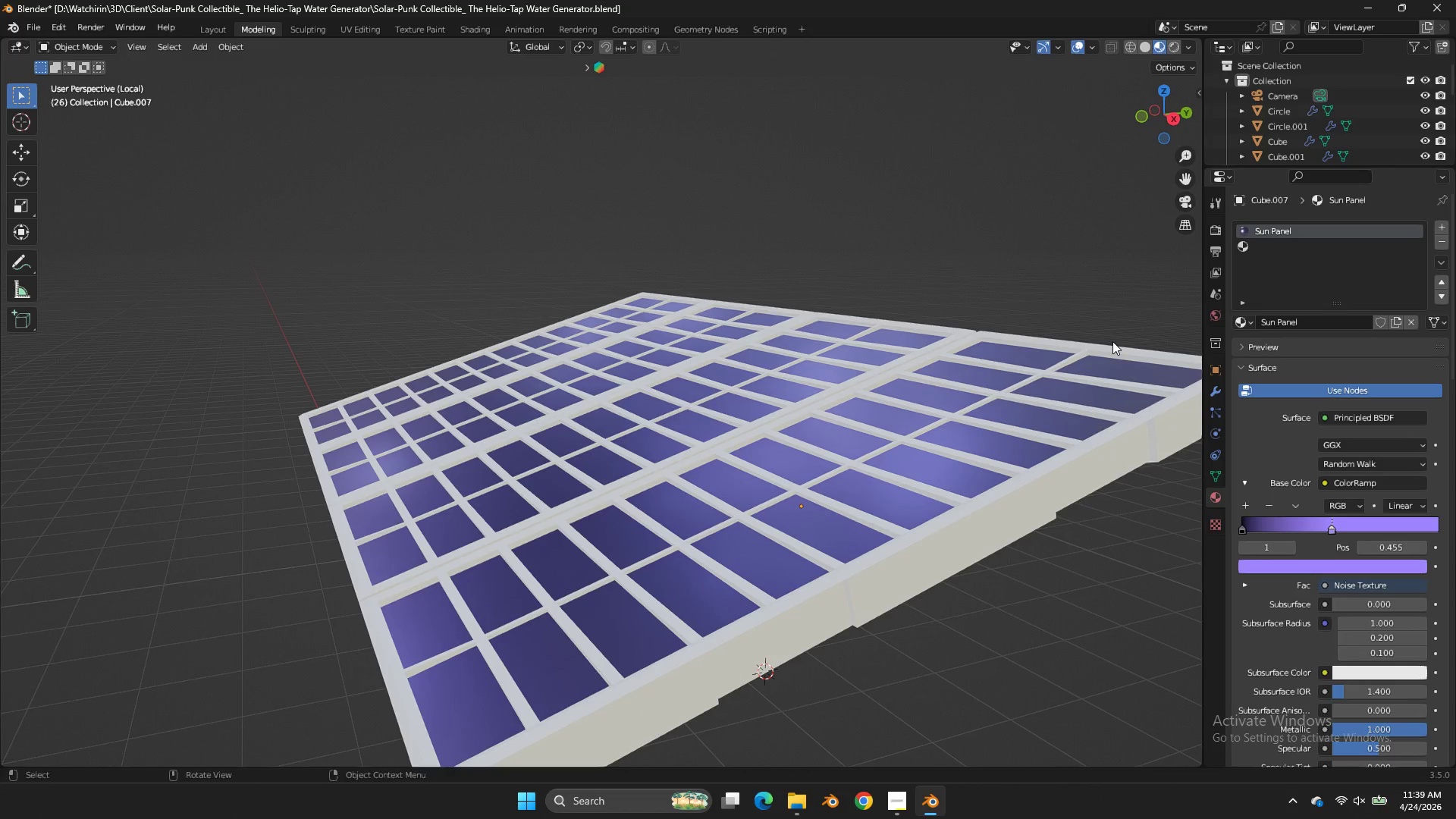 
left_click([1116, 354])
 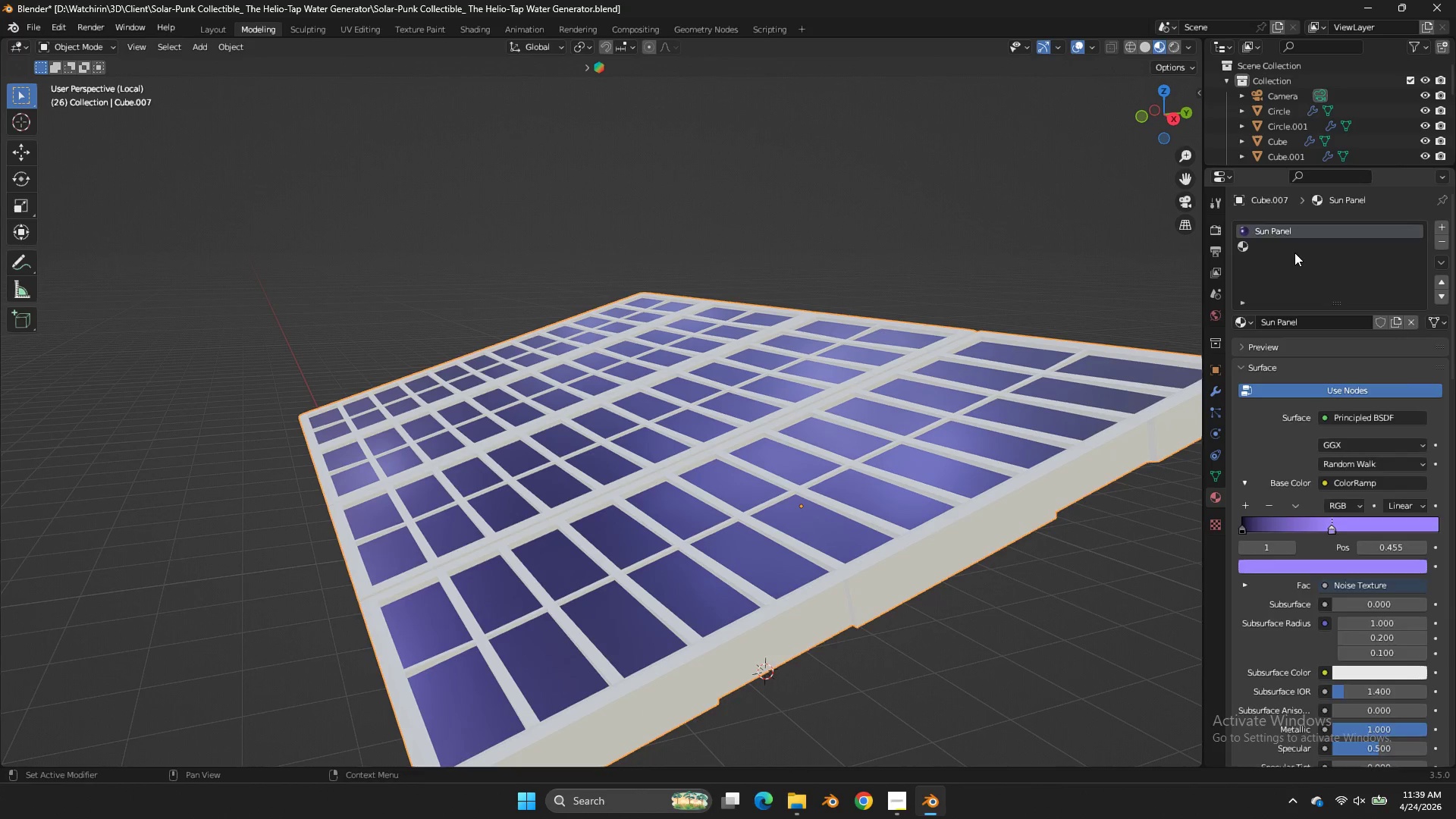 
left_click([1294, 253])
 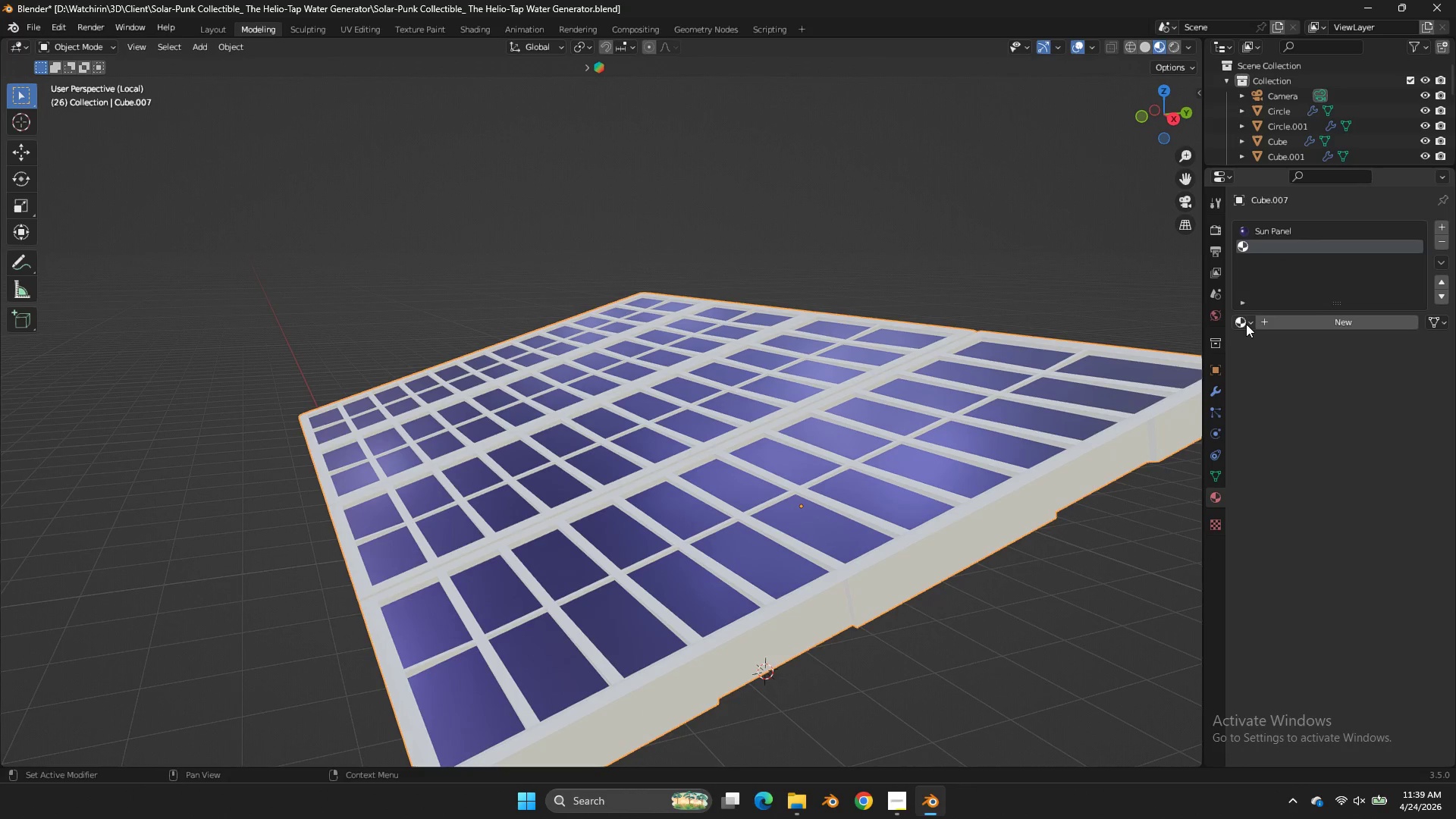 
left_click([1246, 324])
 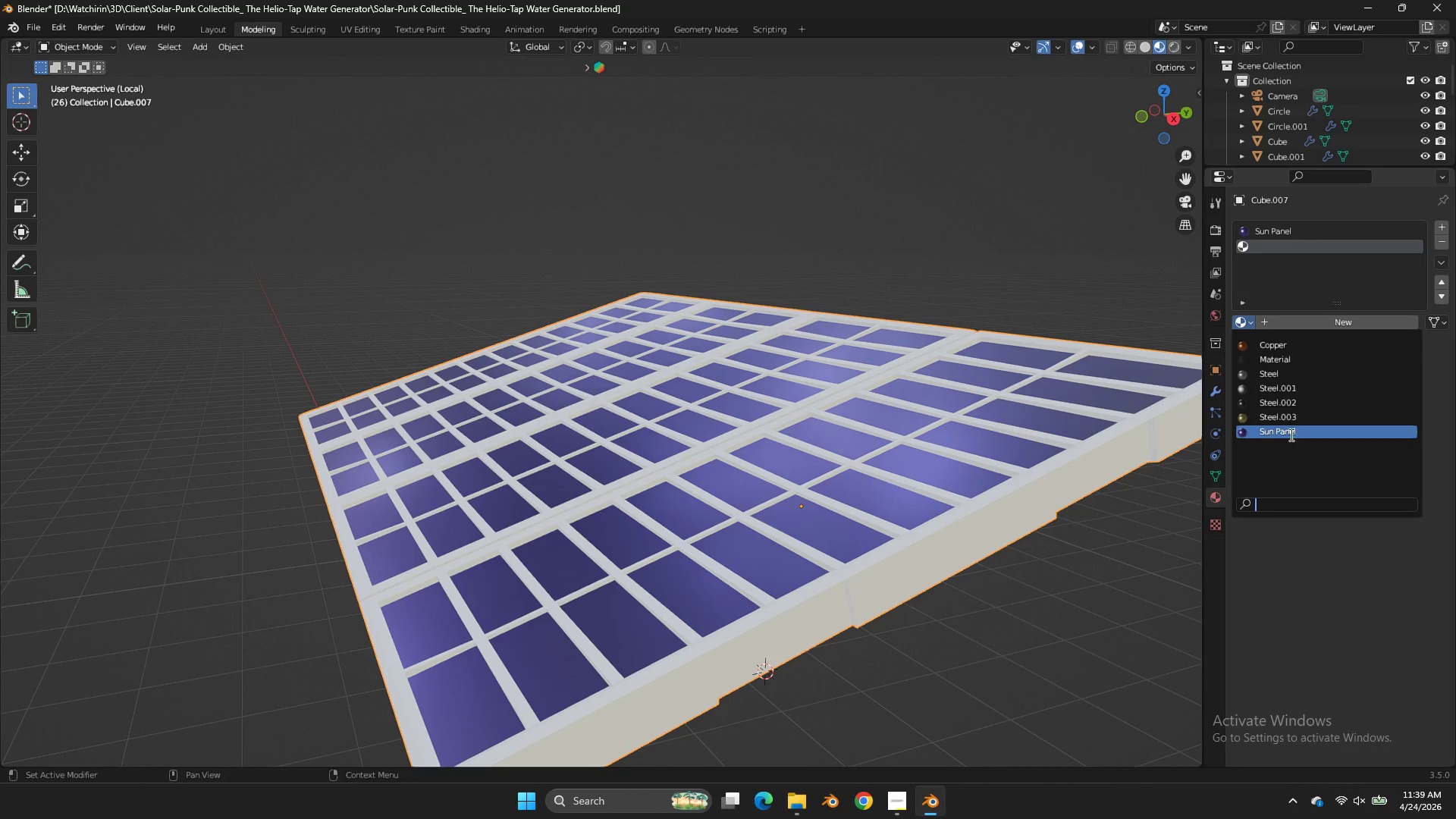 
left_click([1291, 436])
 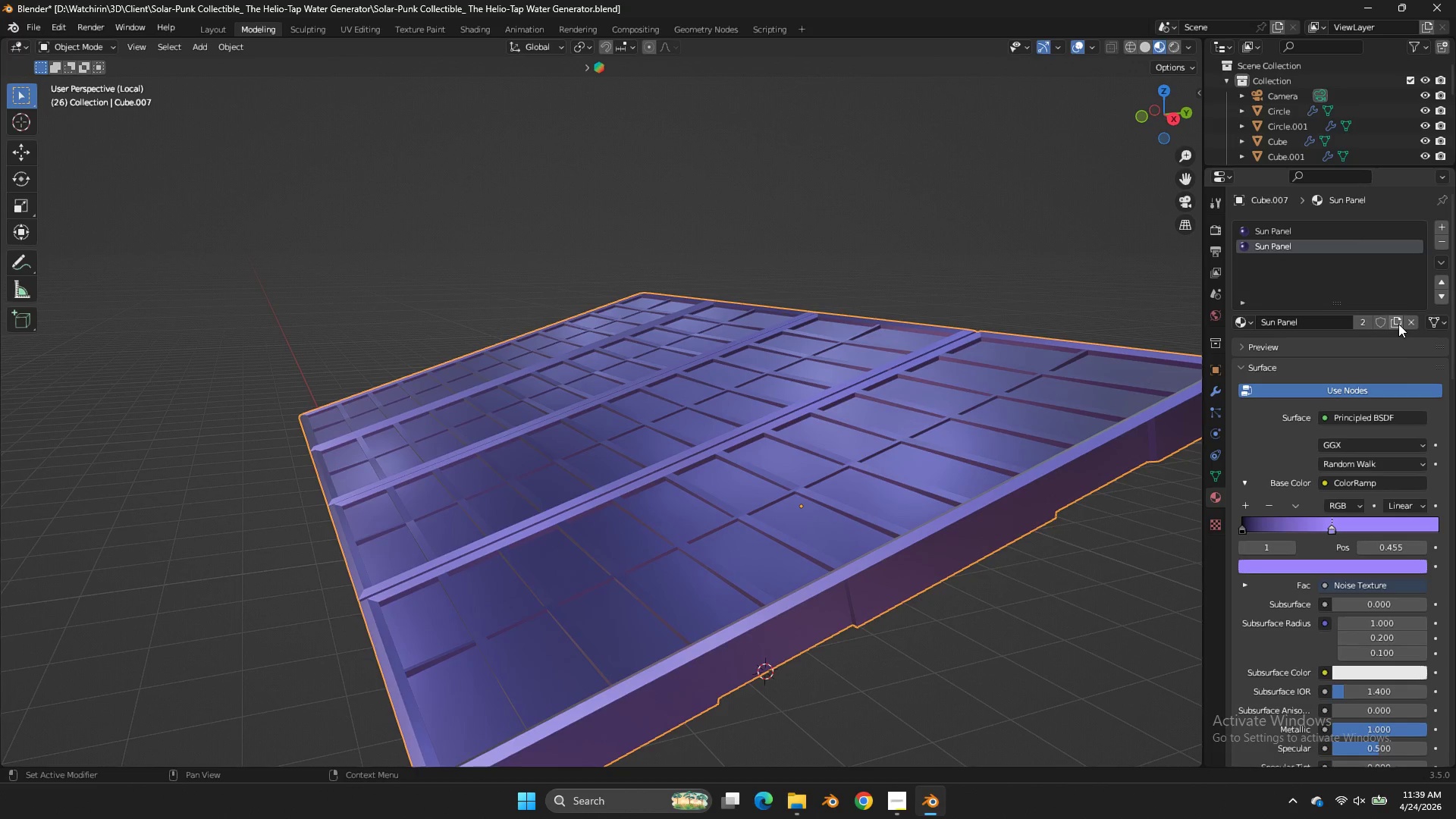 
left_click([1398, 324])
 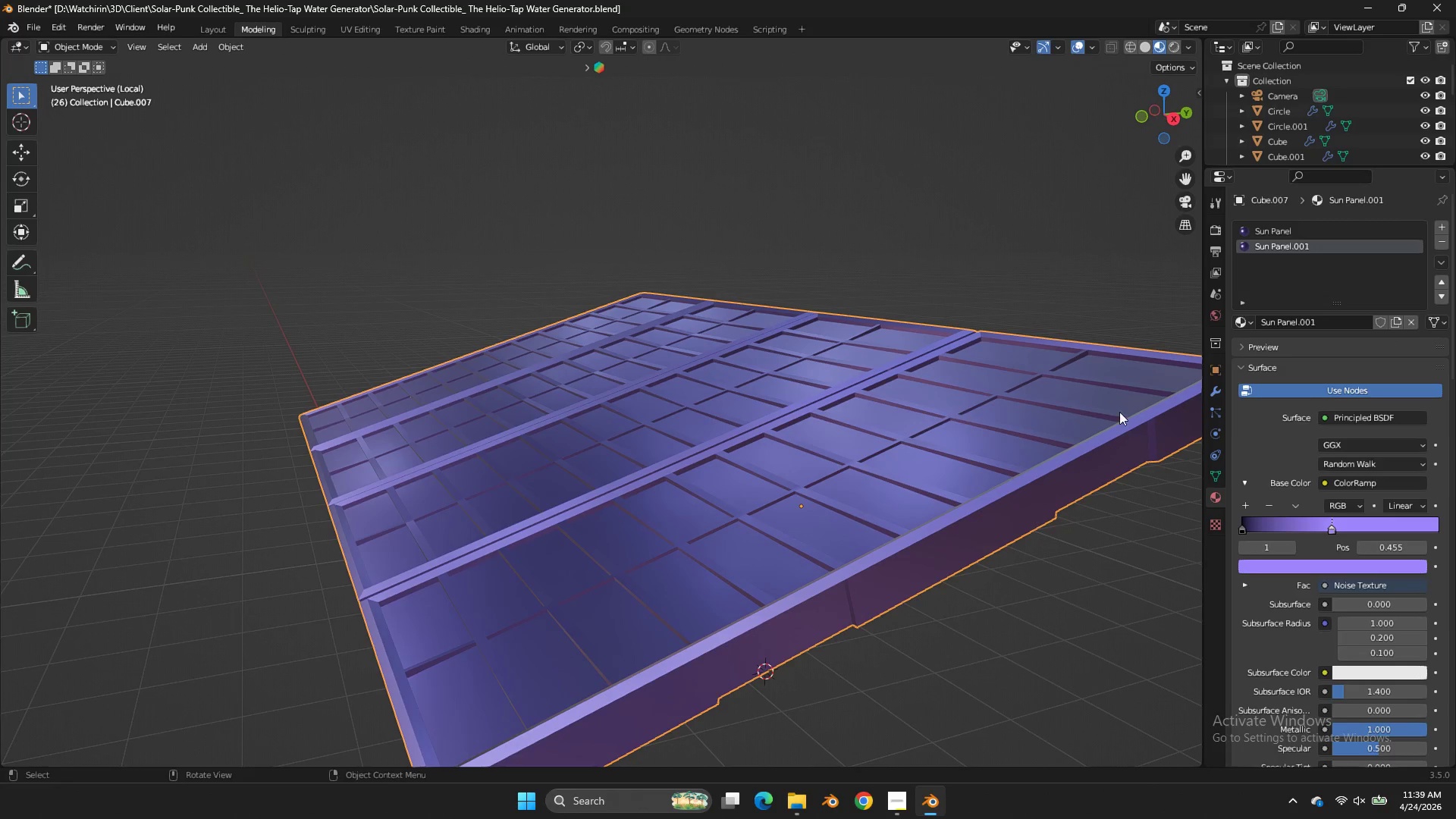 
scroll: coordinate [1086, 401], scroll_direction: down, amount: 2.0
 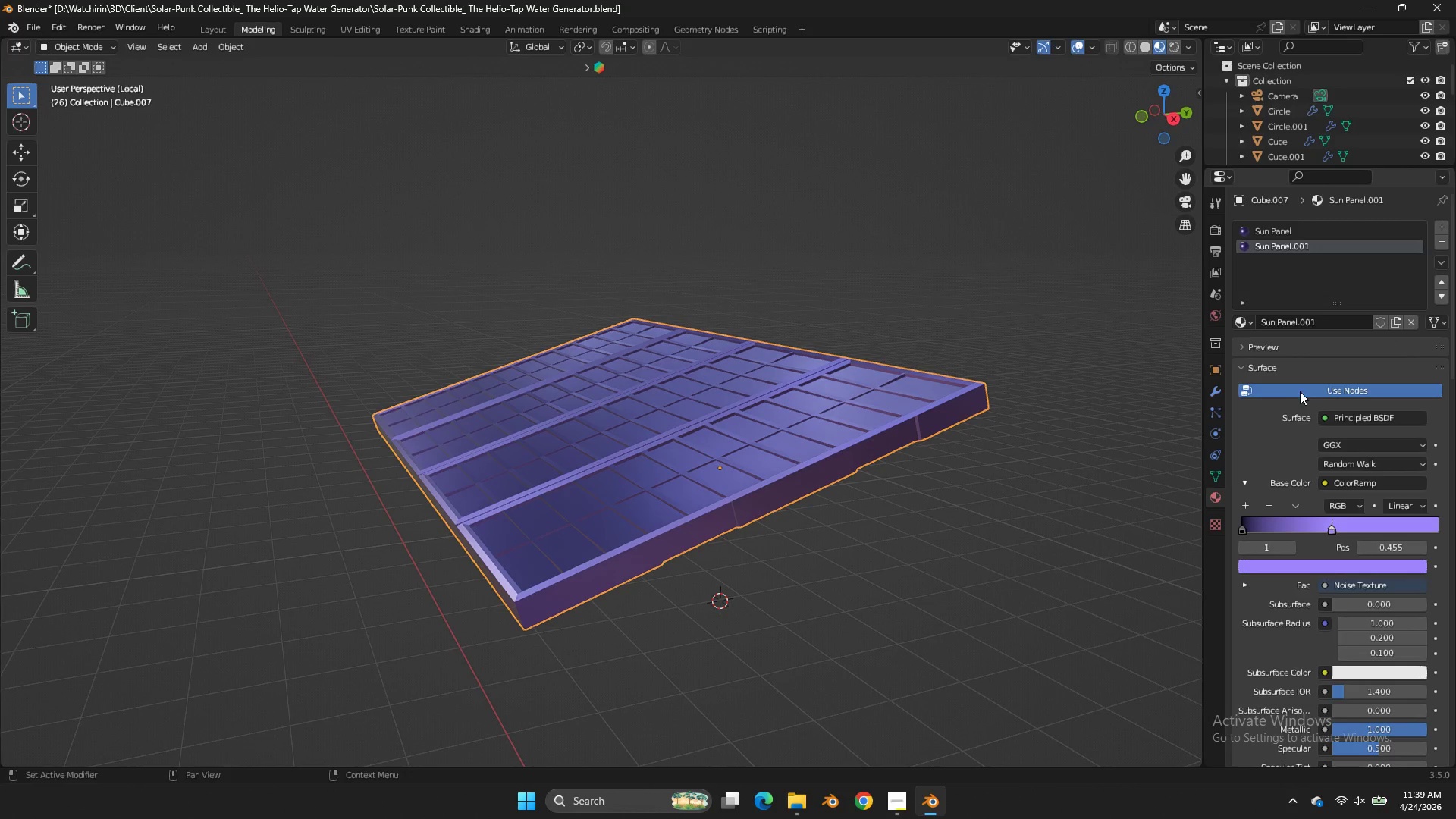 
wait(5.38)
 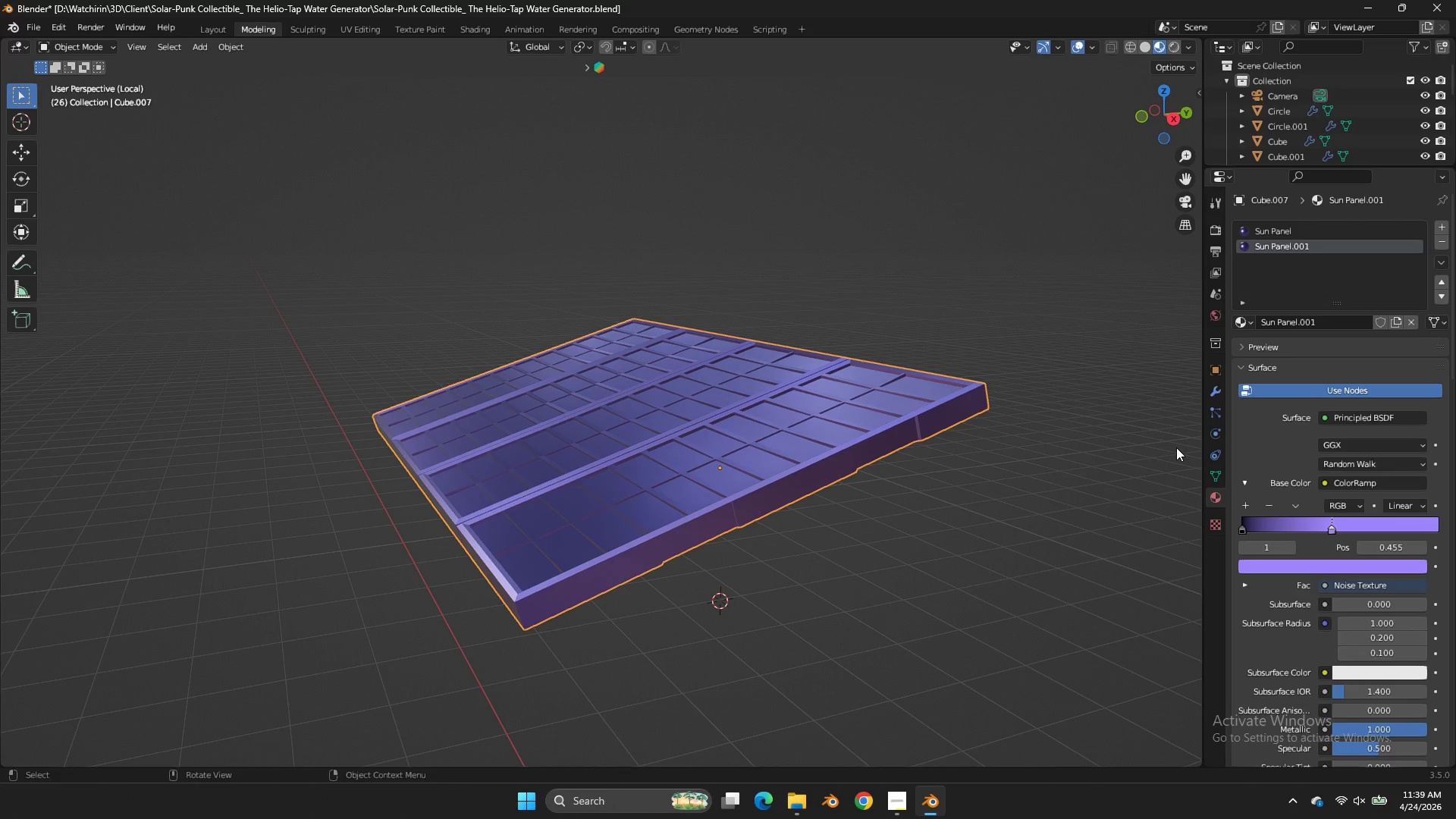 
double_click([1338, 564])
 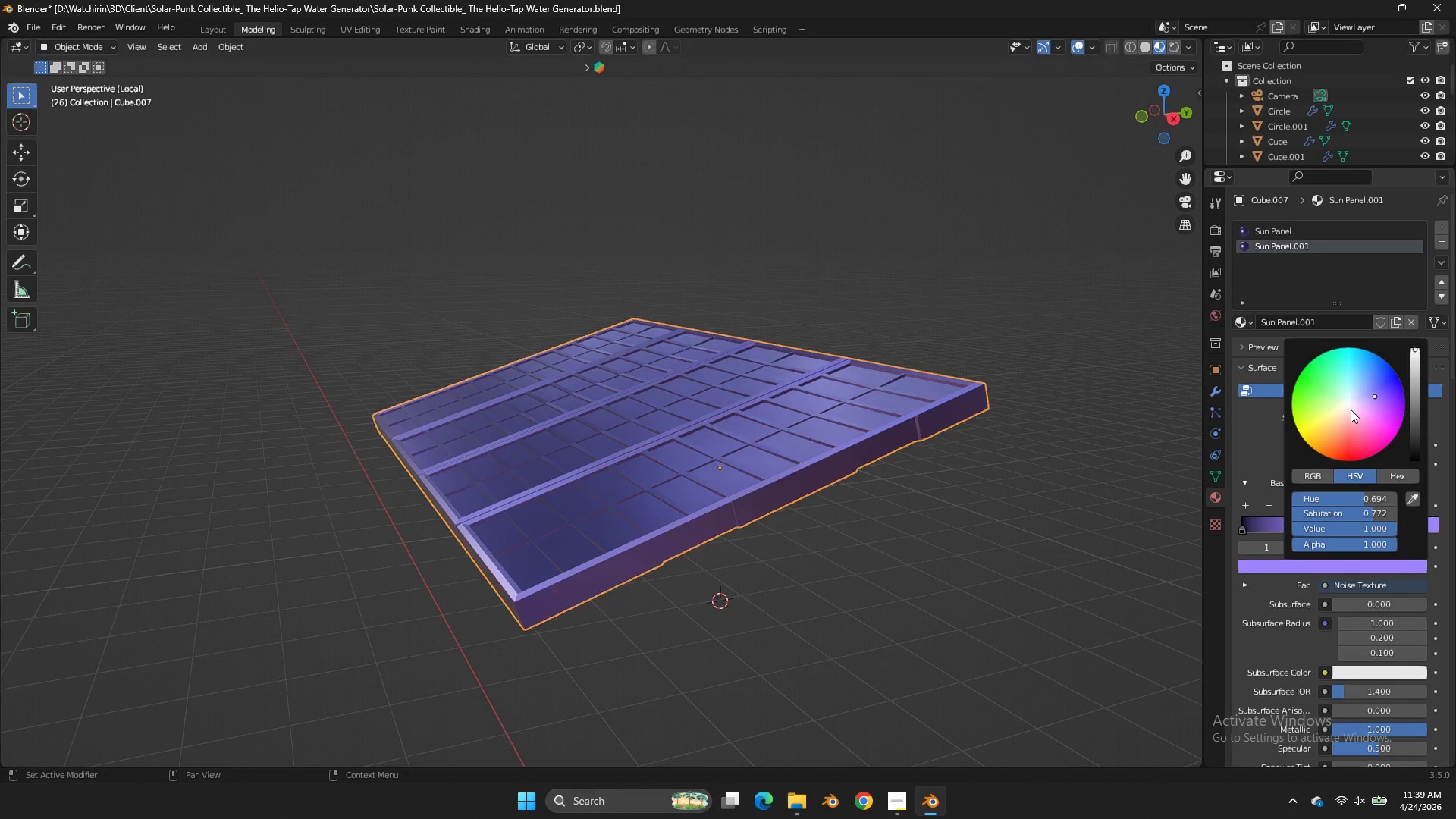 
left_click([1351, 410])
 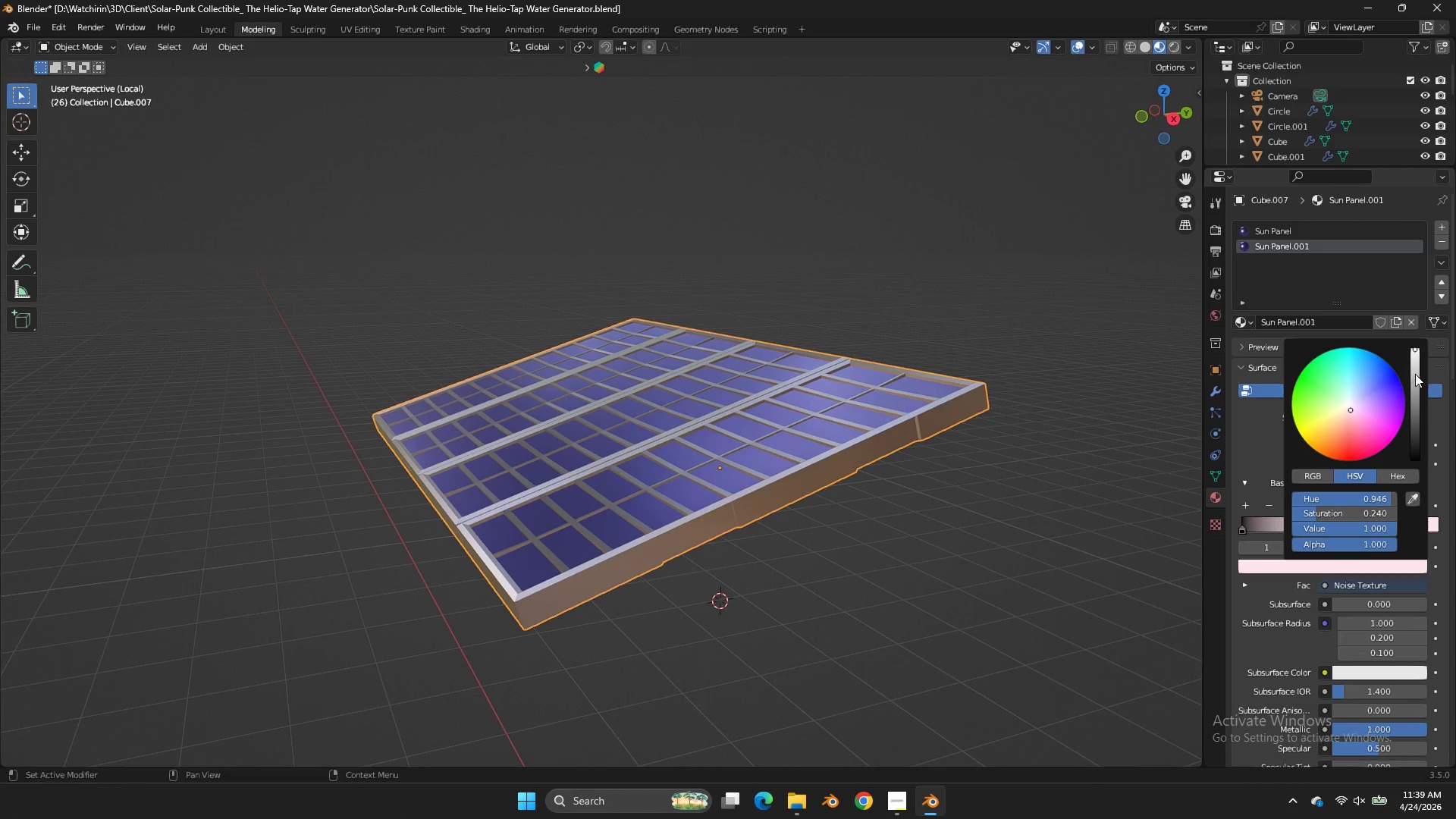 
left_click_drag(start_coordinate=[1418, 369], to_coordinate=[689, 325])
 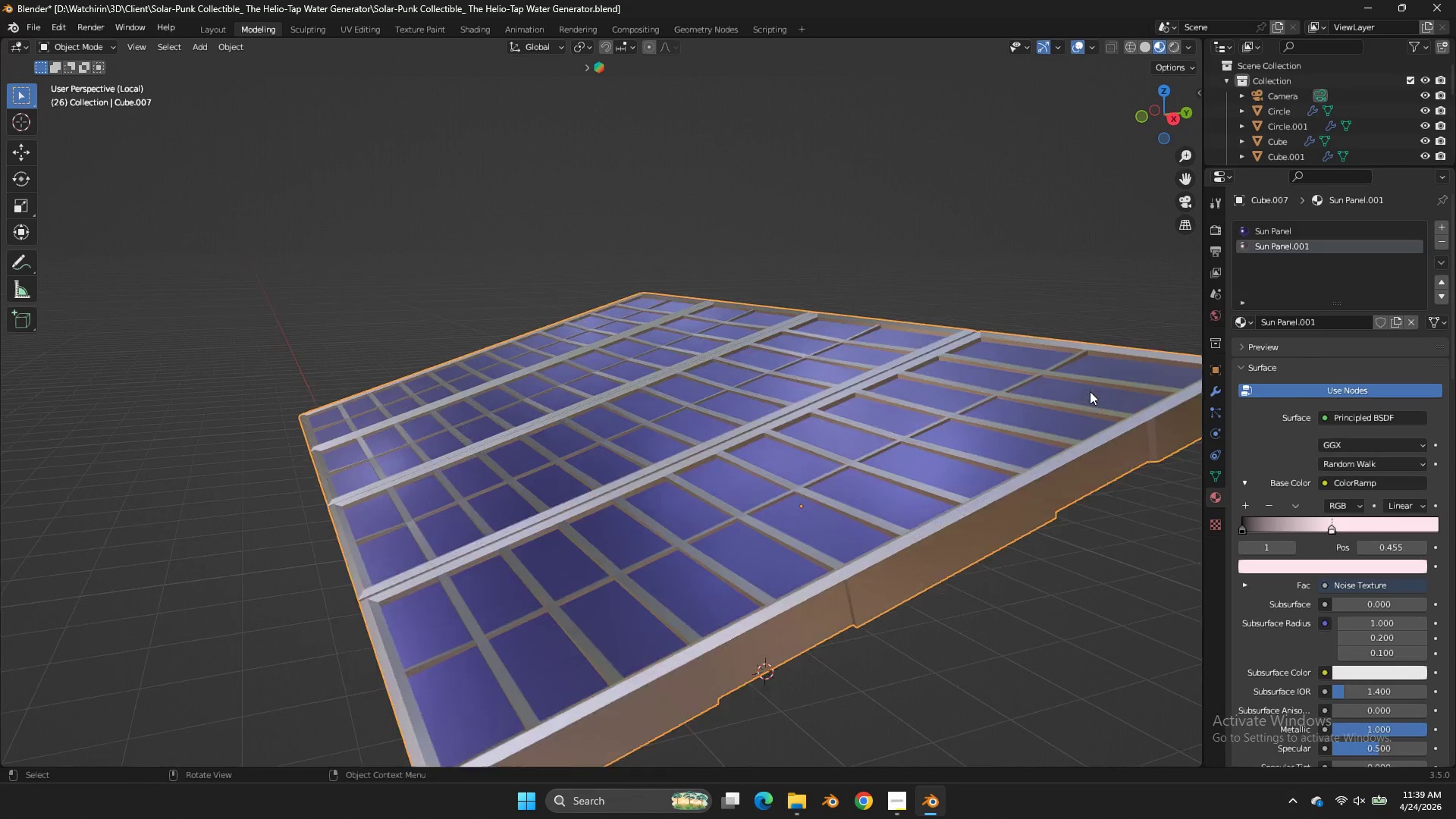 
scroll: coordinate [1090, 391], scroll_direction: up, amount: 3.0
 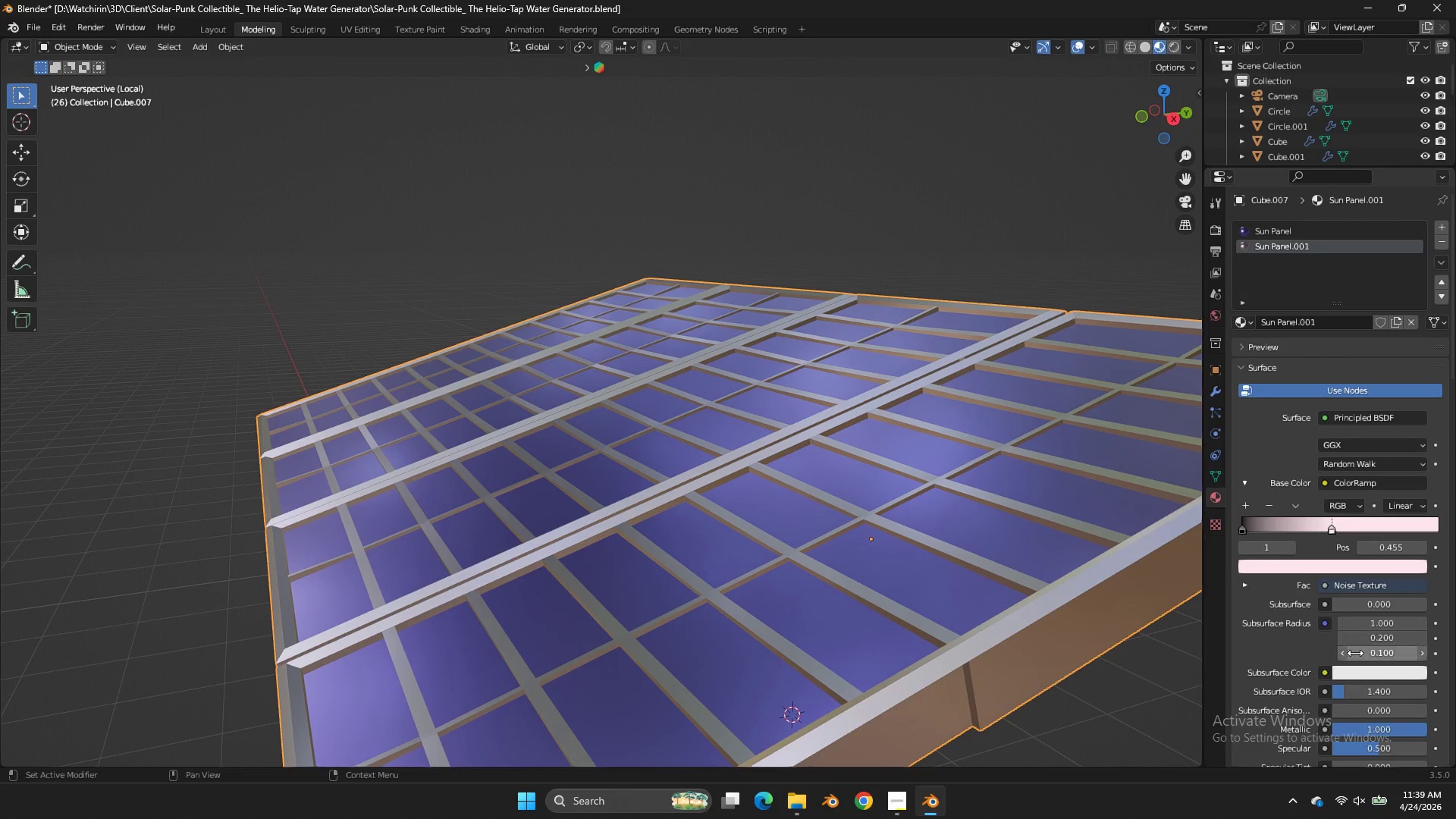 
scroll: coordinate [1333, 670], scroll_direction: down, amount: 4.0
 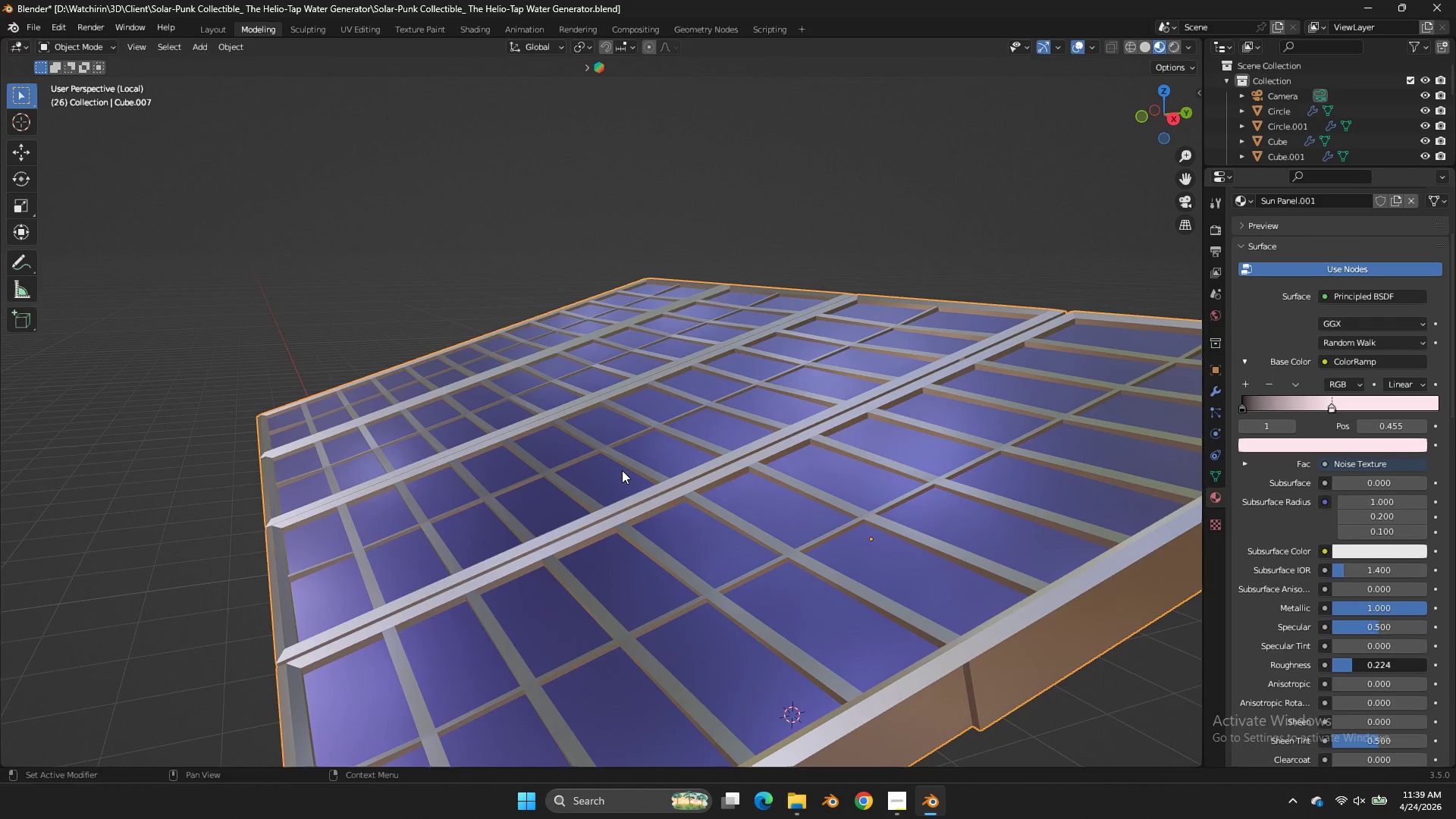 
left_click_drag(start_coordinate=[1349, 662], to_coordinate=[658, 428])
 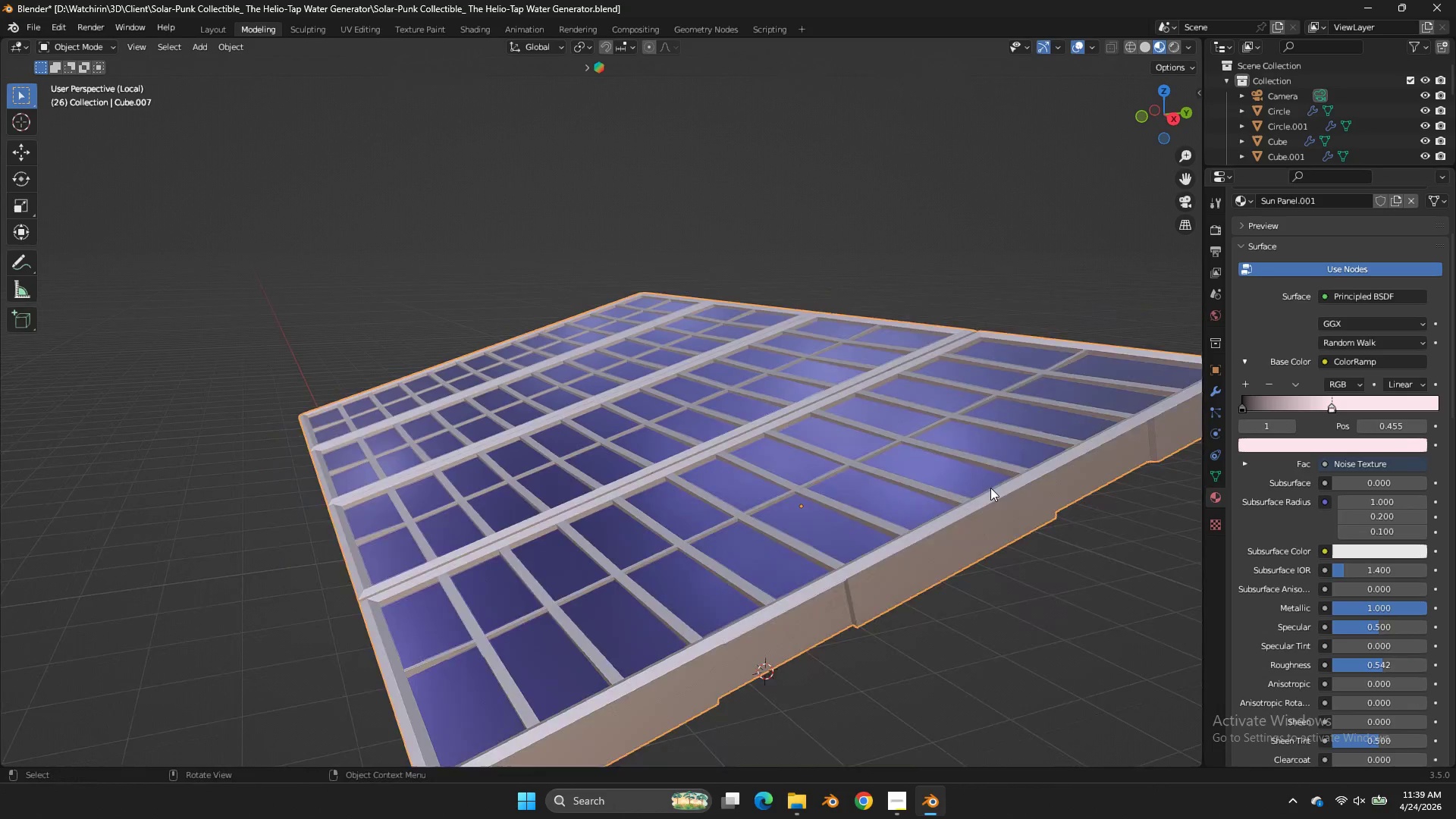 
scroll: coordinate [990, 488], scroll_direction: down, amount: 2.0
 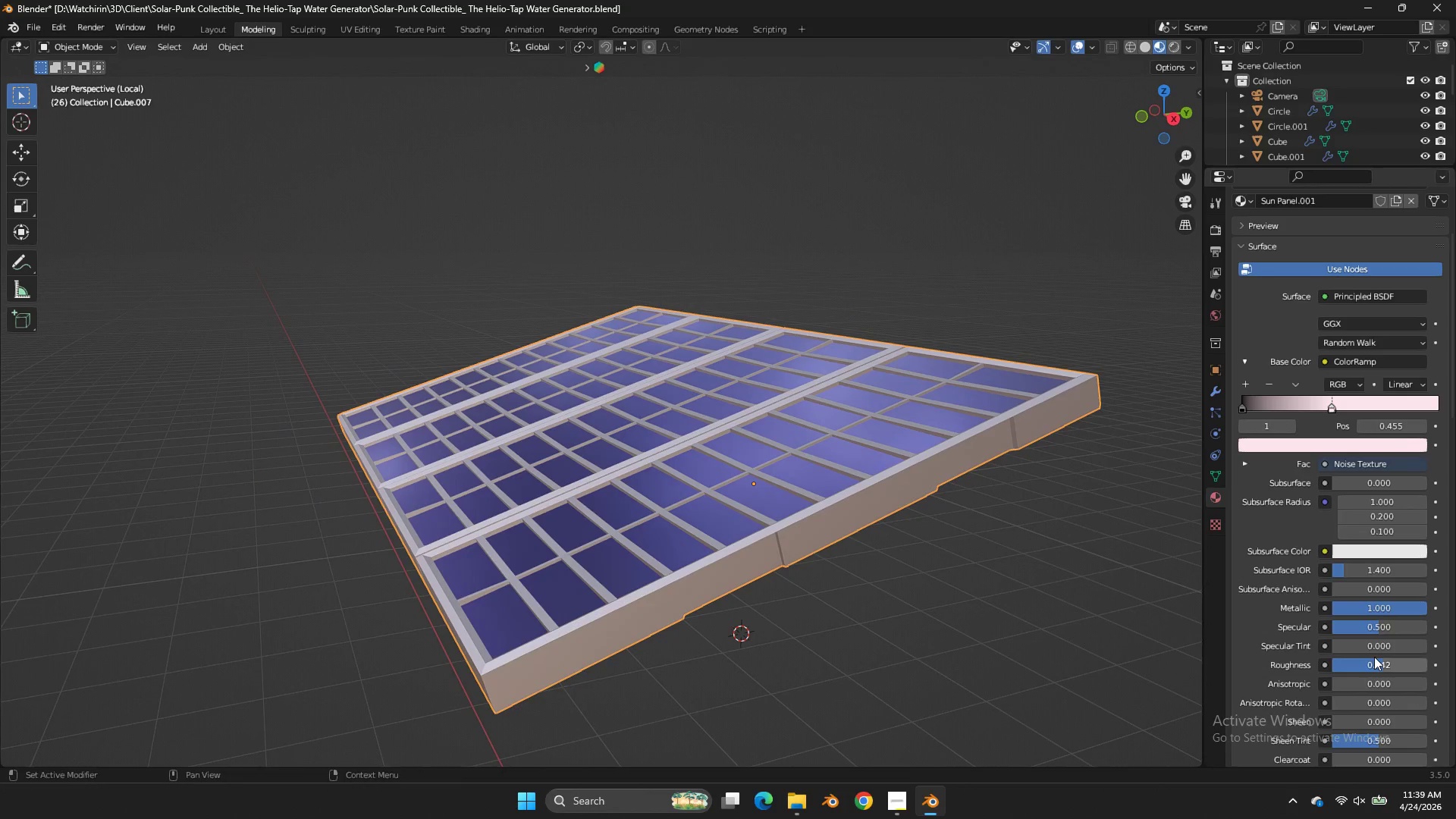 
left_click_drag(start_coordinate=[1374, 658], to_coordinate=[627, 463])
 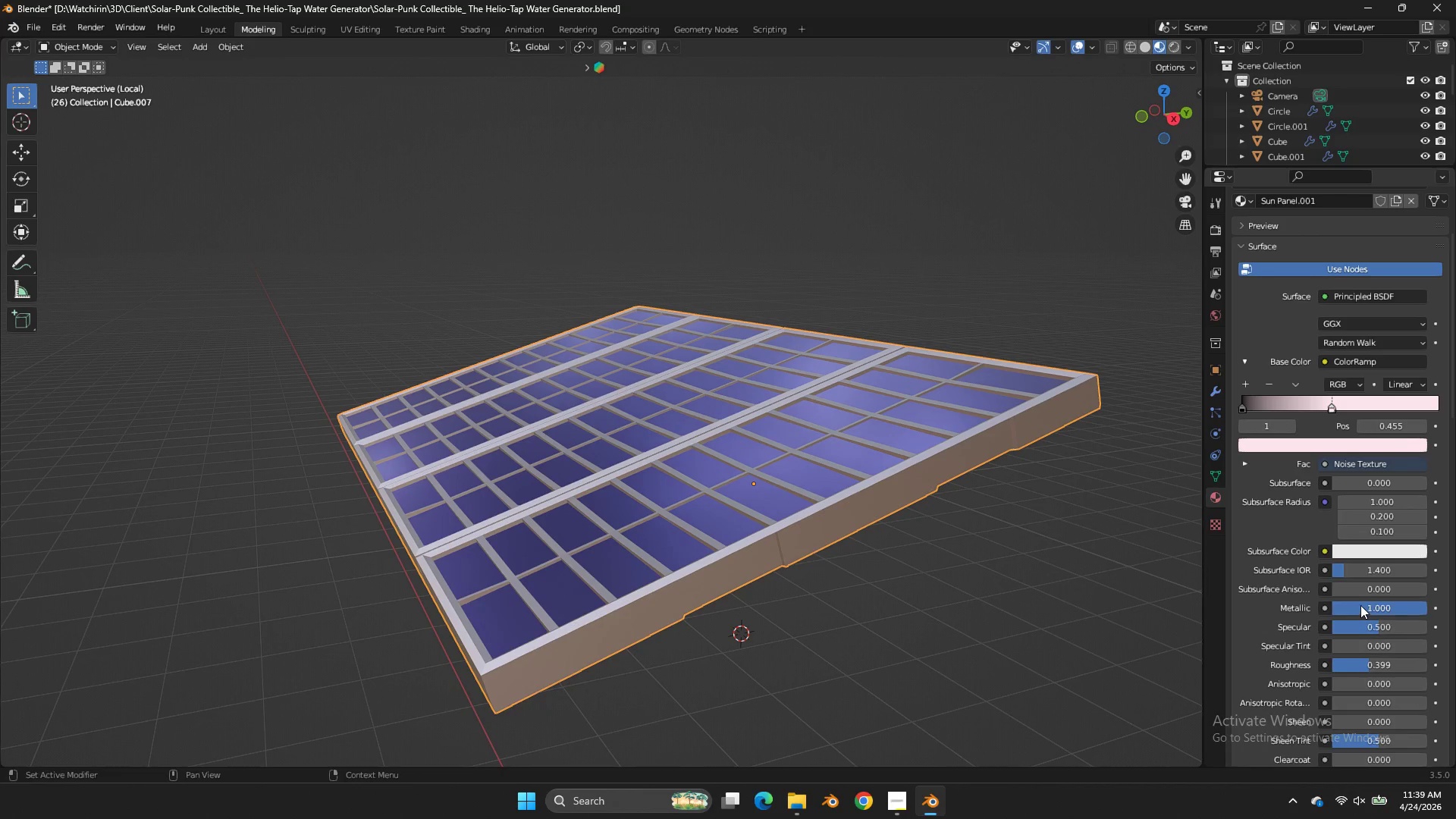 
left_click_drag(start_coordinate=[1360, 605], to_coordinate=[613, 416])
 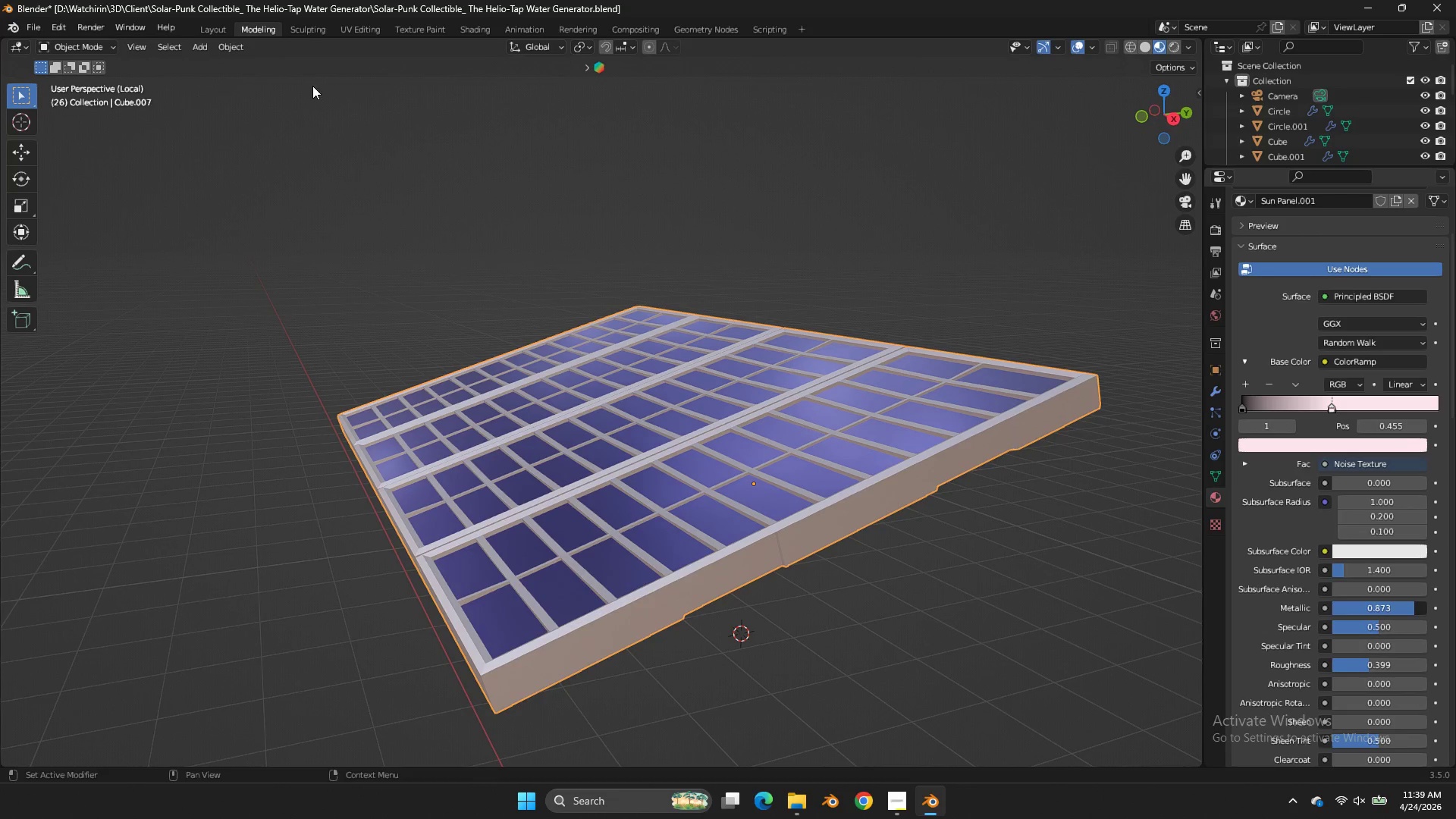 
left_click([312, 86])
 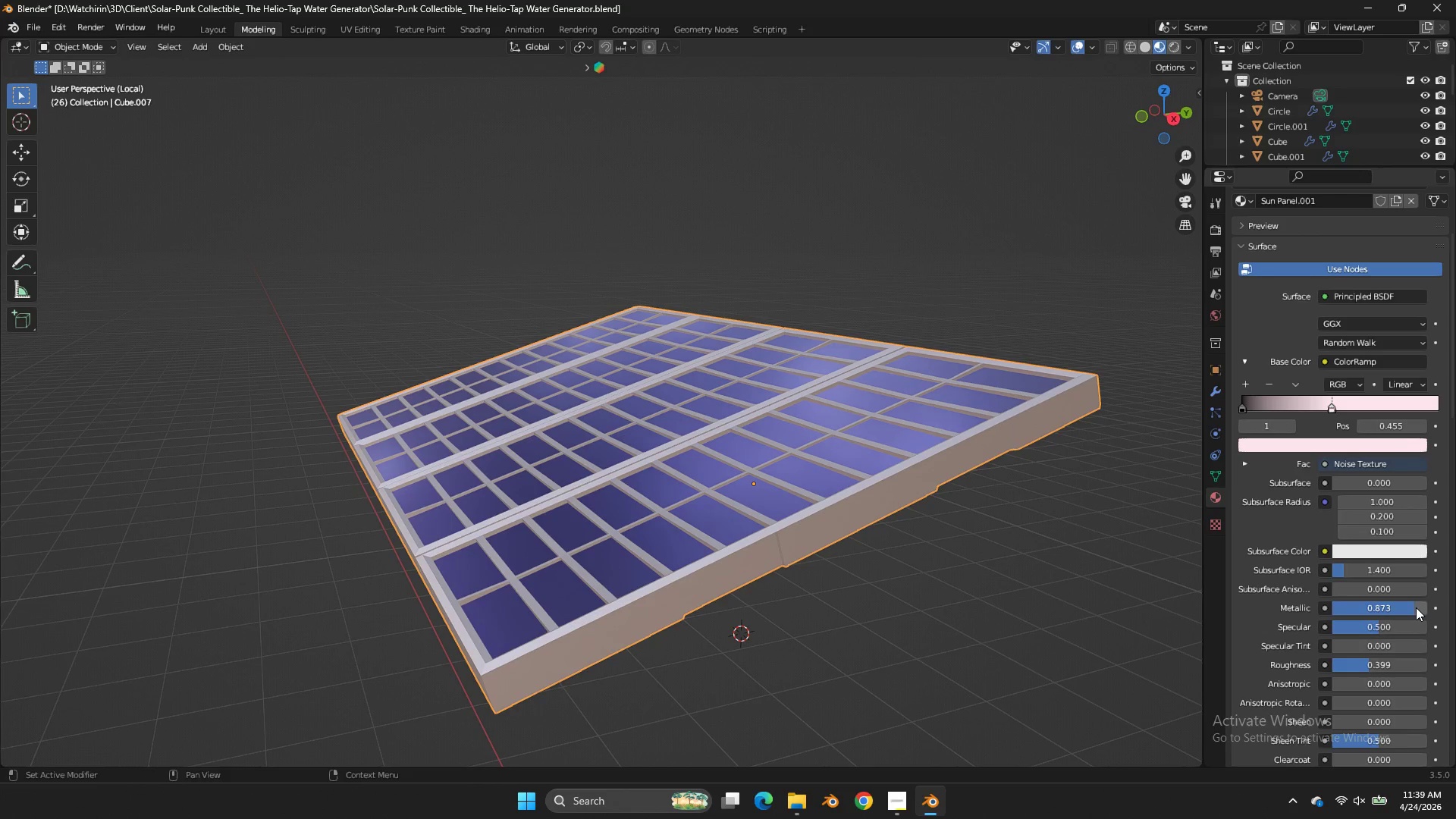 
scroll: coordinate [1314, 650], scroll_direction: down, amount: 15.0
 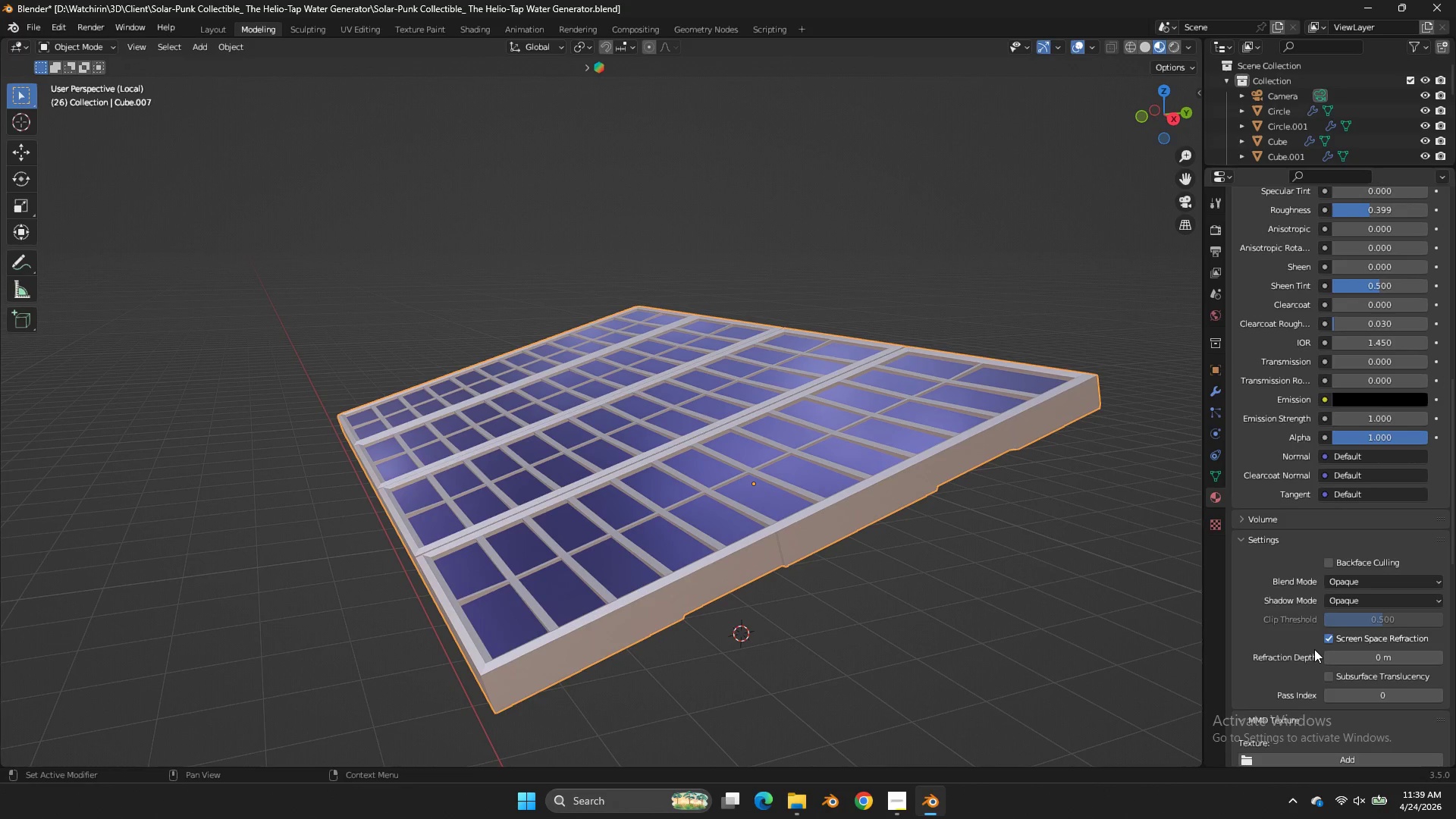 
left_click([1031, 366])
 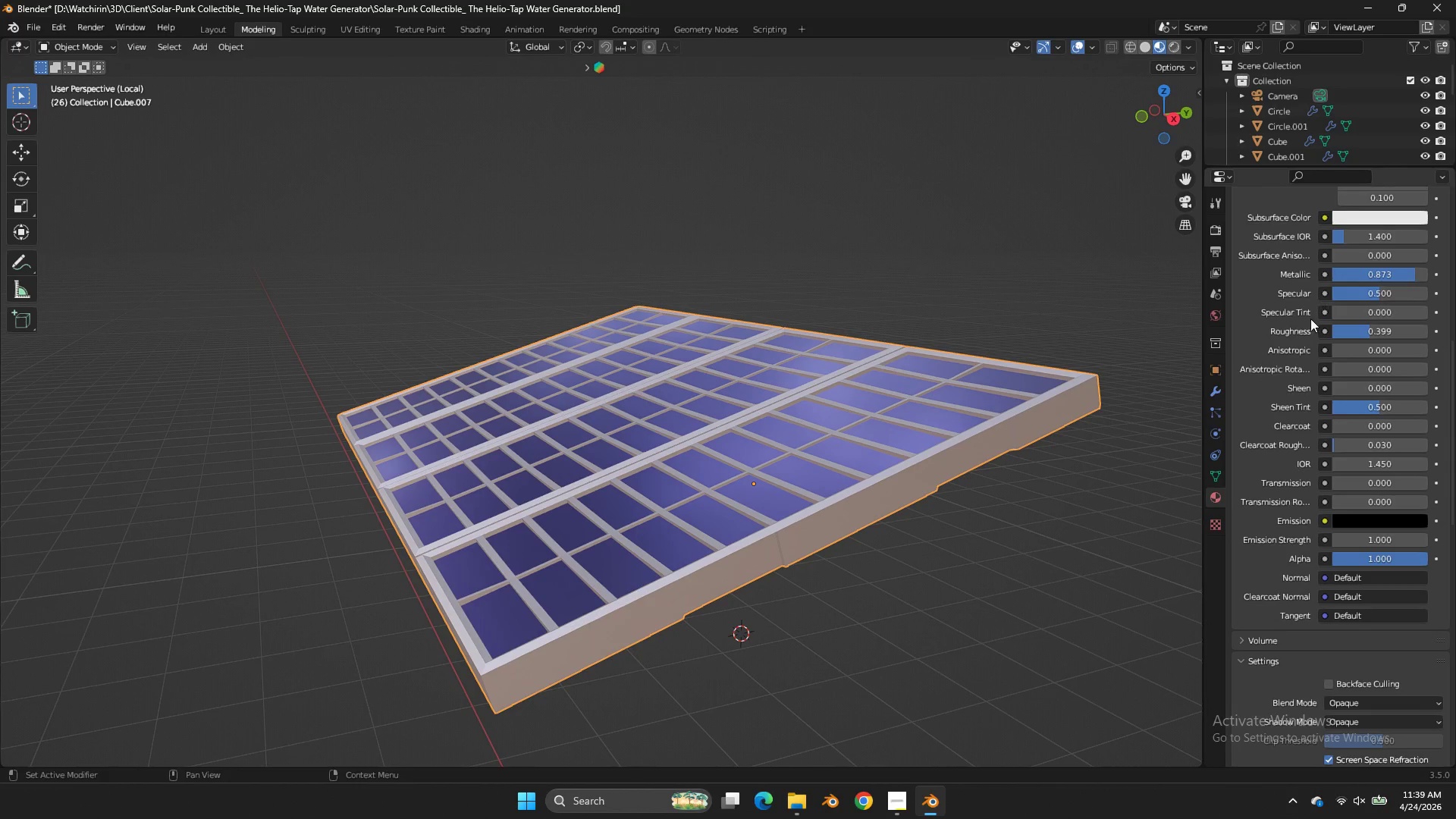 
scroll: coordinate [1302, 347], scroll_direction: up, amount: 17.0
 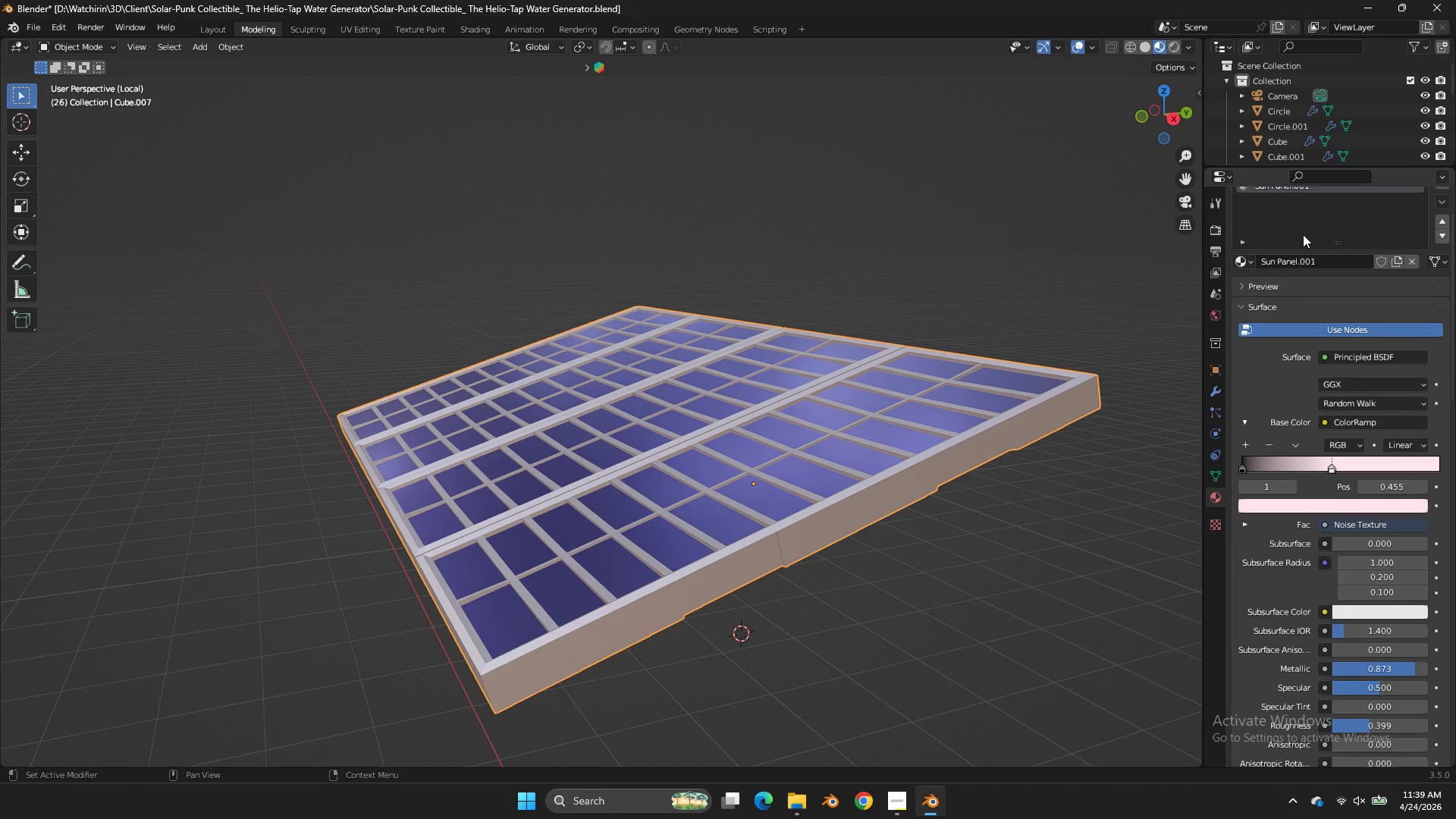 
left_click([1301, 229])
 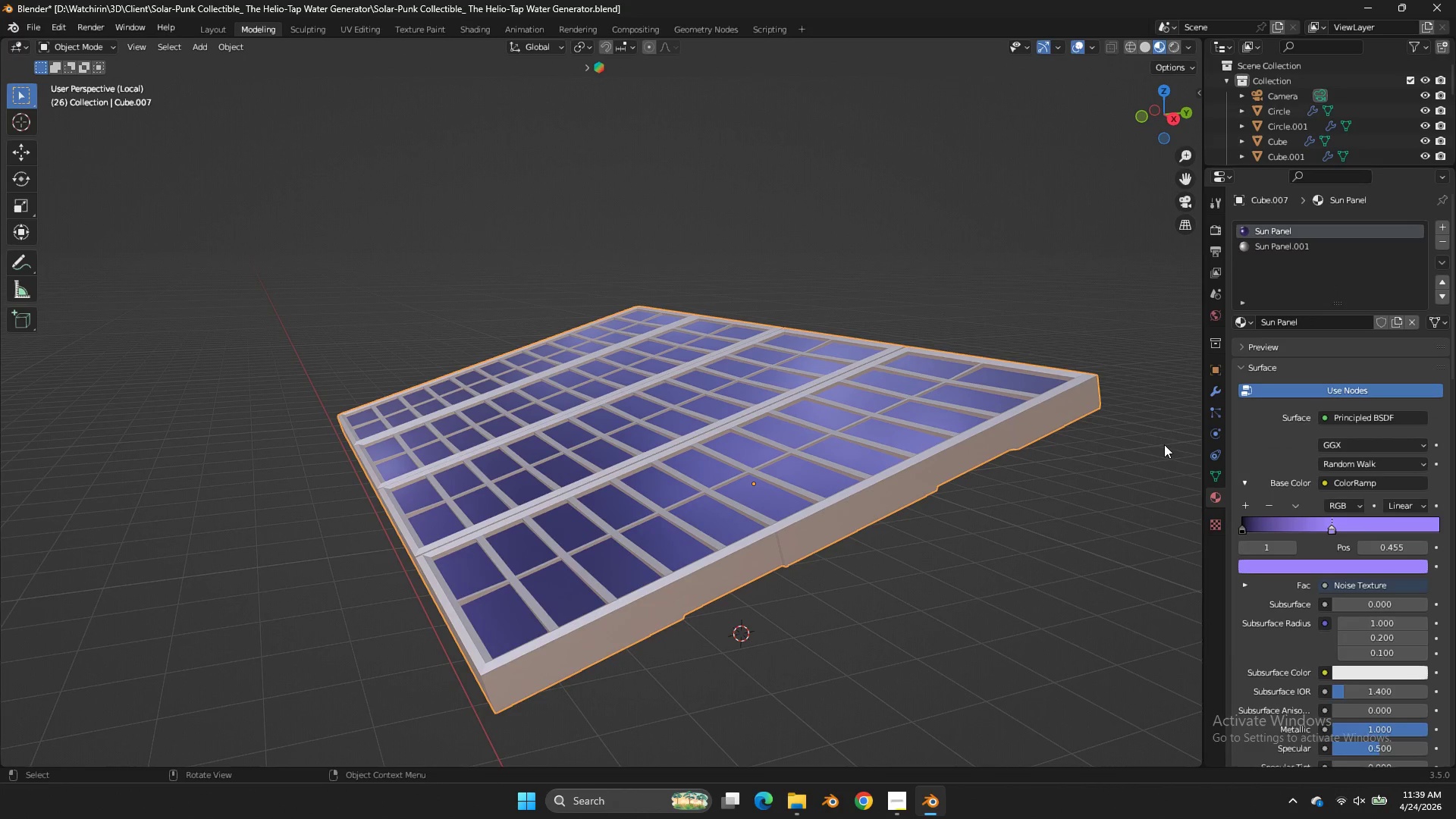 
scroll: coordinate [1303, 234], scroll_direction: up, amount: 2.0
 